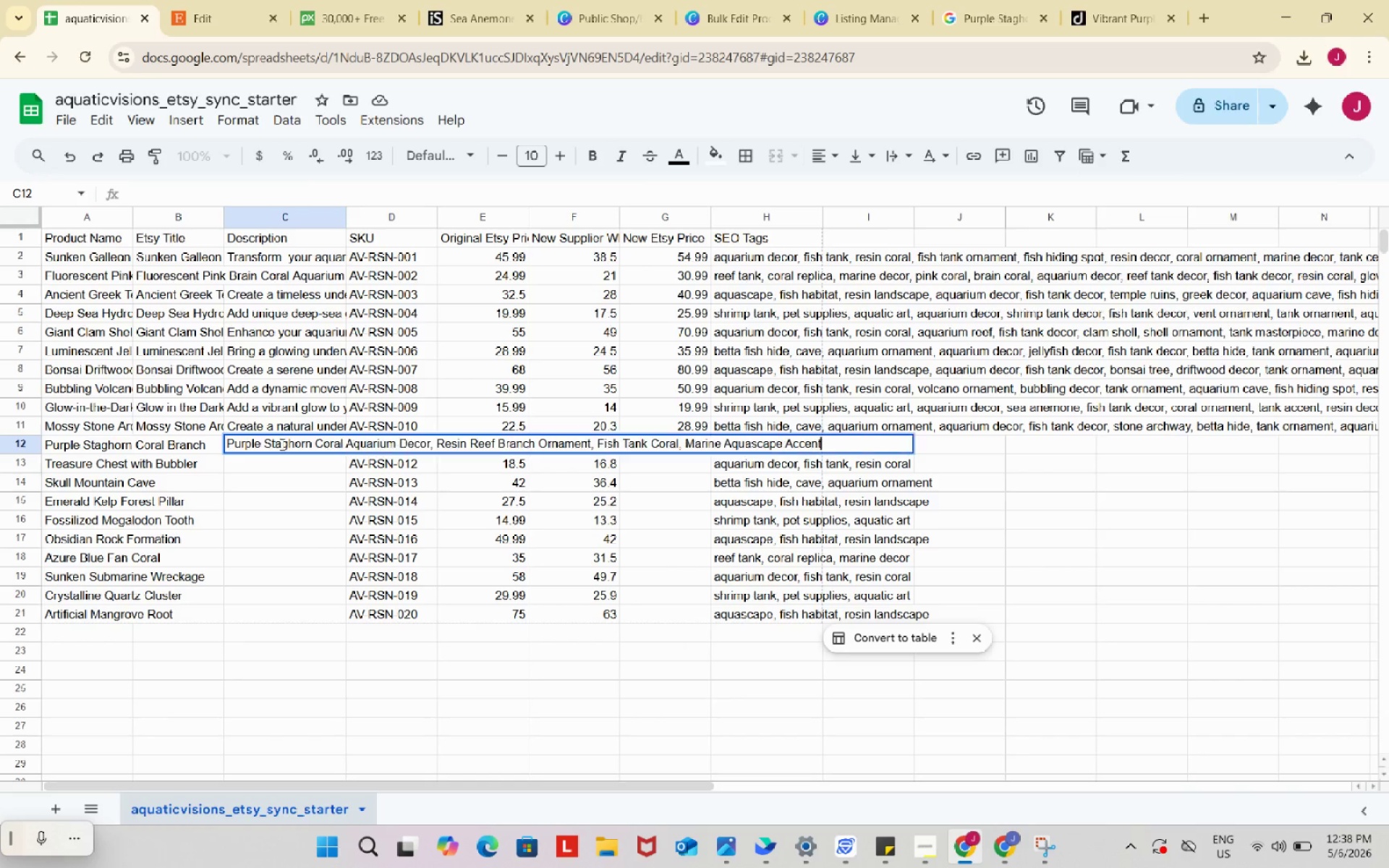 
key(Control+V)
 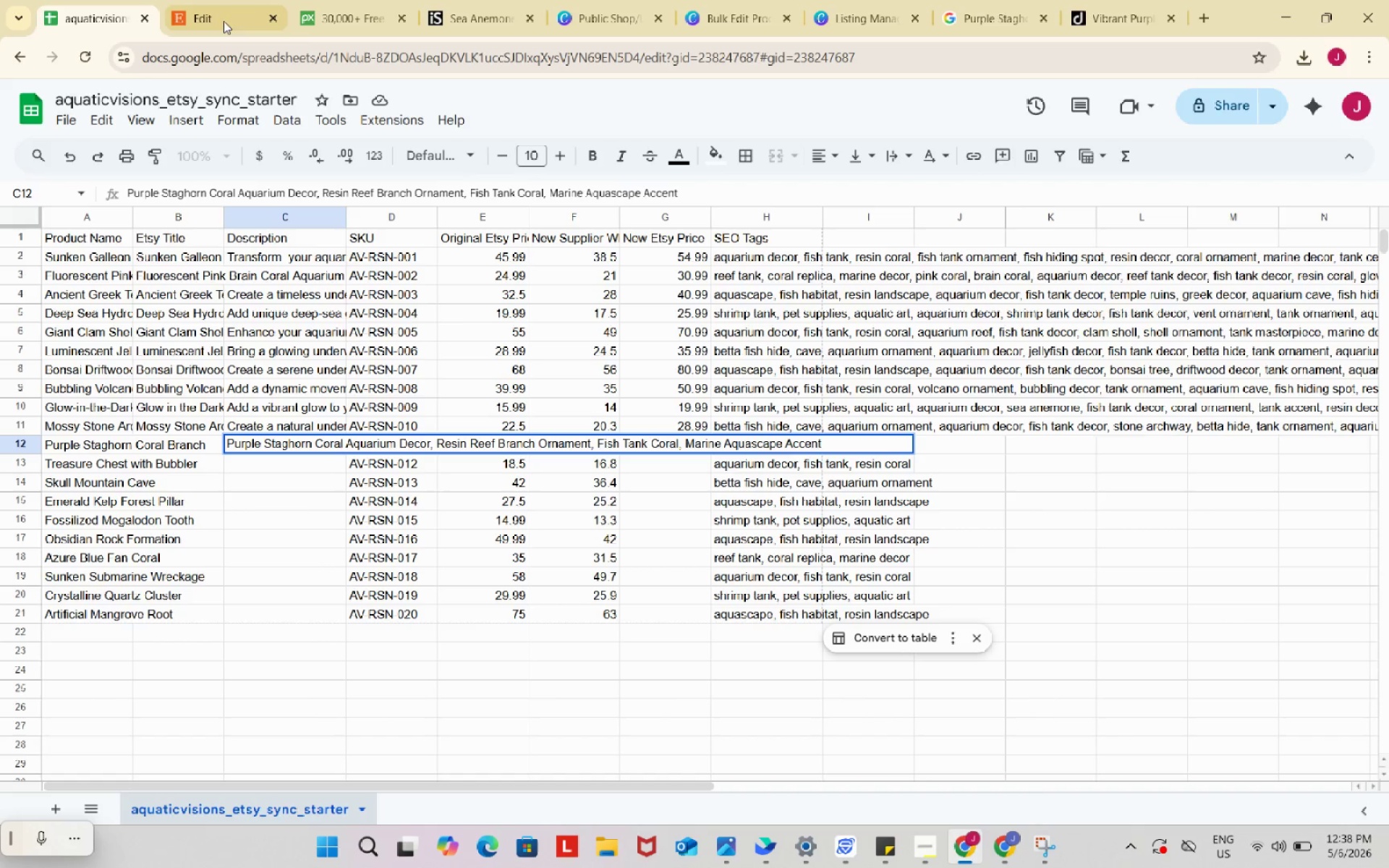 
mouse_move([222, 34])
 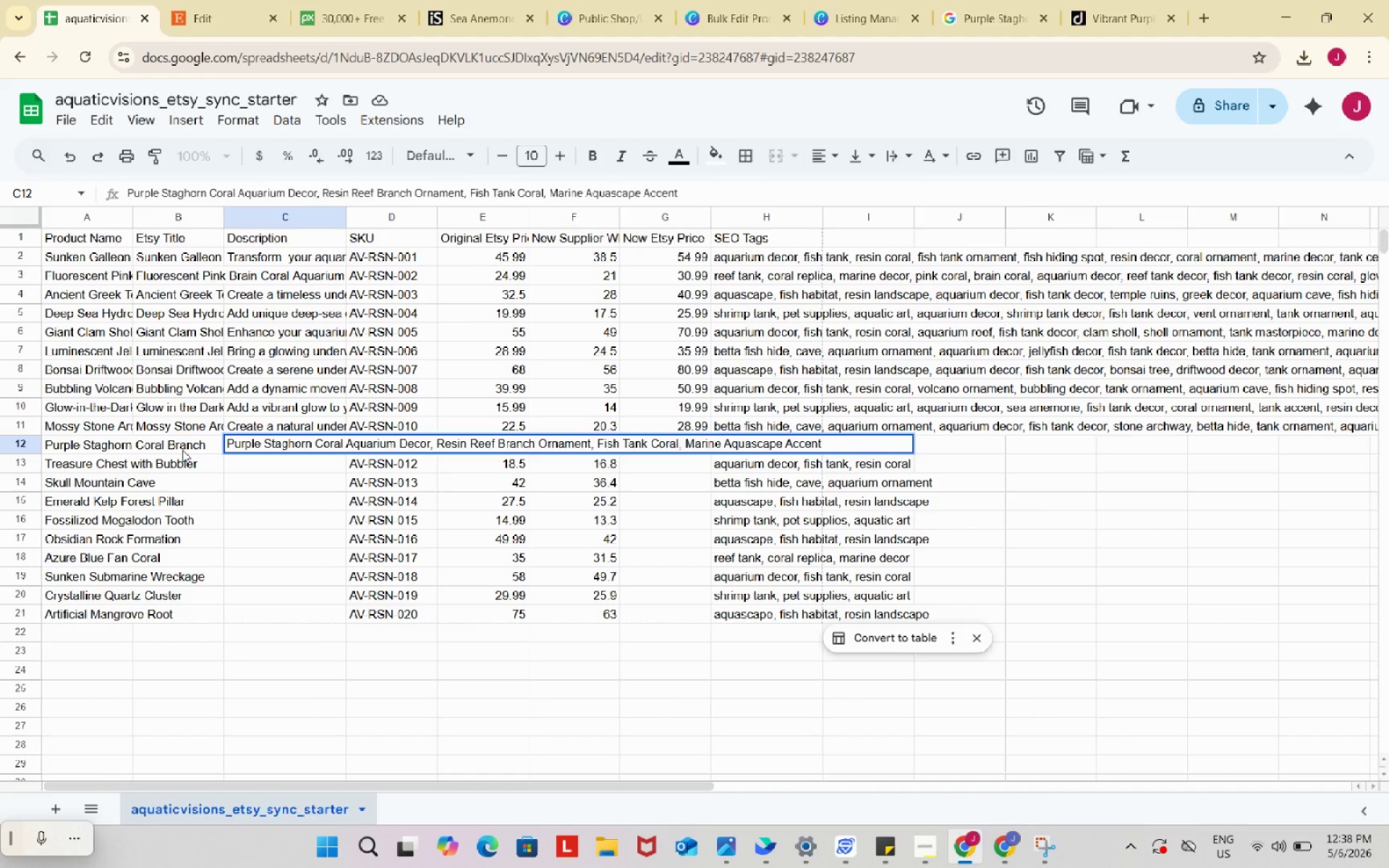 
left_click([182, 450])
 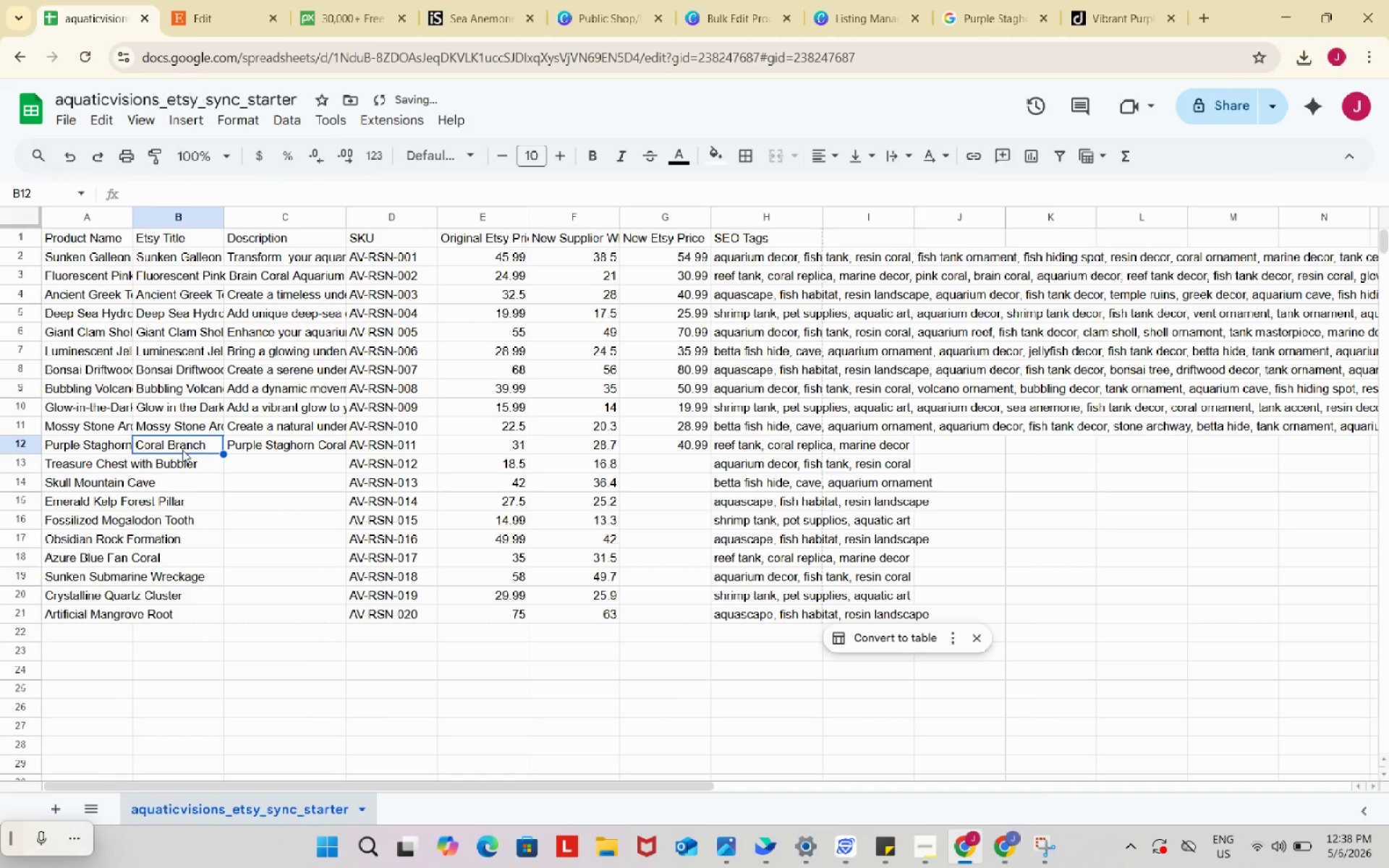 
key(Control+ControlLeft)
 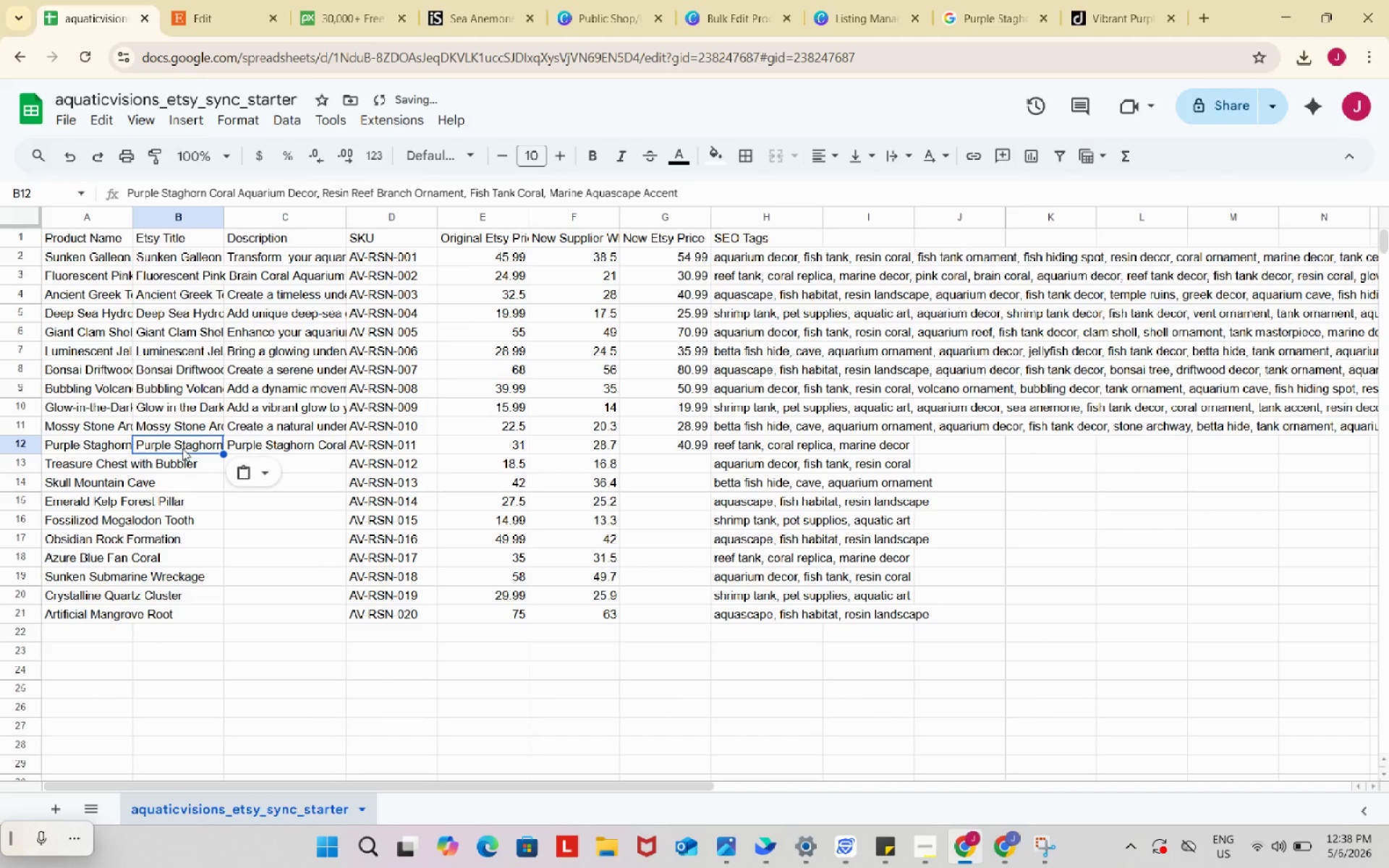 
key(Control+V)
 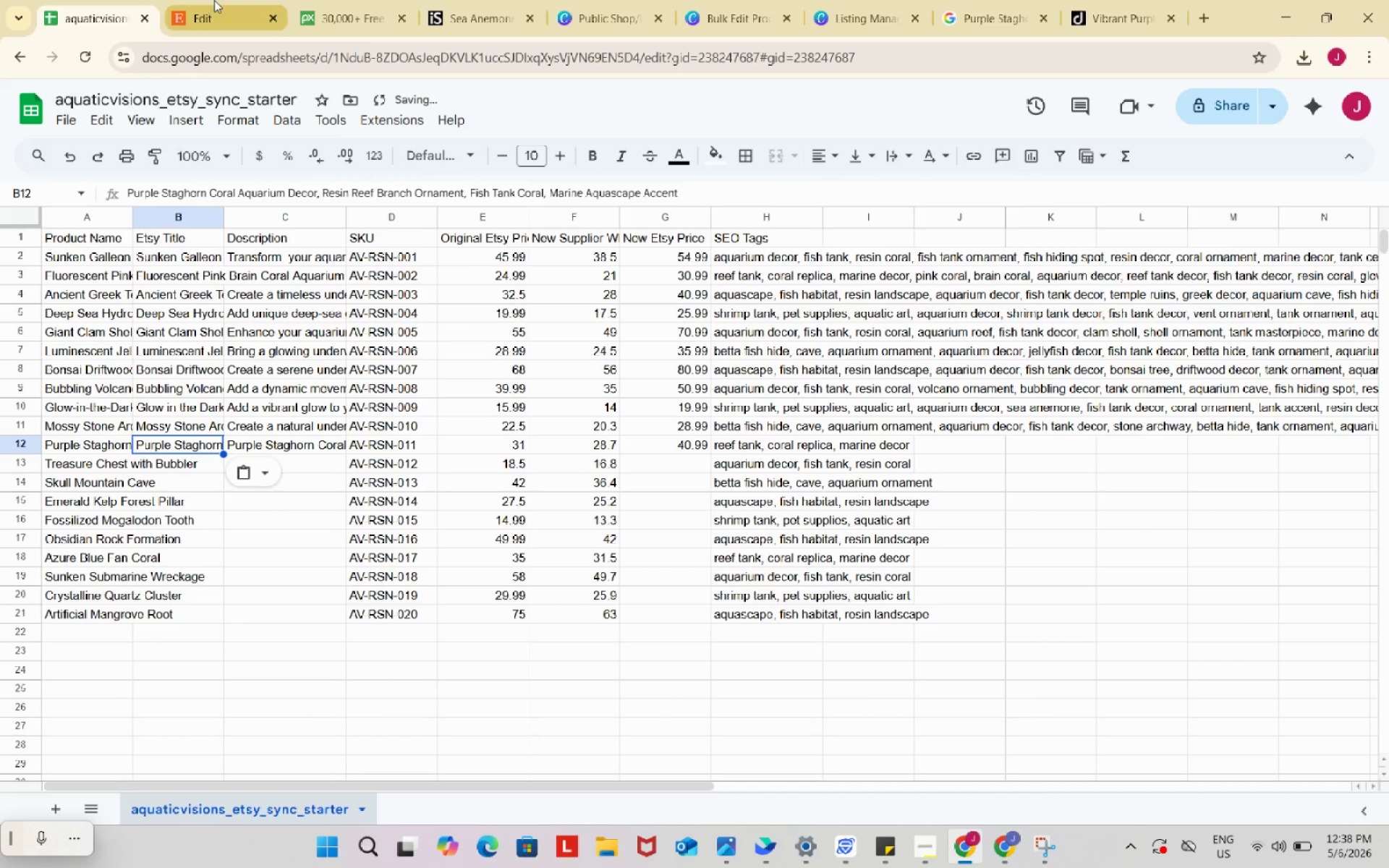 
left_click([214, 0])
 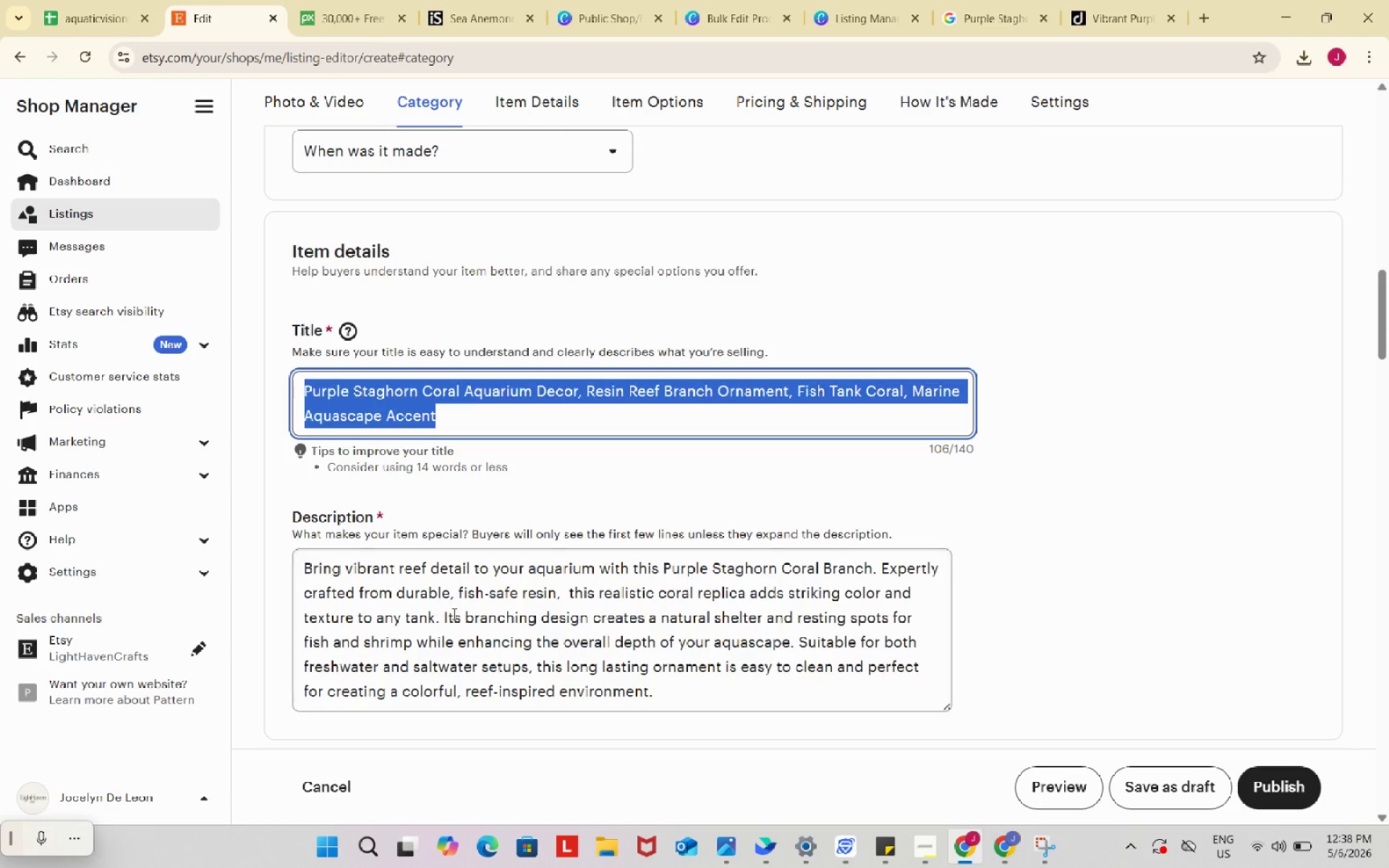 
left_click([454, 616])
 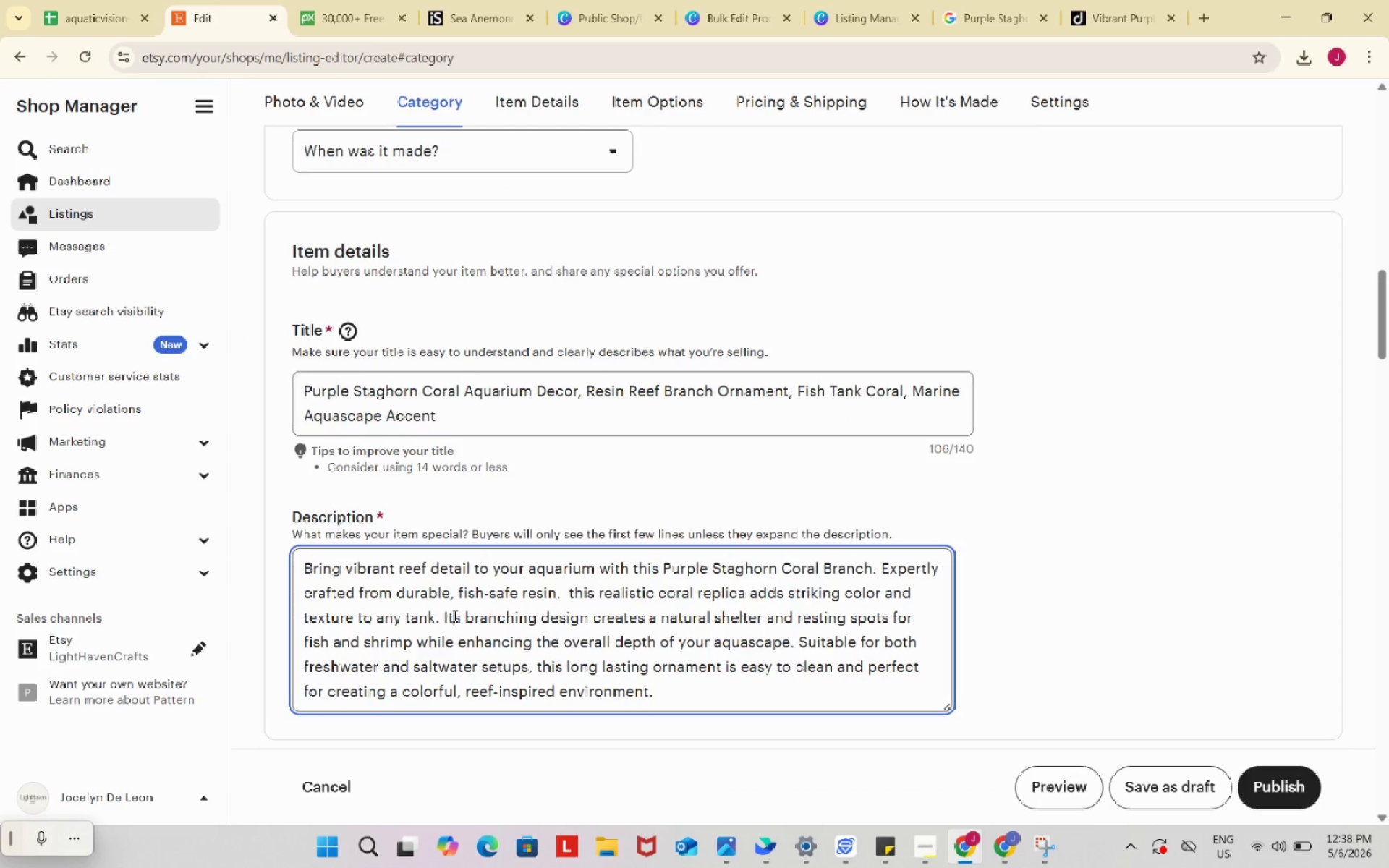 
key(Control+A)
 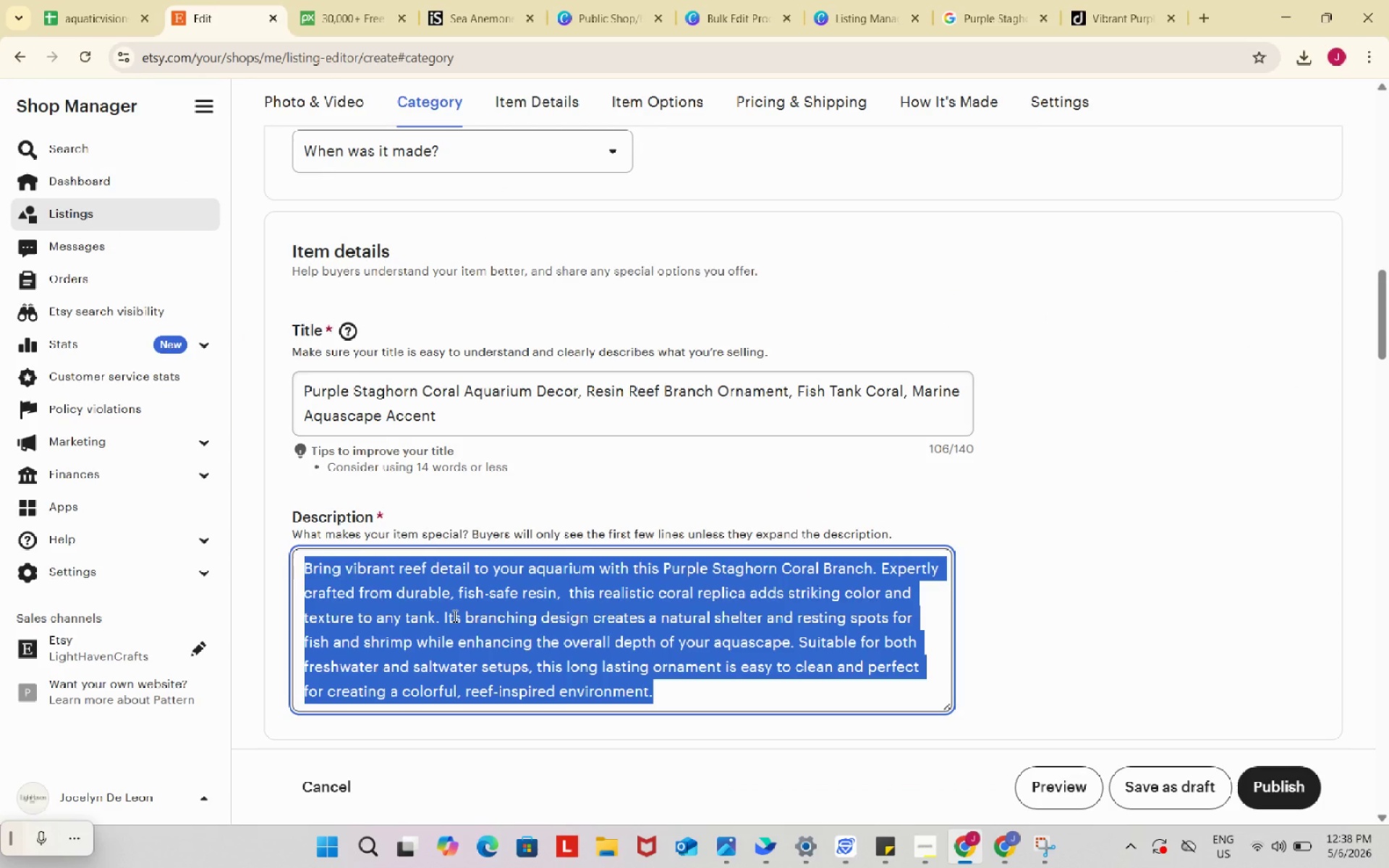 
hold_key(key=ControlLeft, duration=0.41)
 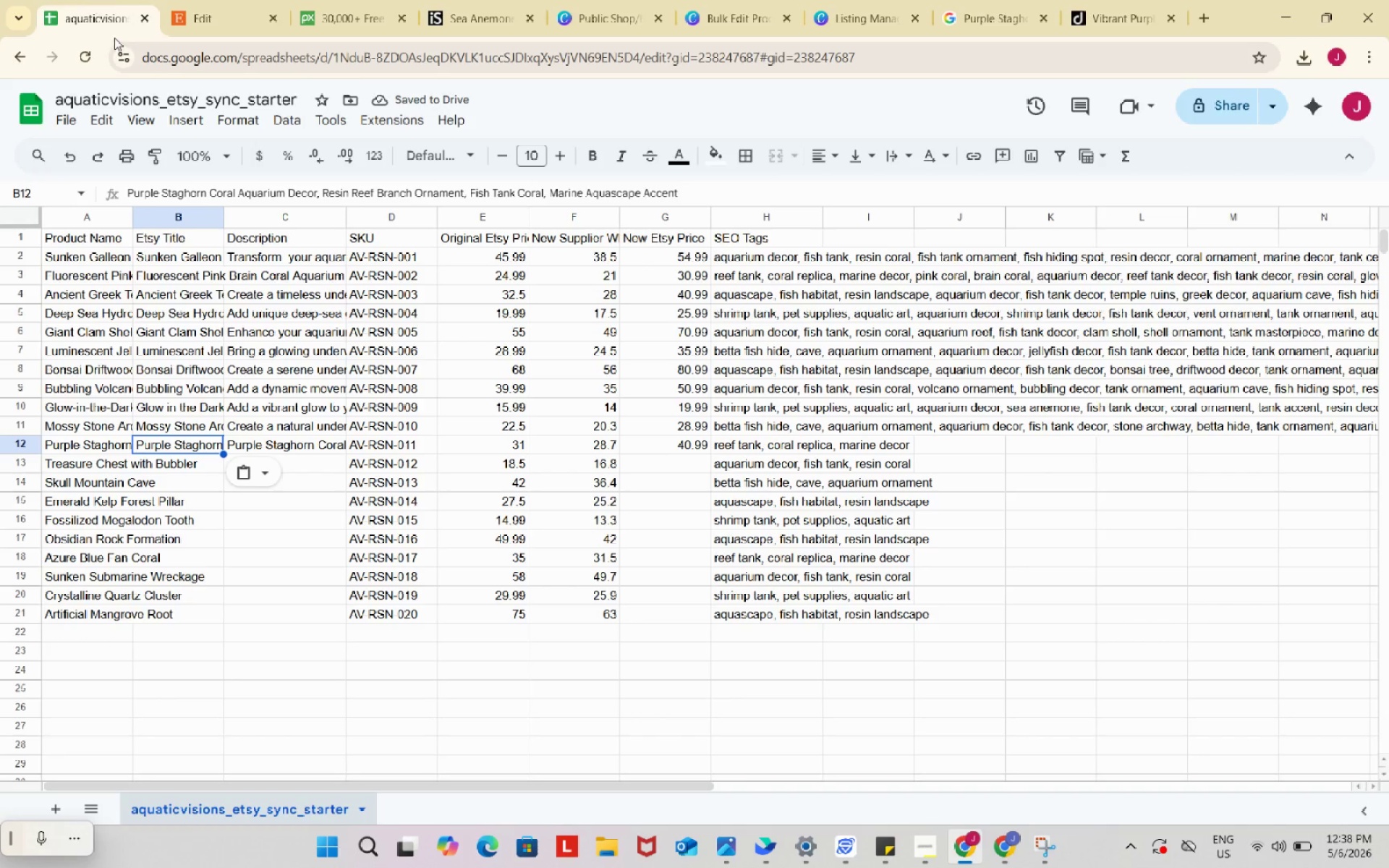 
hold_key(key=C, duration=0.33)
 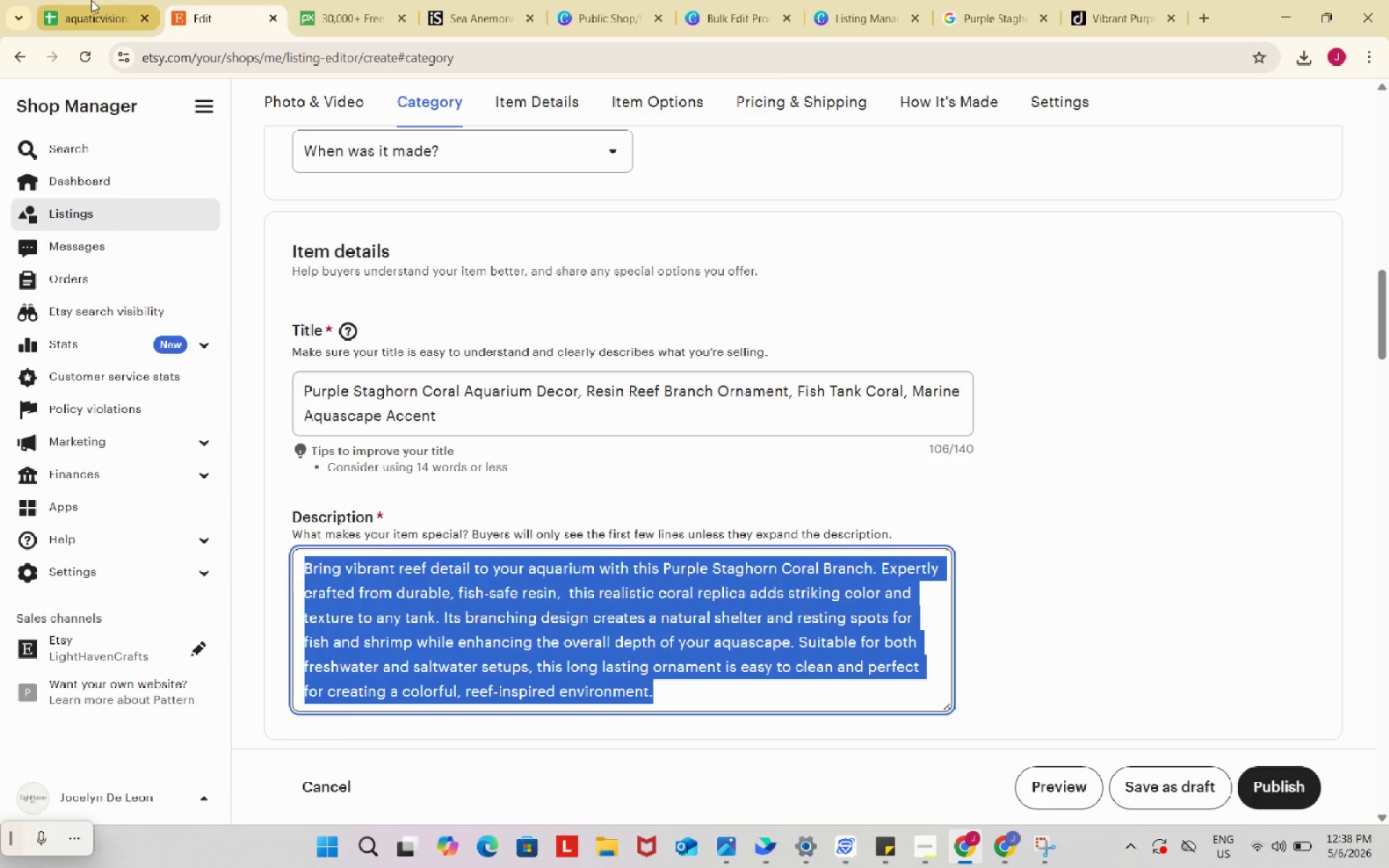 
left_click([91, 0])
 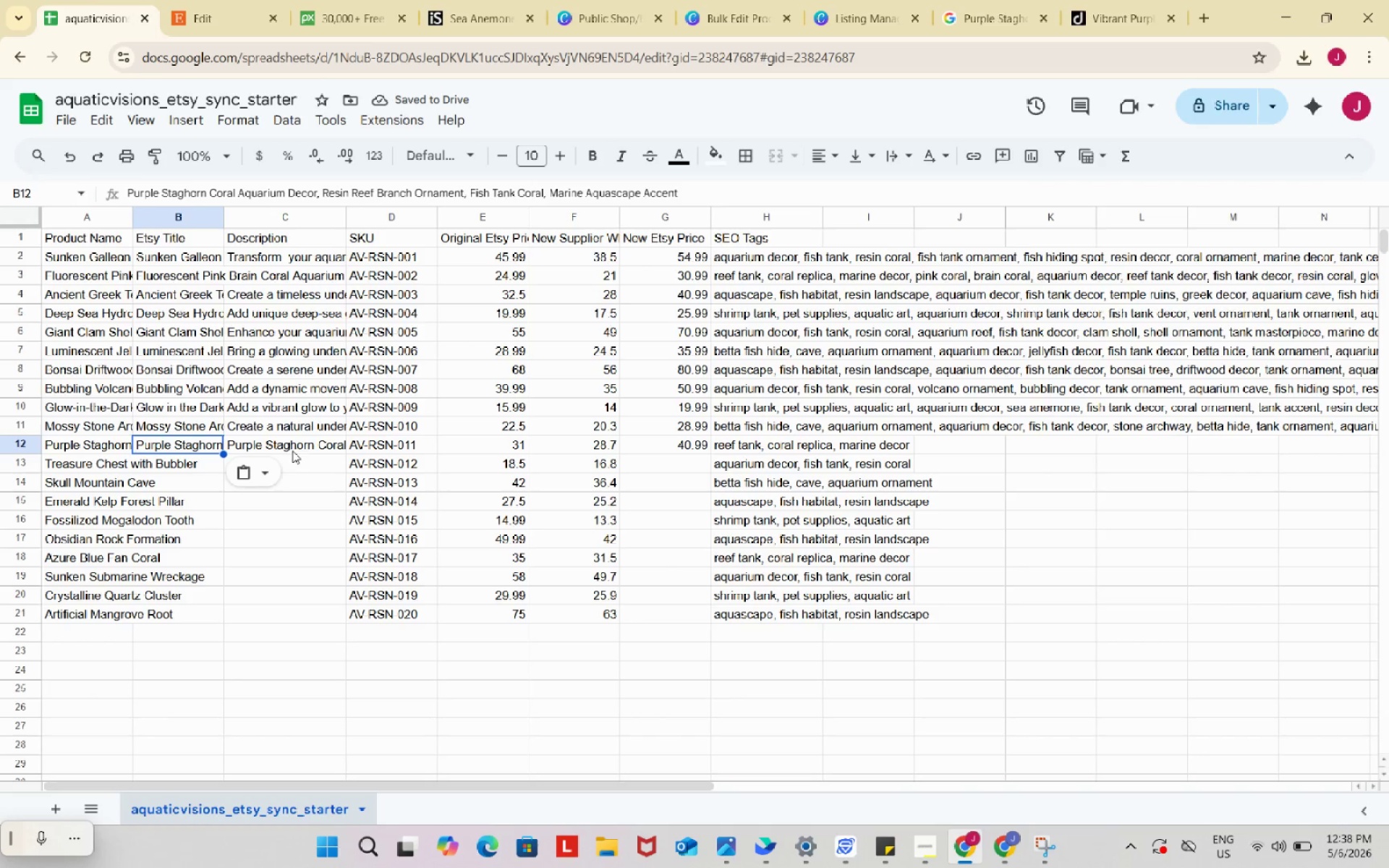 
left_click_drag(start_coordinate=[292, 449], to_coordinate=[283, 461])
 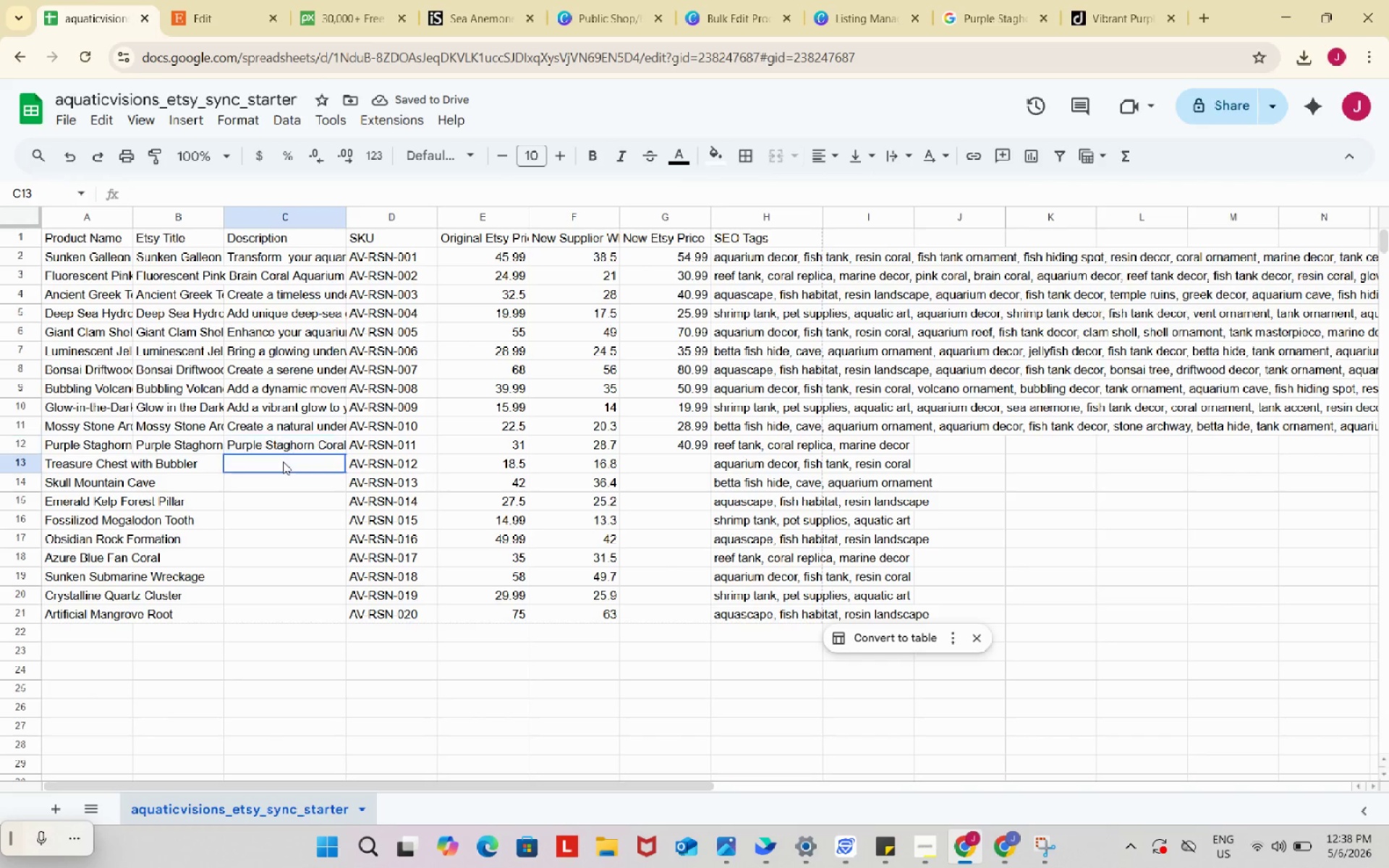 
double_click([283, 461])
 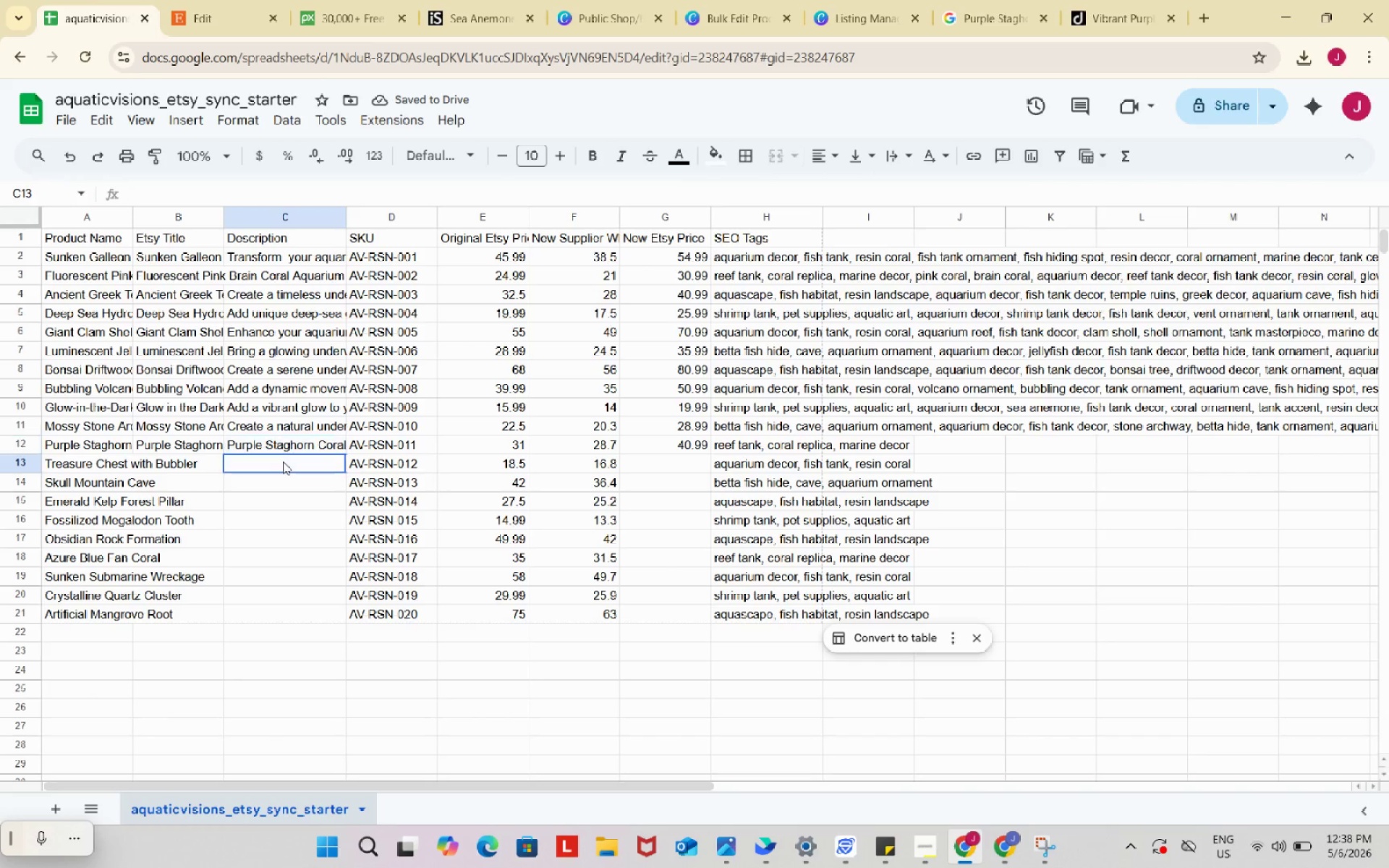 
key(Control+ControlLeft)
 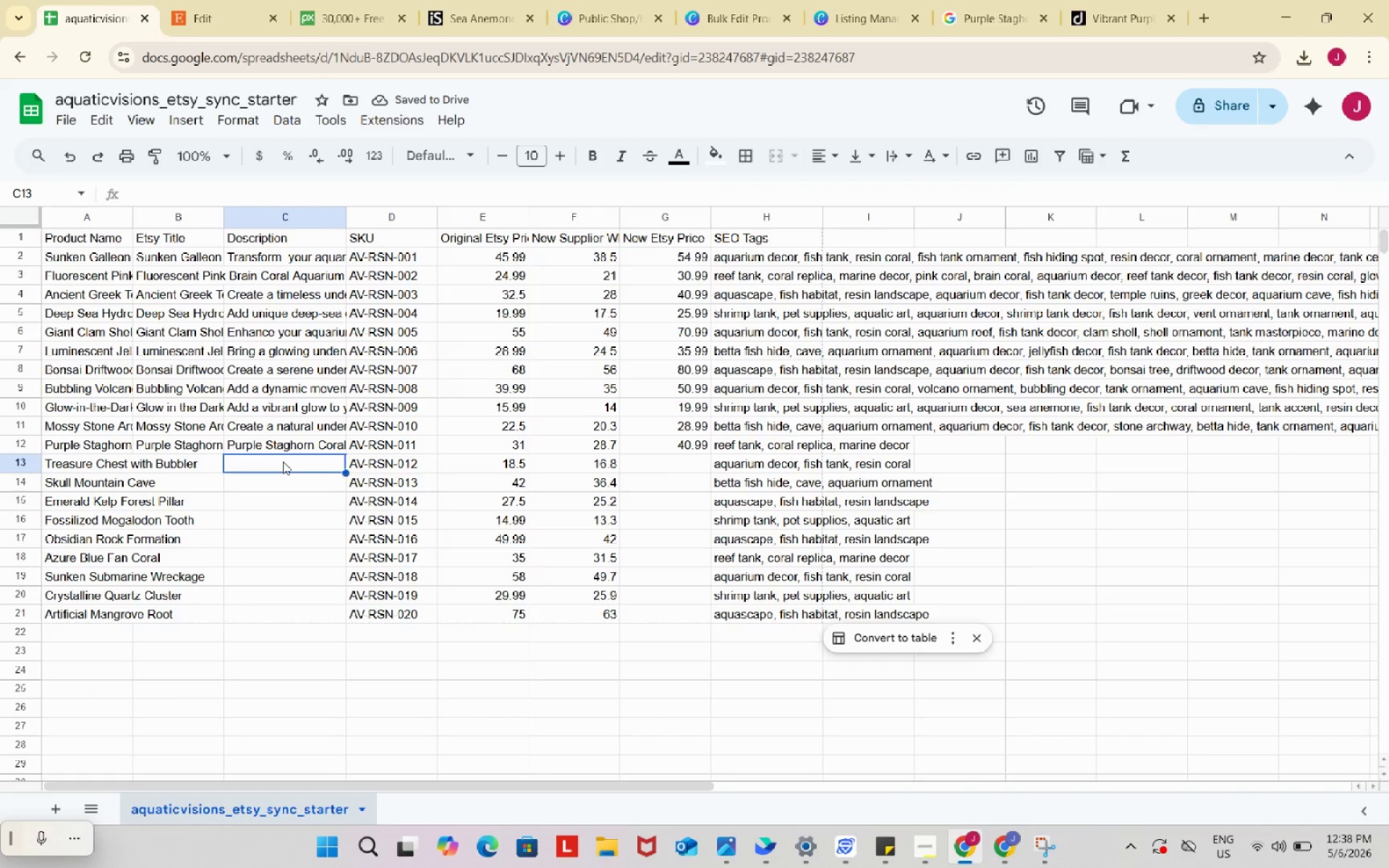 
key(Control+A)
 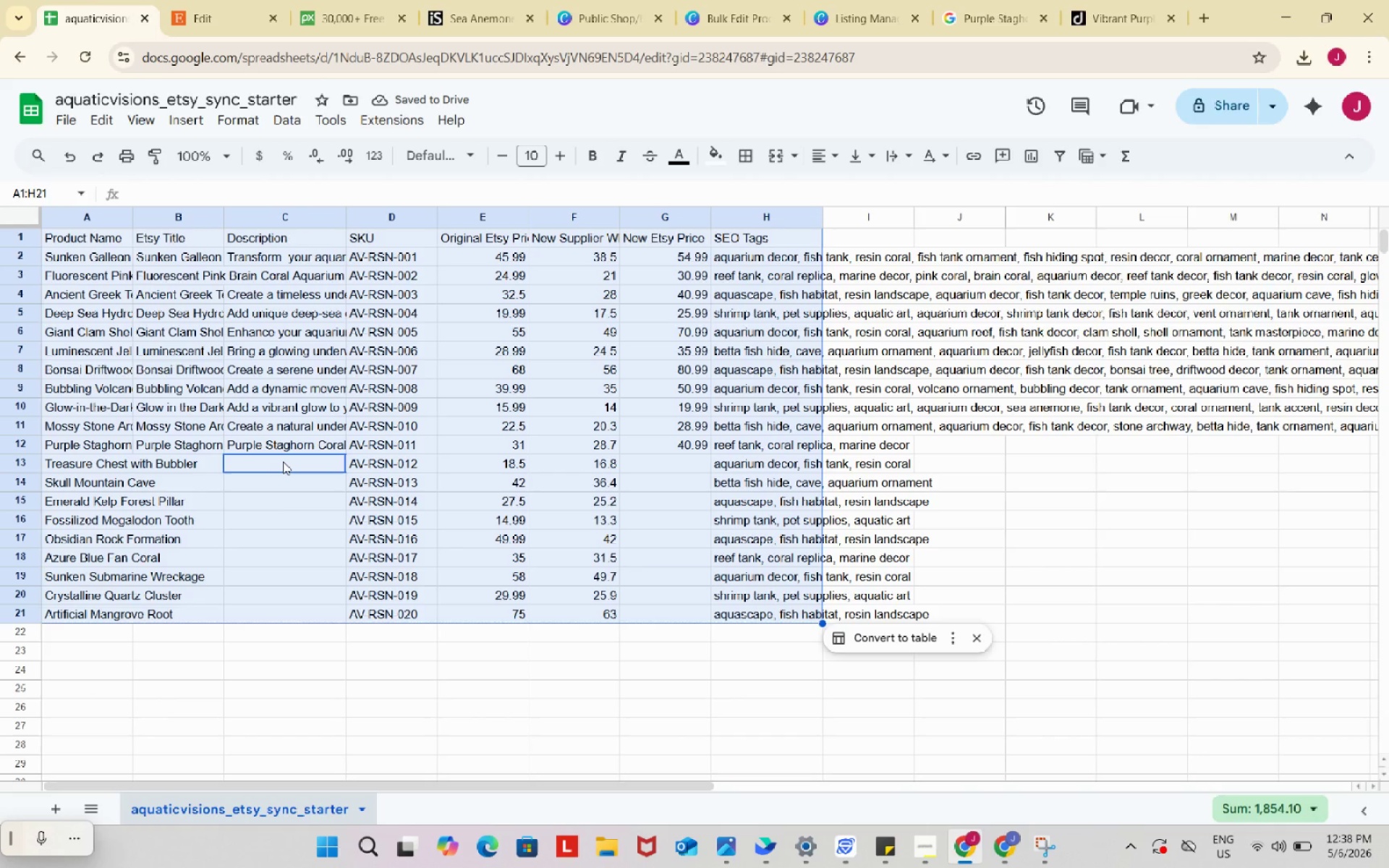 
key(Control+V)
 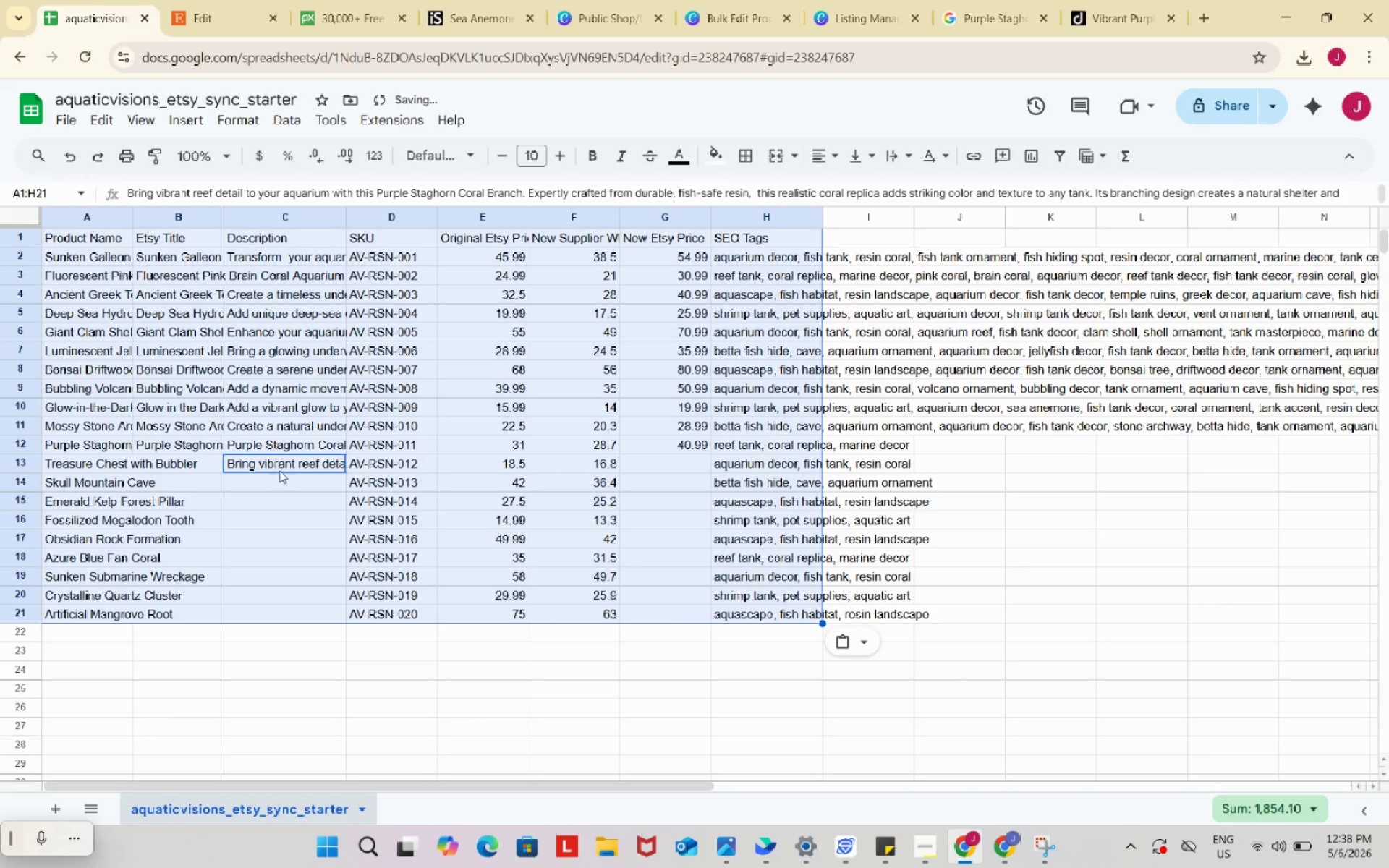 
left_click([277, 532])
 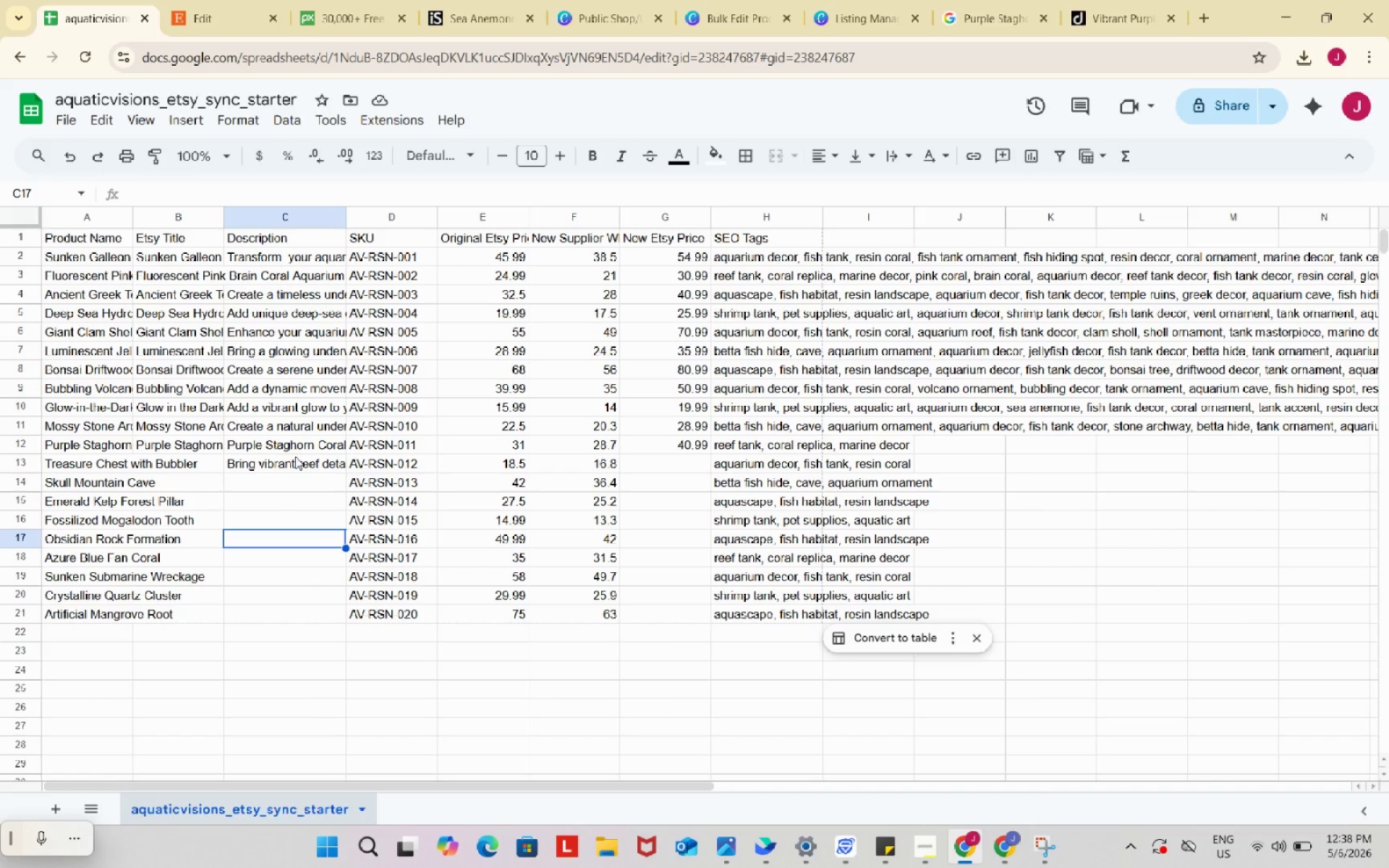 
wait(8.61)
 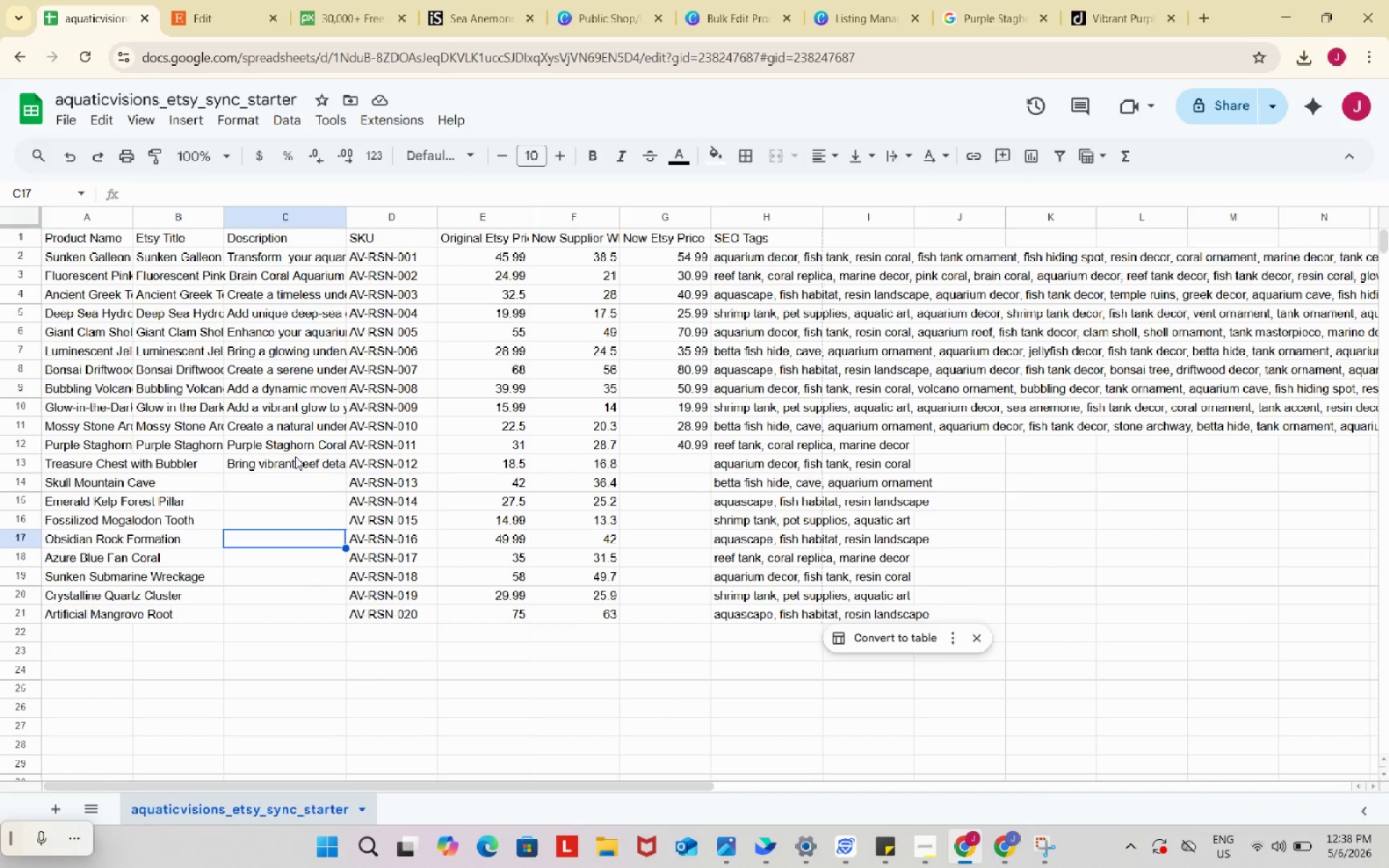 
left_click([193, 442])
 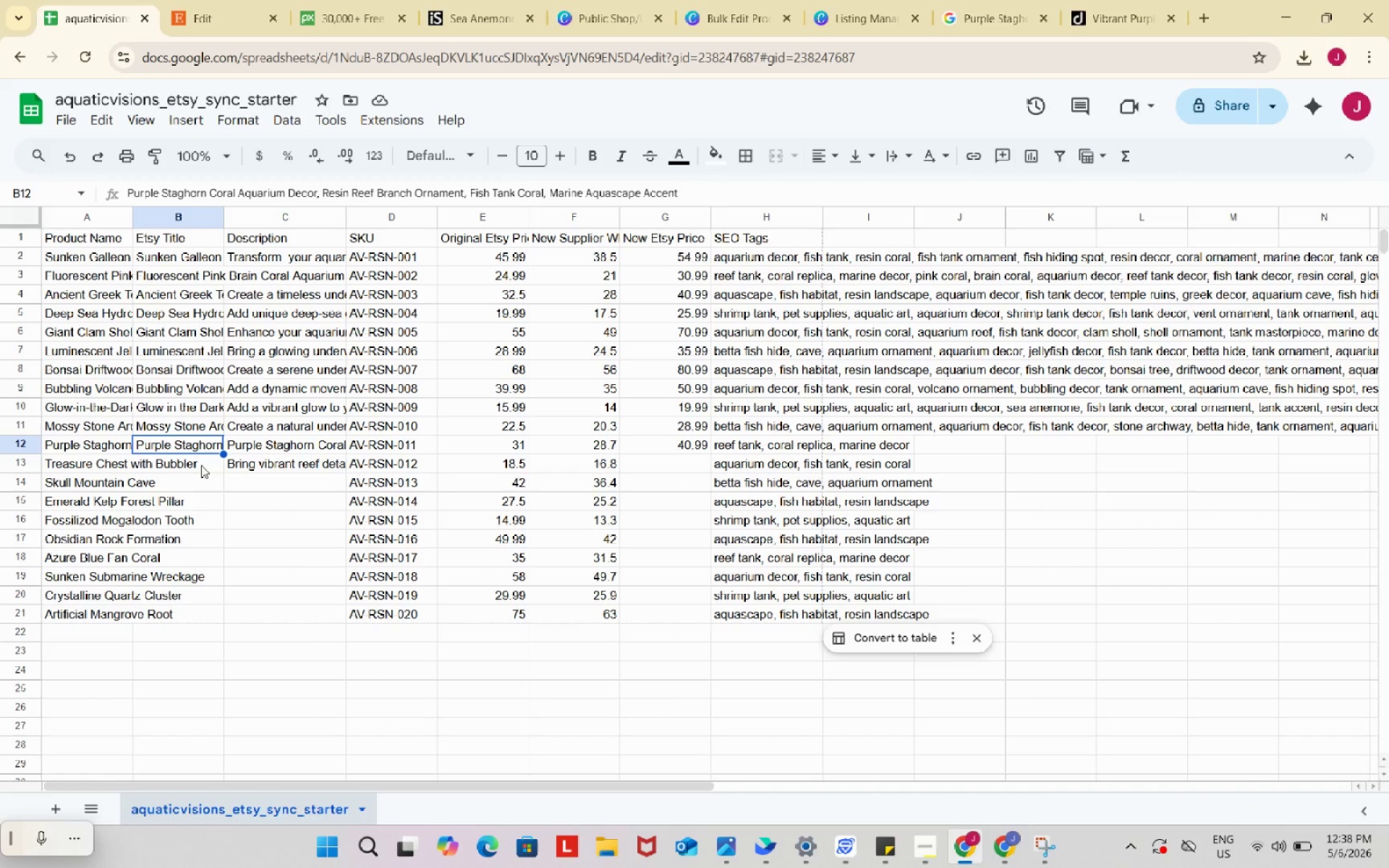 
left_click([274, 470])
 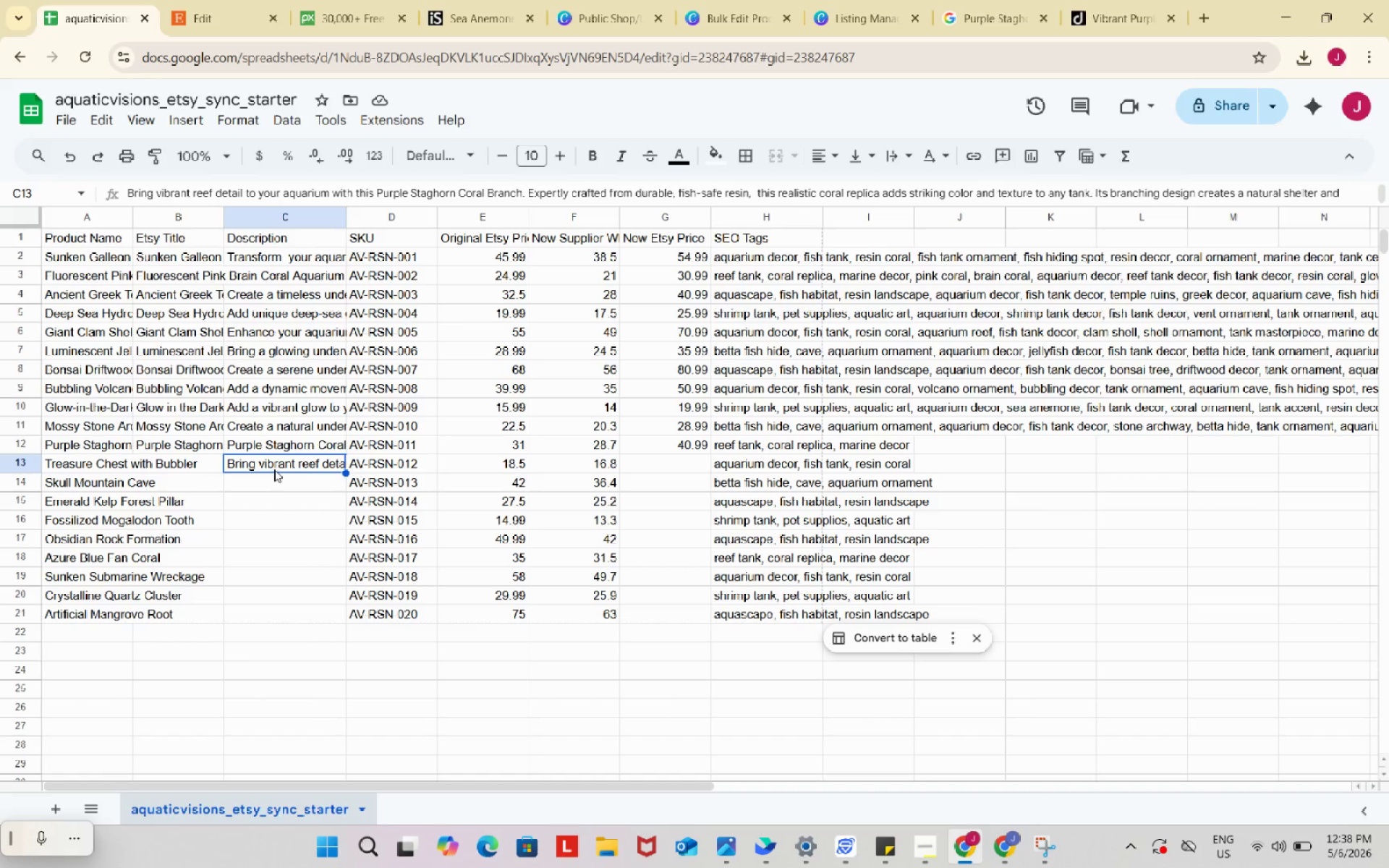 
key(Control+ControlLeft)
 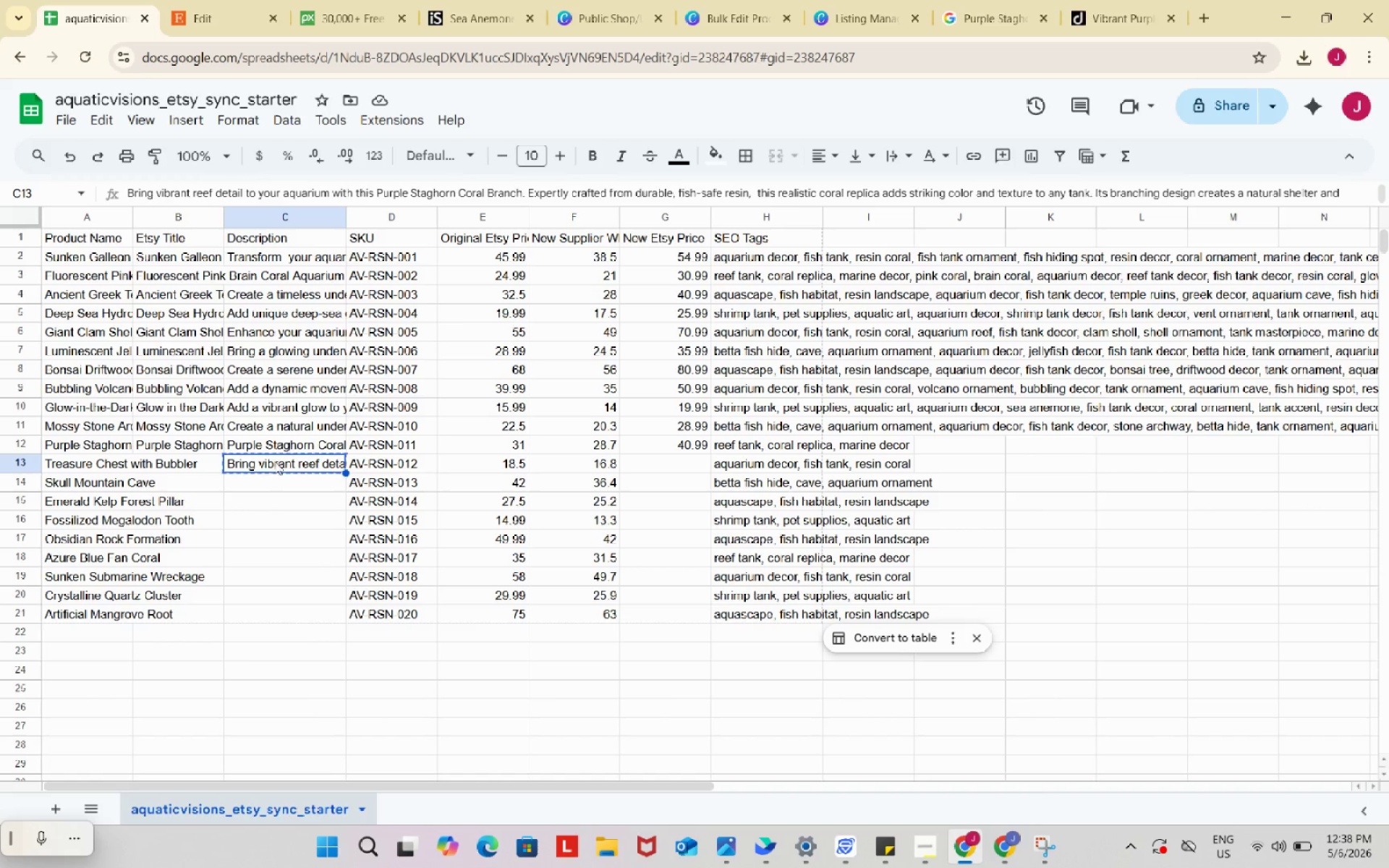 
key(Control+C)
 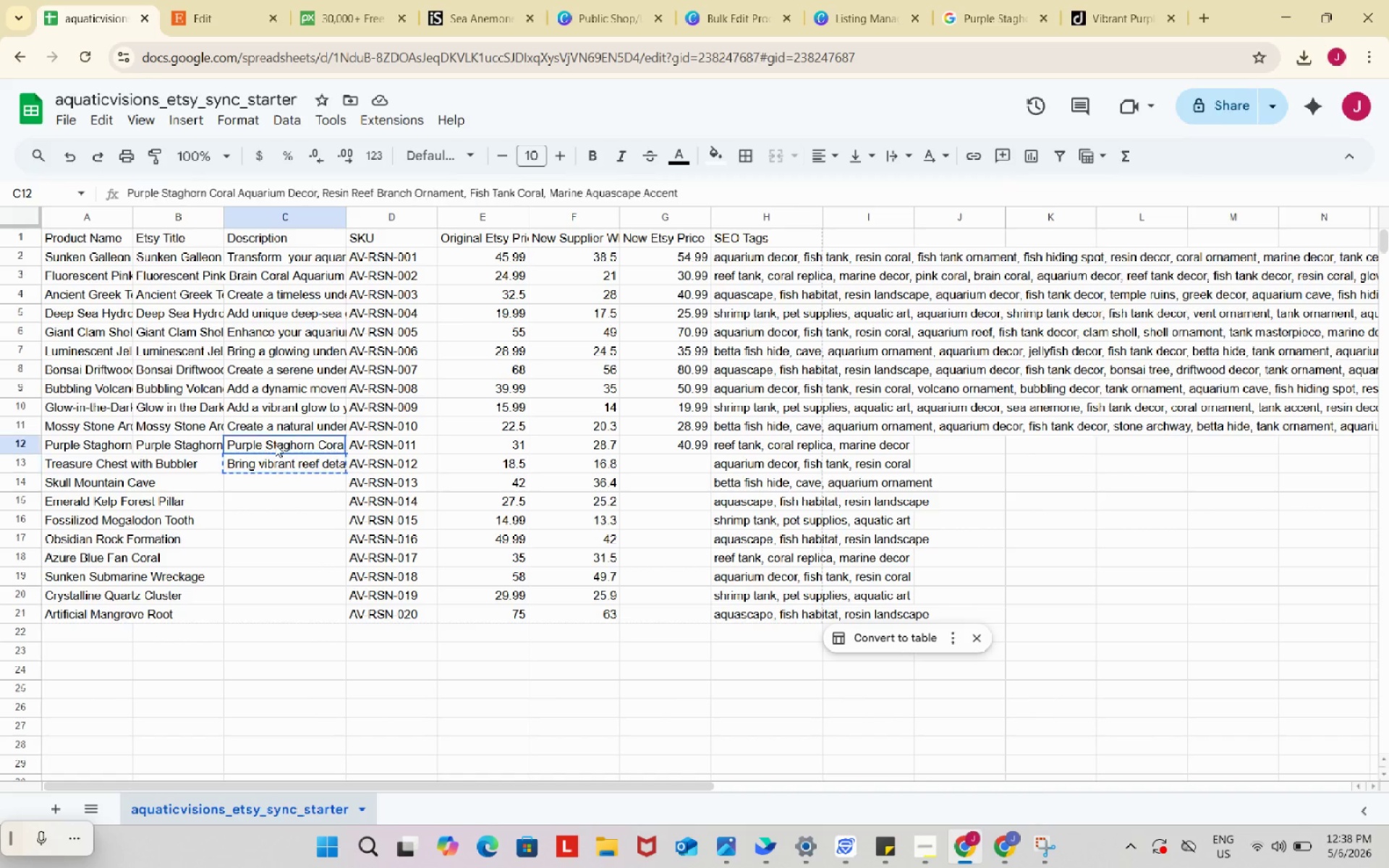 
left_click([275, 444])
 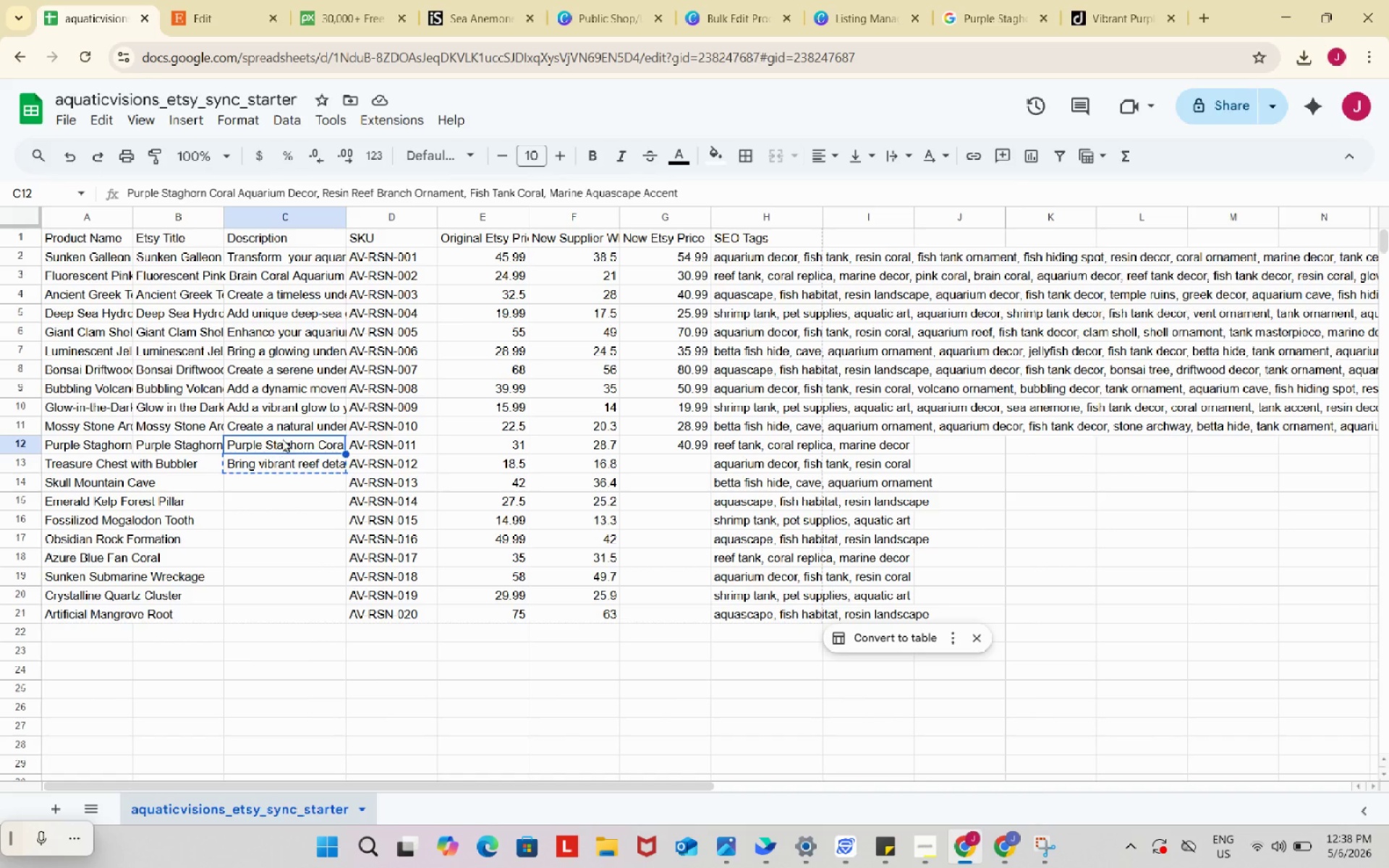 
key(Control+ControlLeft)
 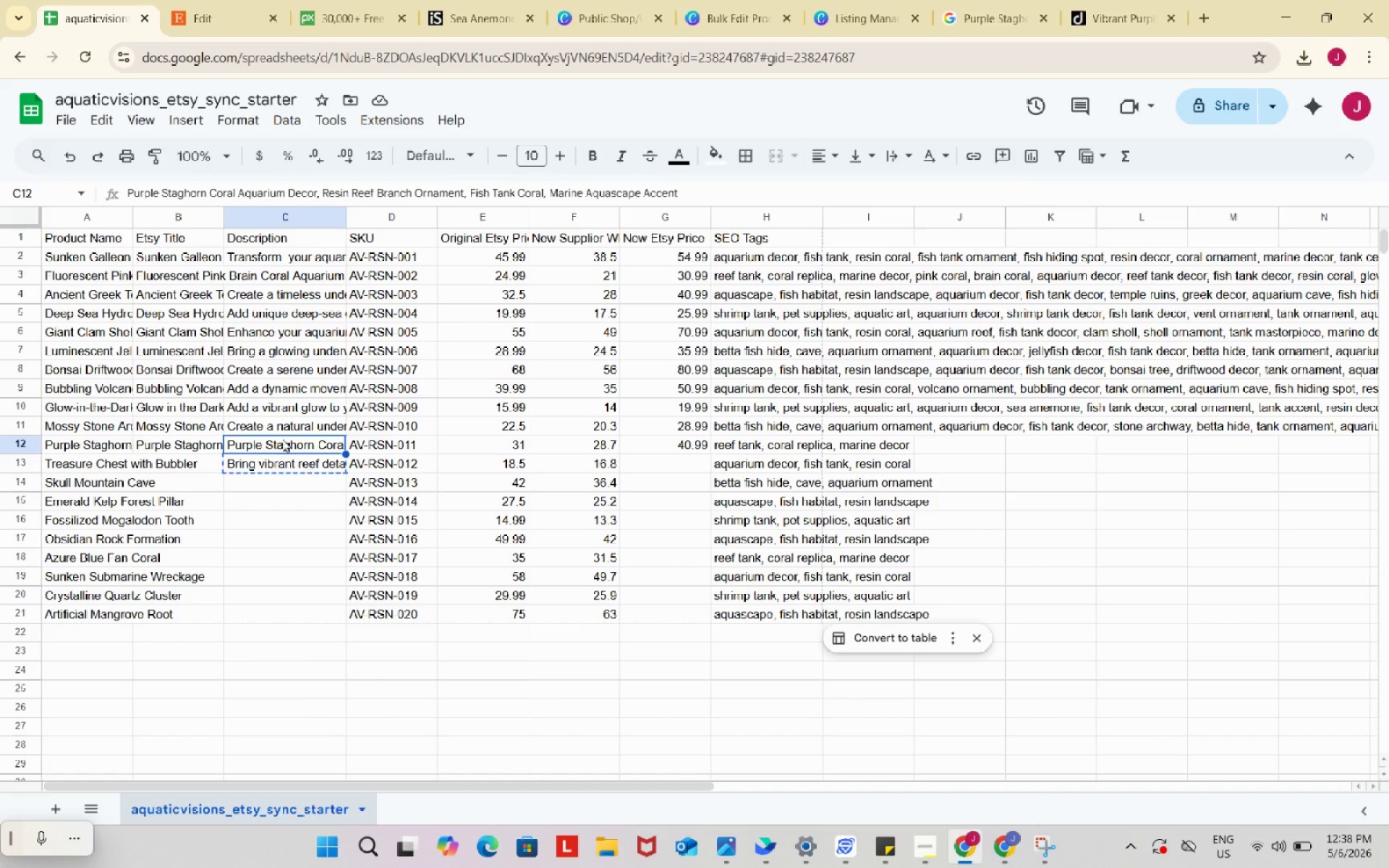 
key(Control+V)
 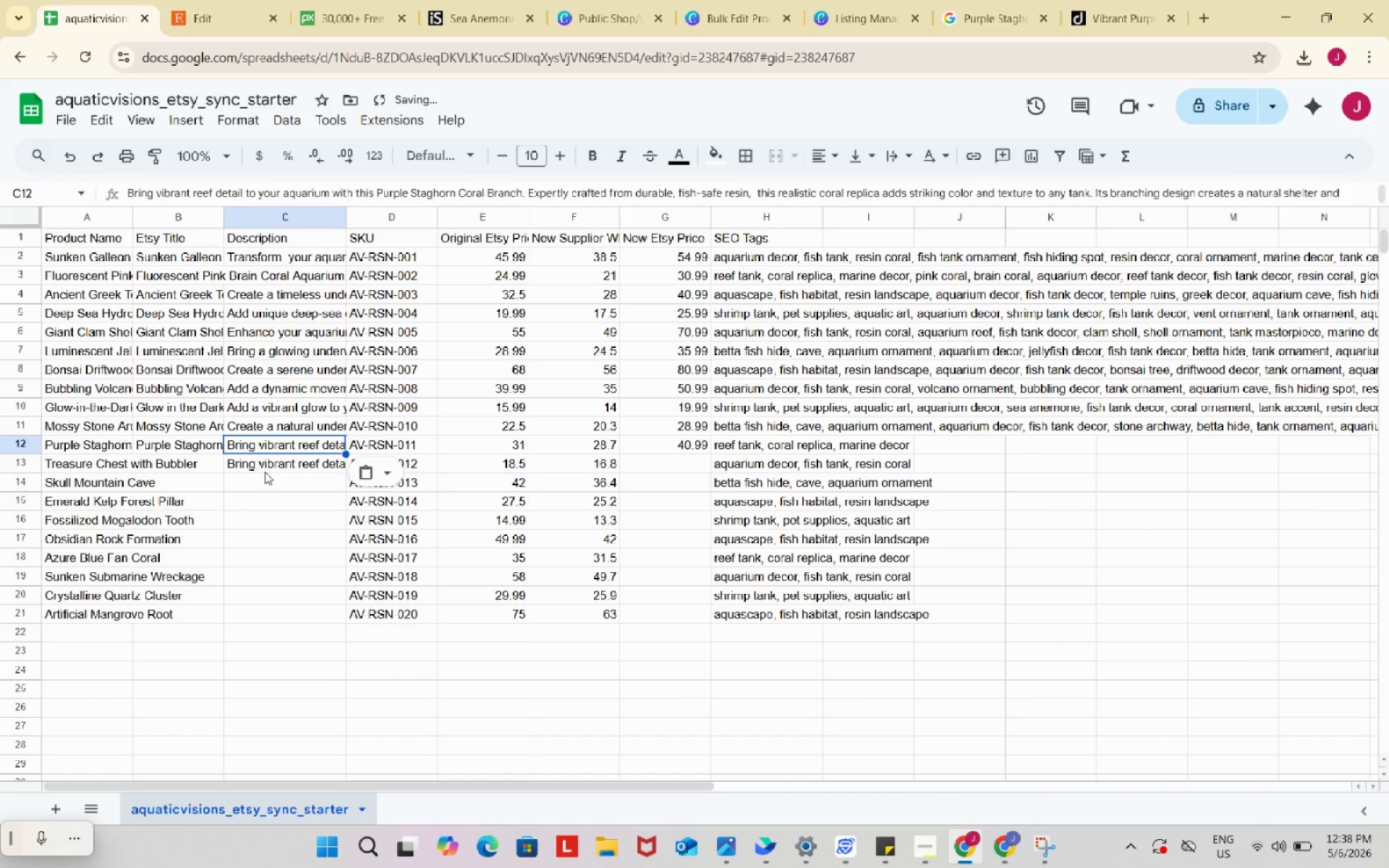 
left_click([265, 467])
 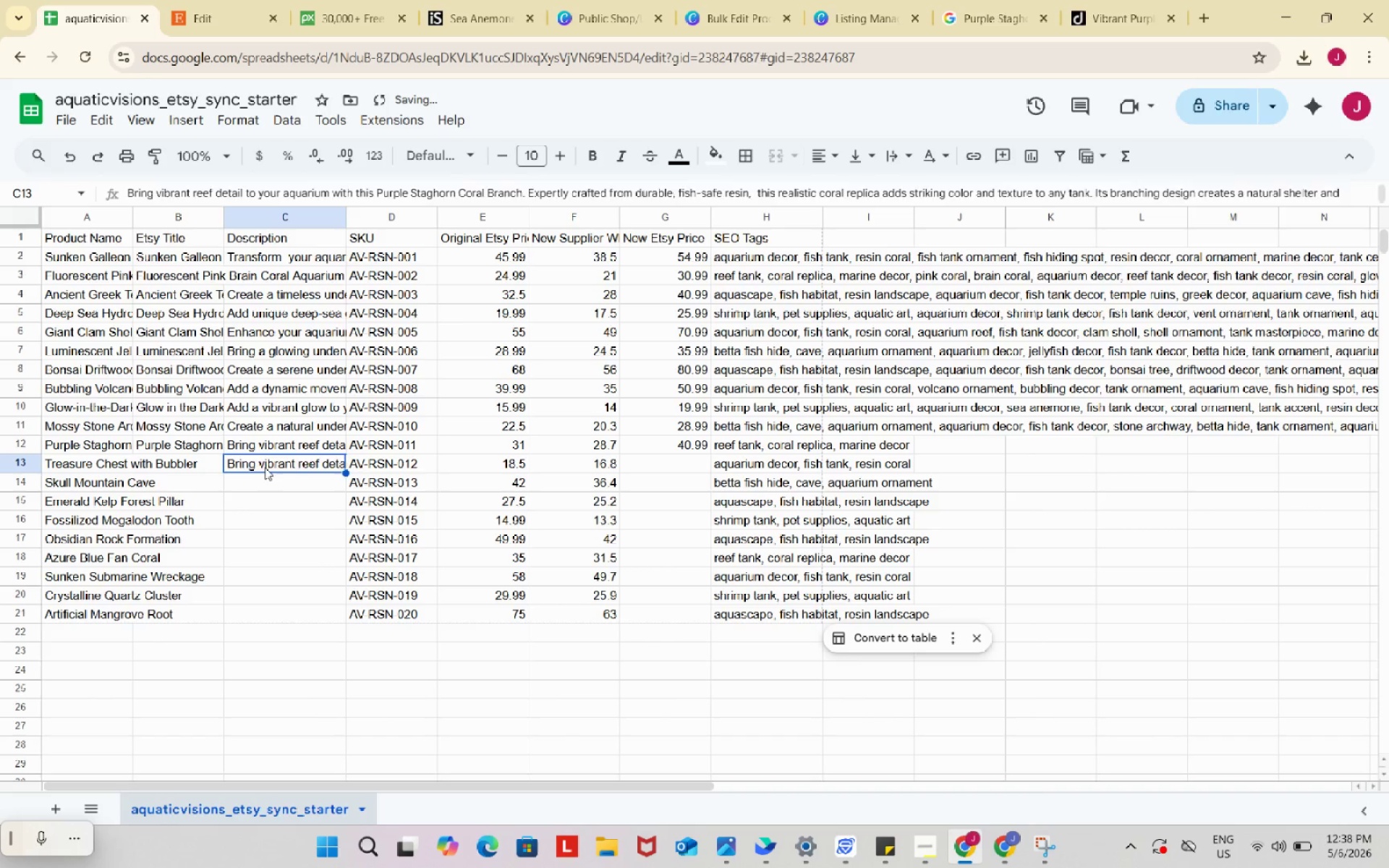 
key(Backspace)
 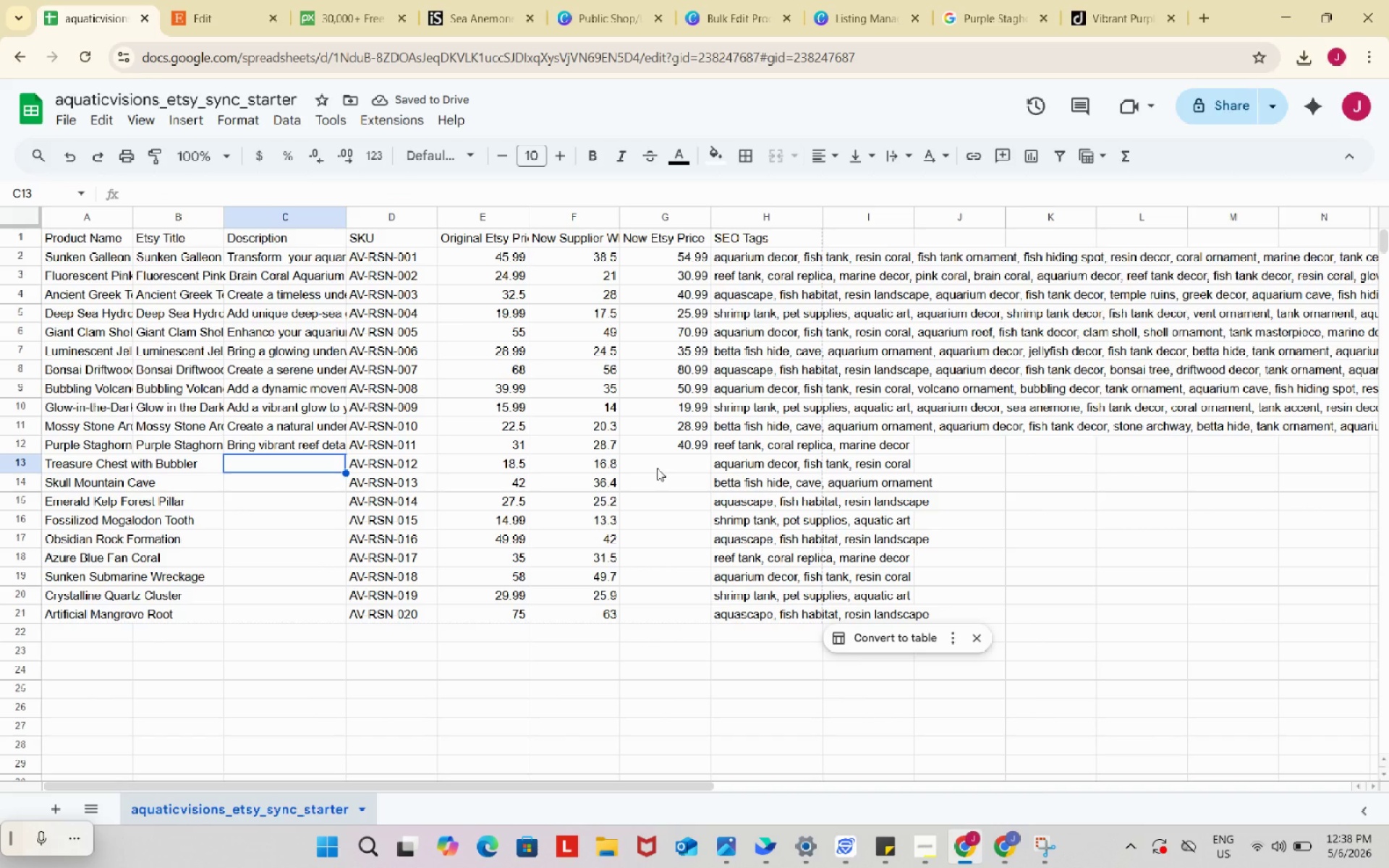 
left_click([213, 7])
 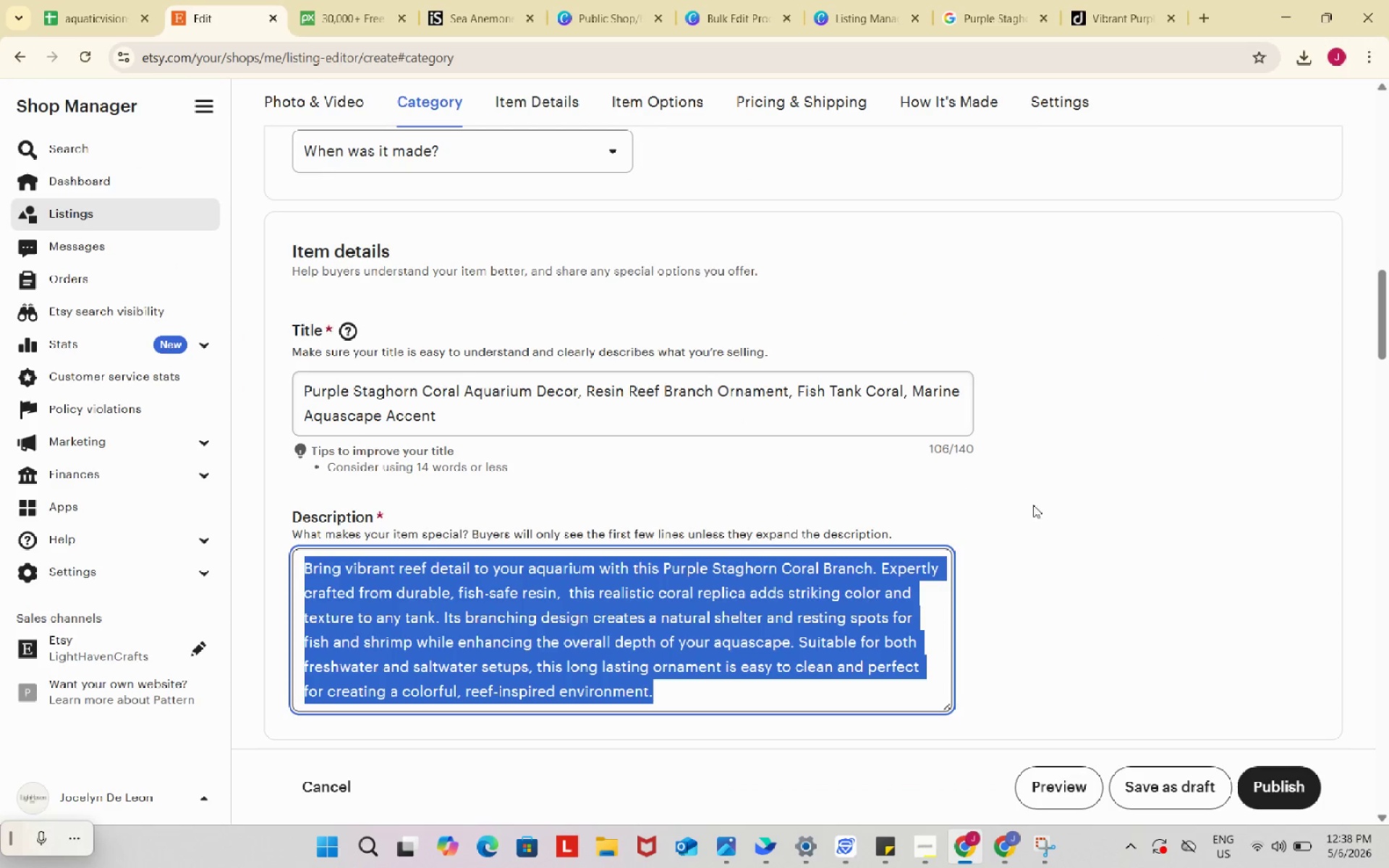 
left_click([1062, 504])
 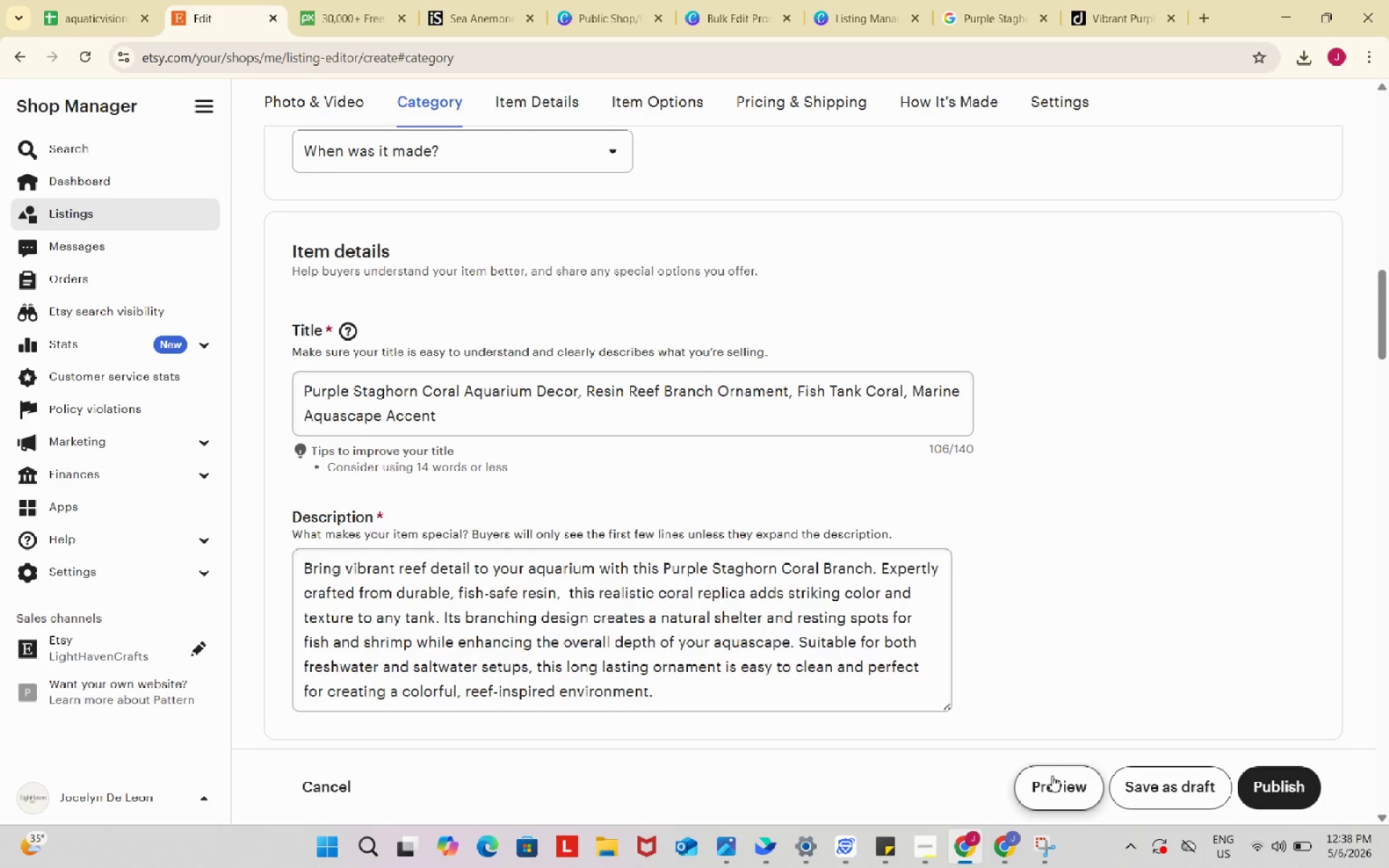 
scroll: coordinate [971, 534], scroll_direction: down, amount: 5.0
 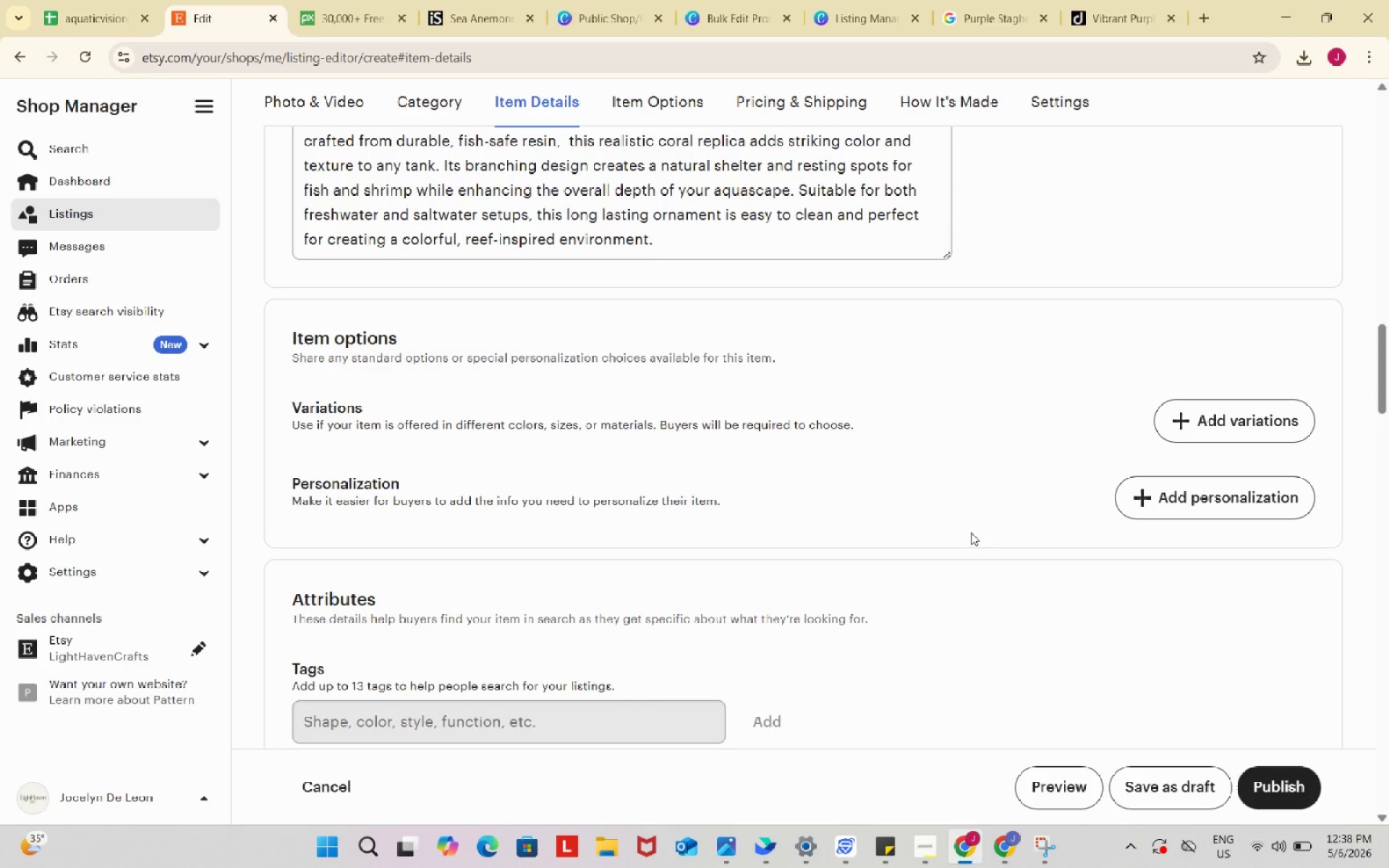 
scroll: coordinate [971, 532], scroll_direction: up, amount: 9.0
 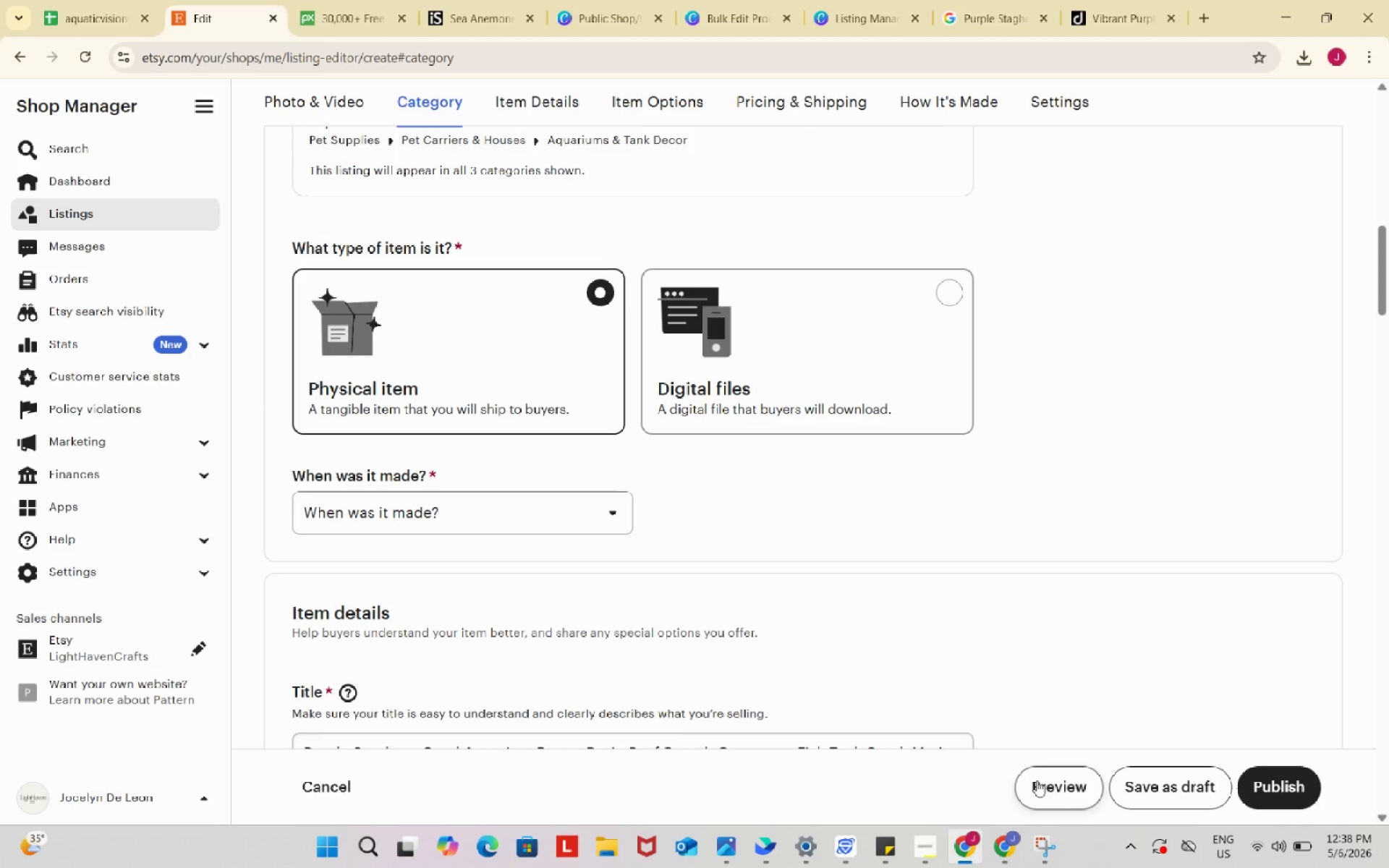 
left_click([1042, 784])
 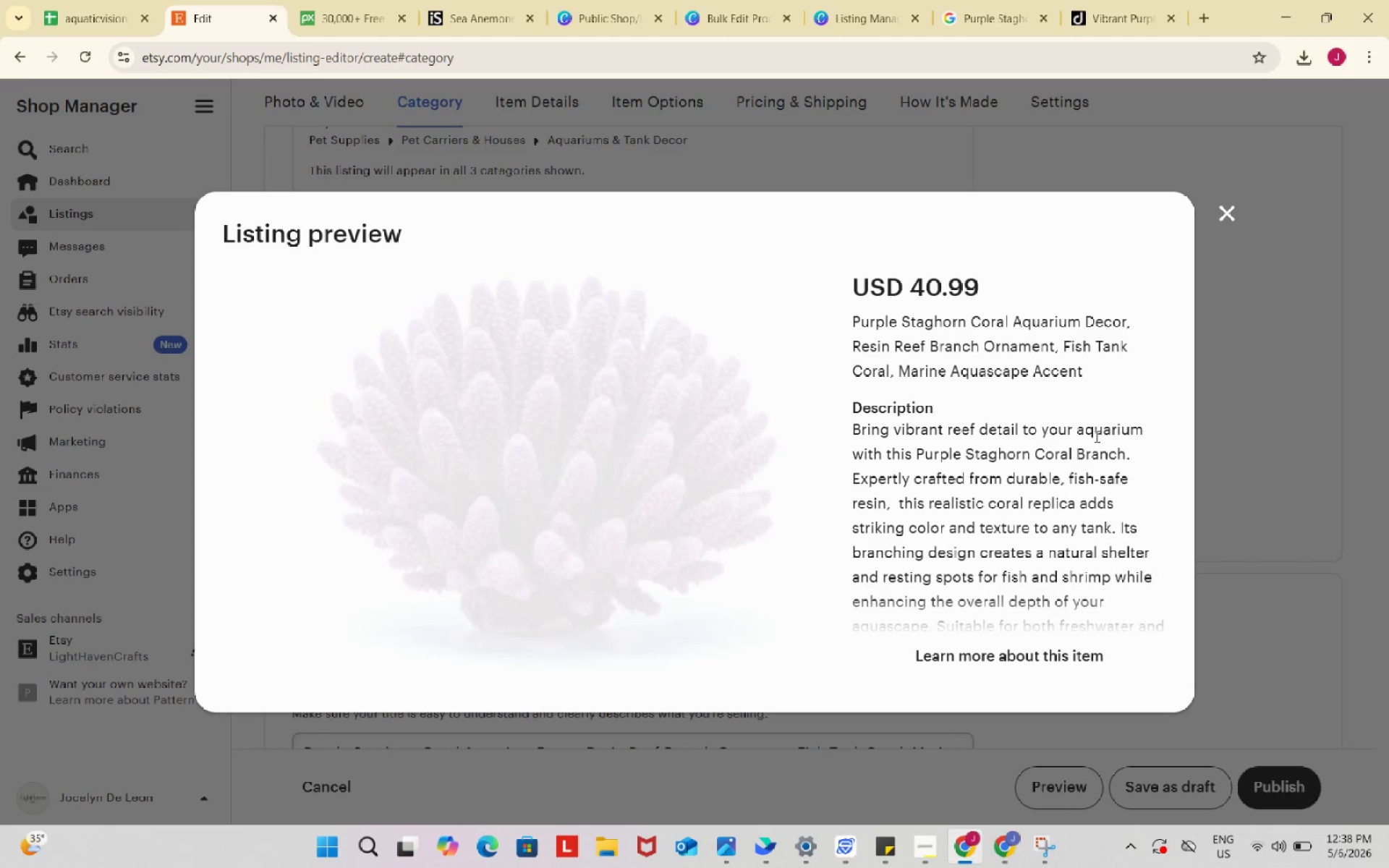 
scroll: coordinate [1095, 436], scroll_direction: up, amount: 1.0
 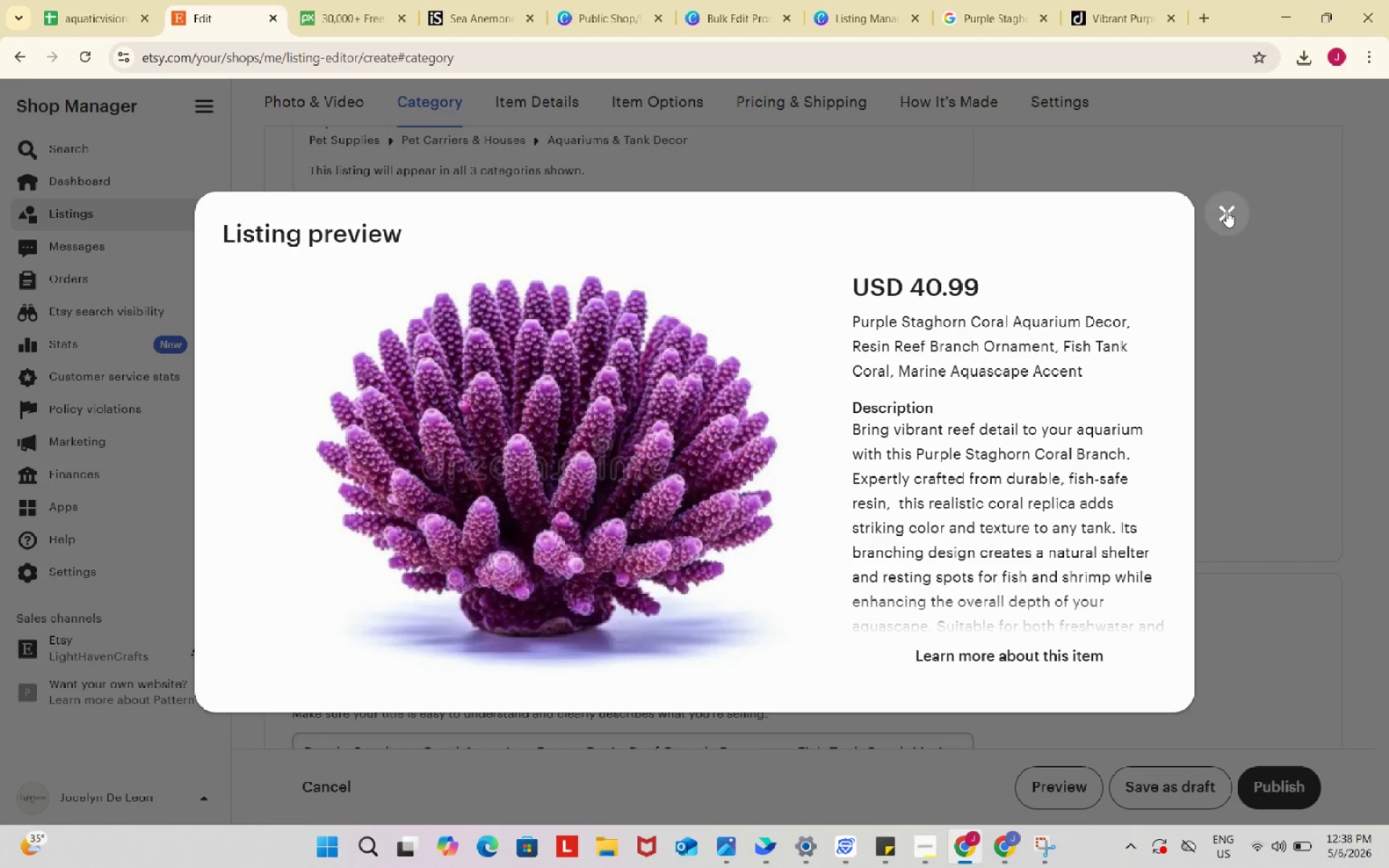 
left_click([1226, 211])
 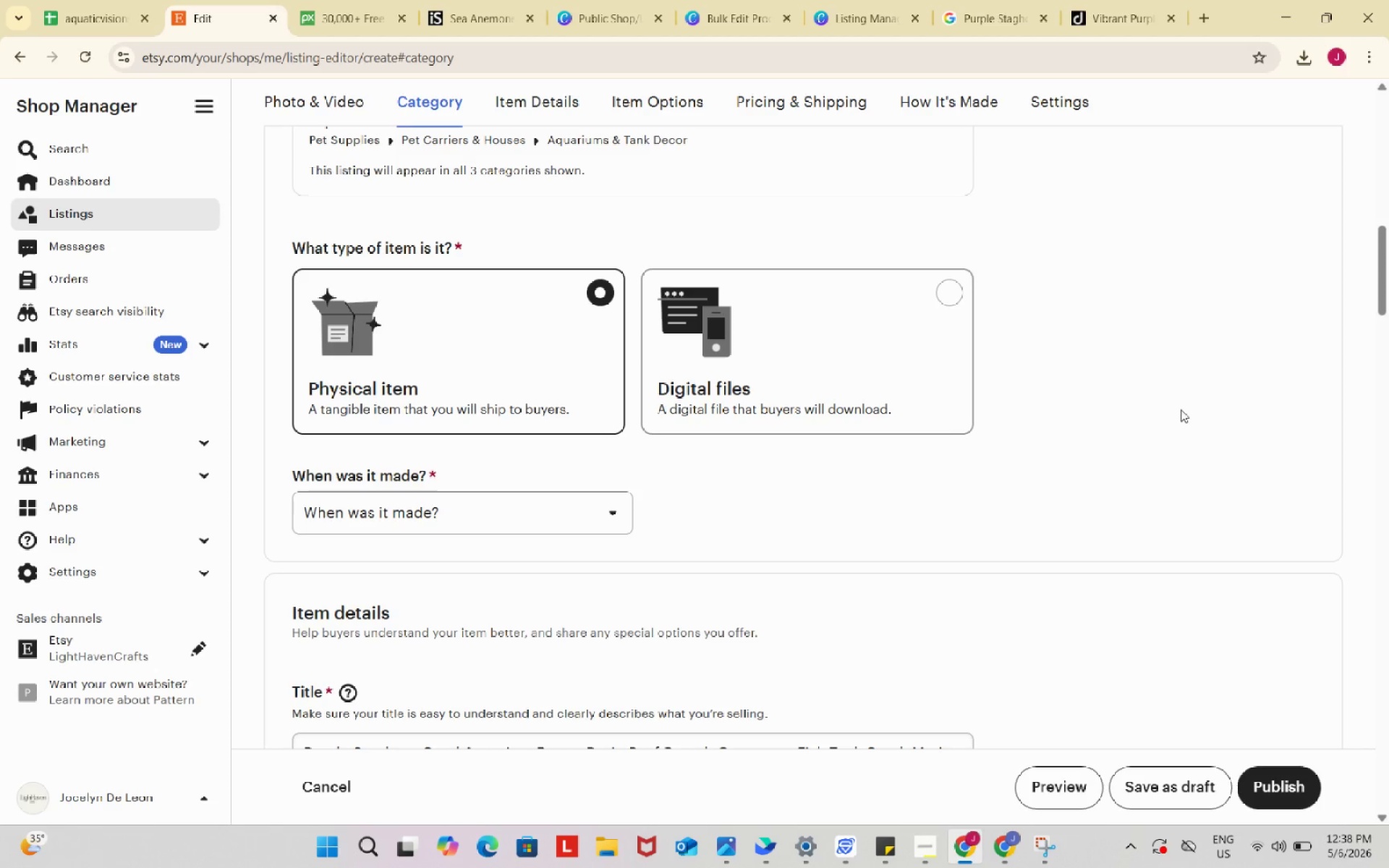 
scroll: coordinate [1129, 481], scroll_direction: up, amount: 24.0
 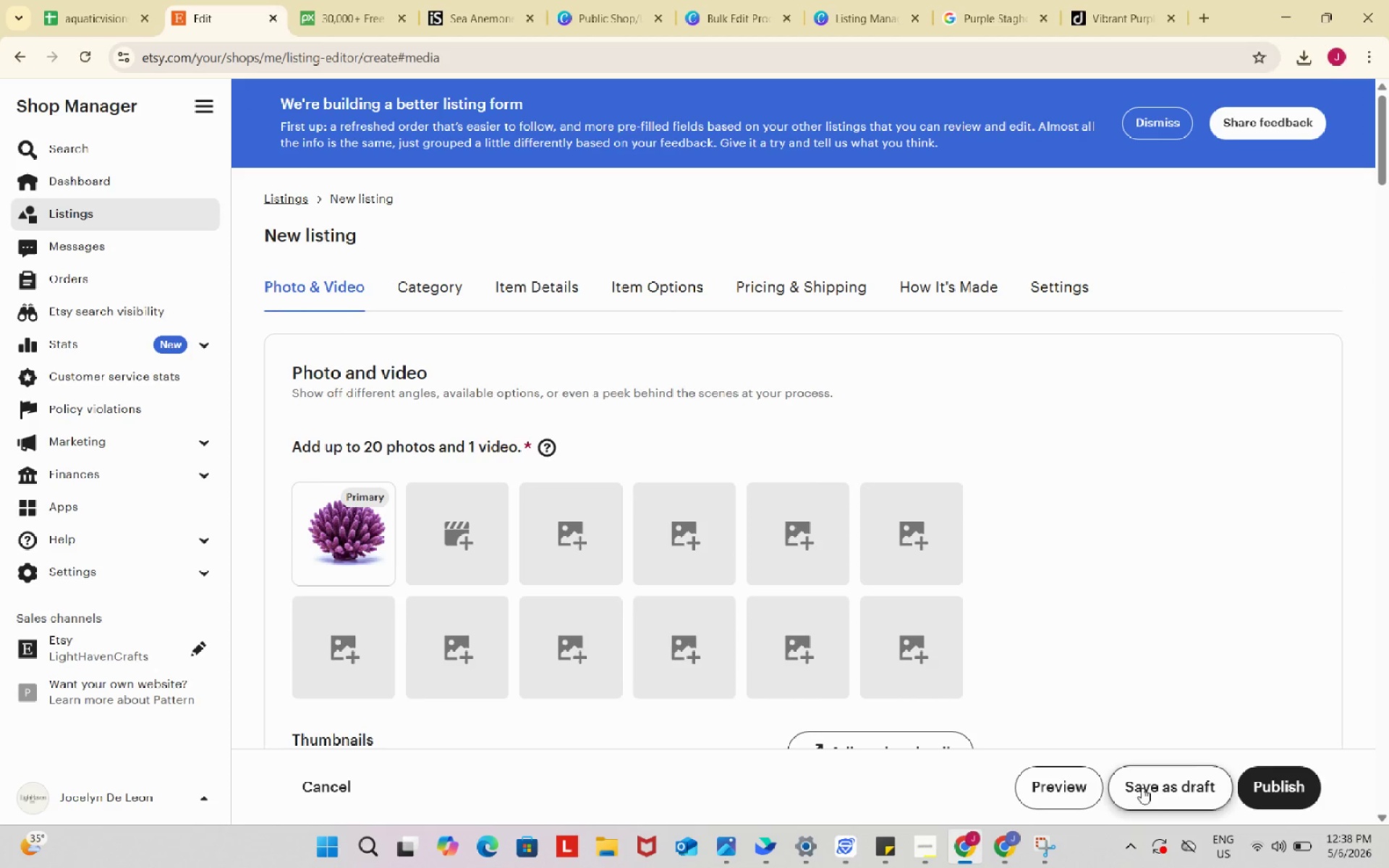 
left_click([1081, 783])
 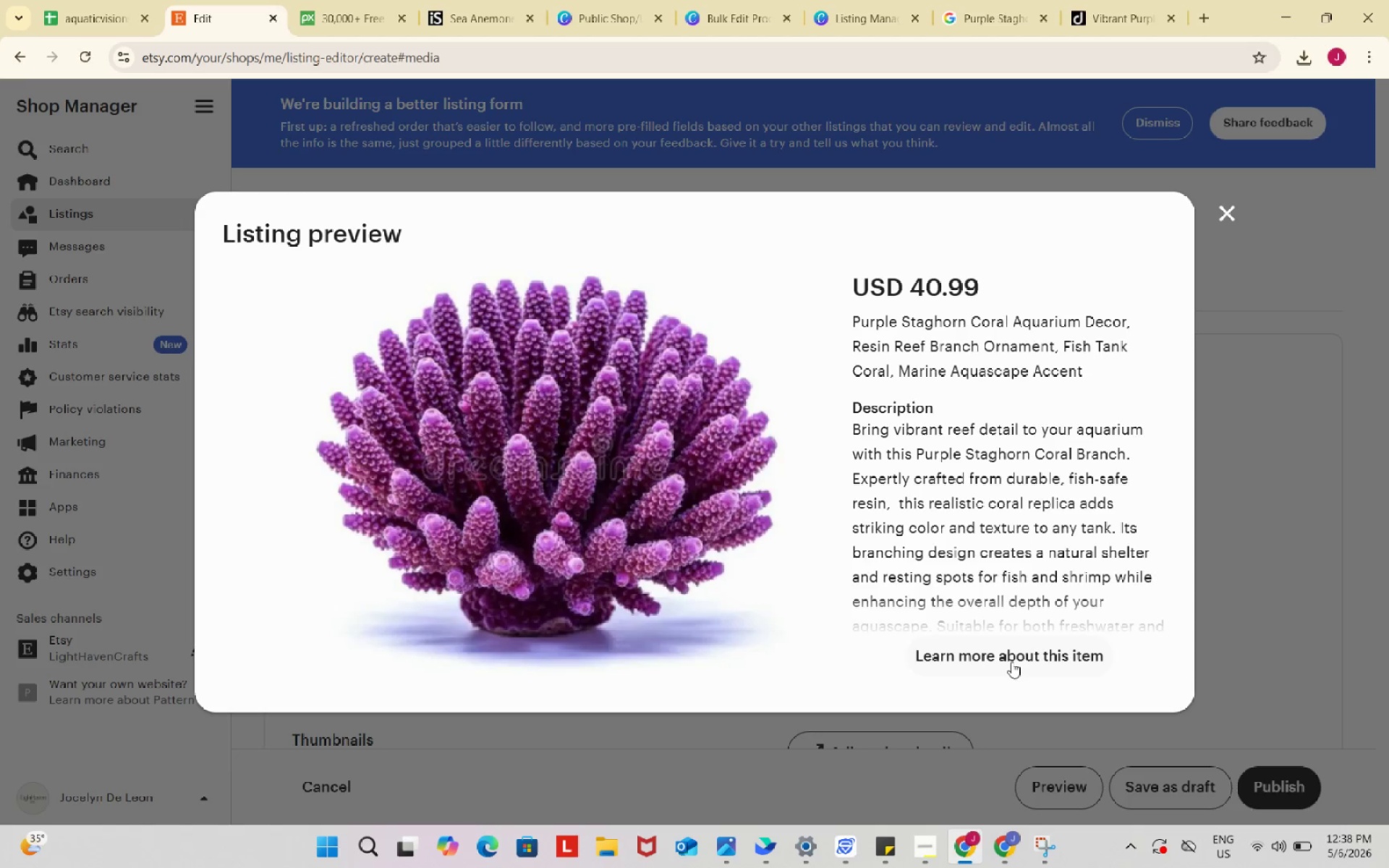 
left_click([1011, 658])
 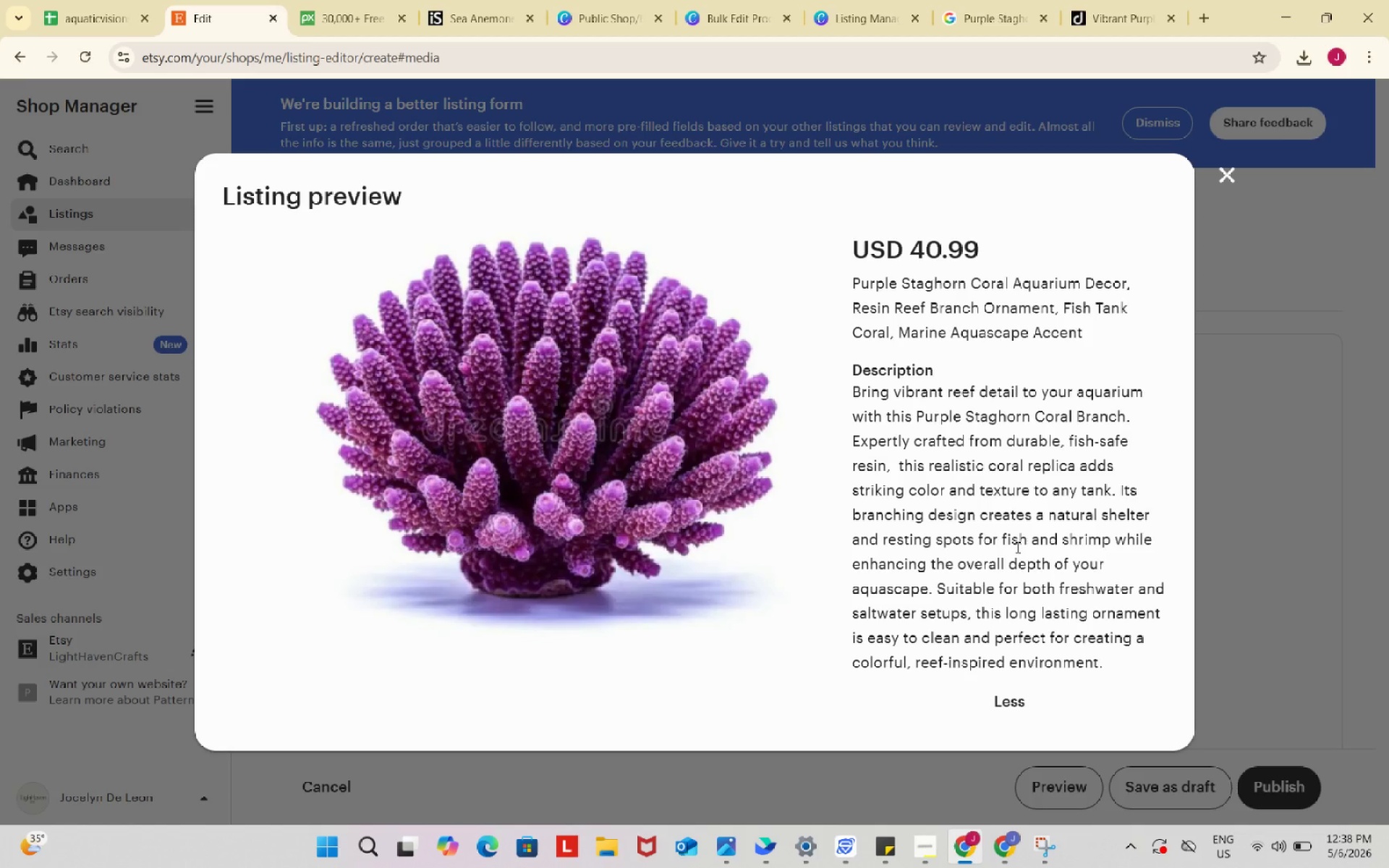 
scroll: coordinate [1016, 545], scroll_direction: up, amount: 1.0
 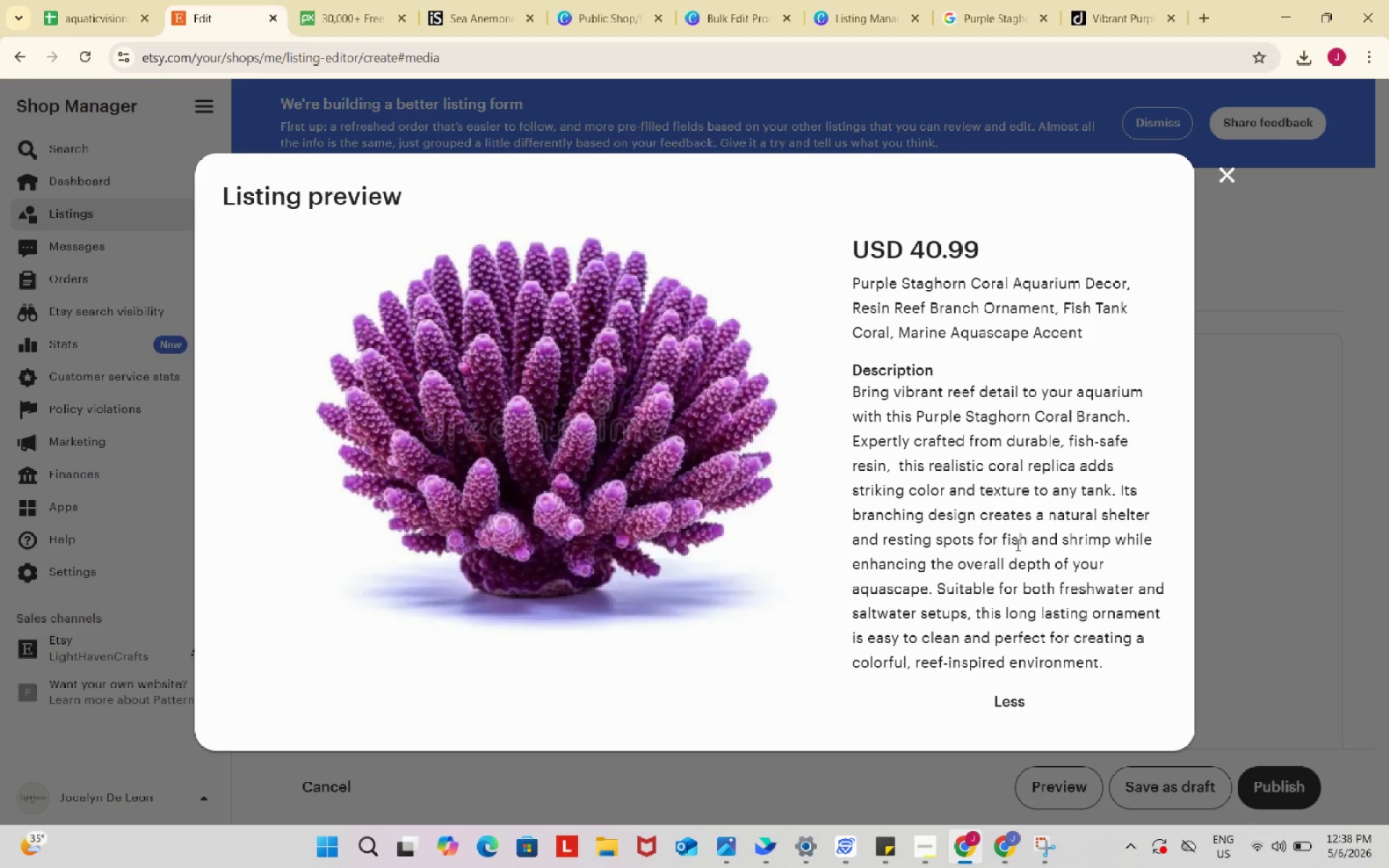 
key(Meta+Shift+S)
 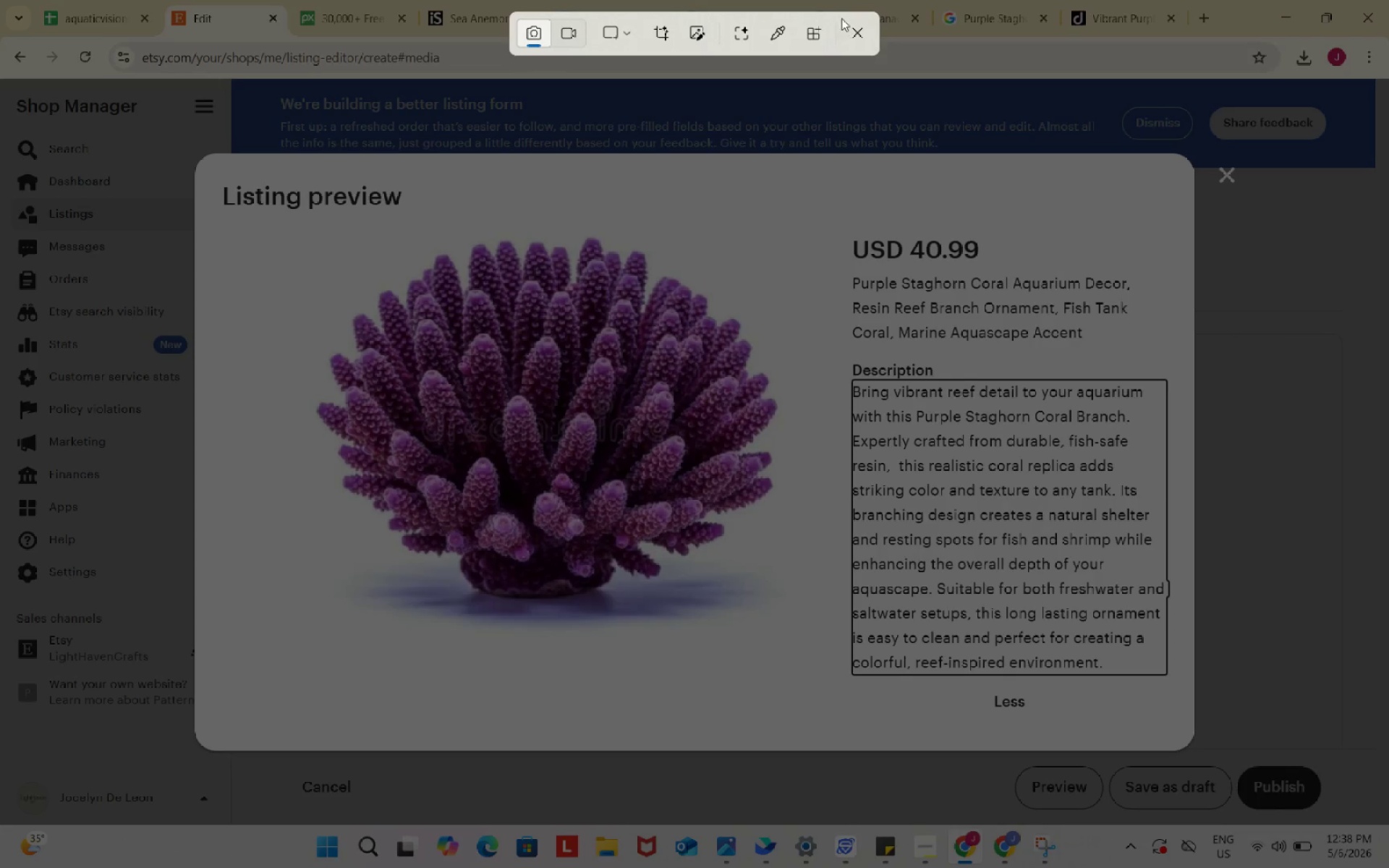 
left_click([868, 27])
 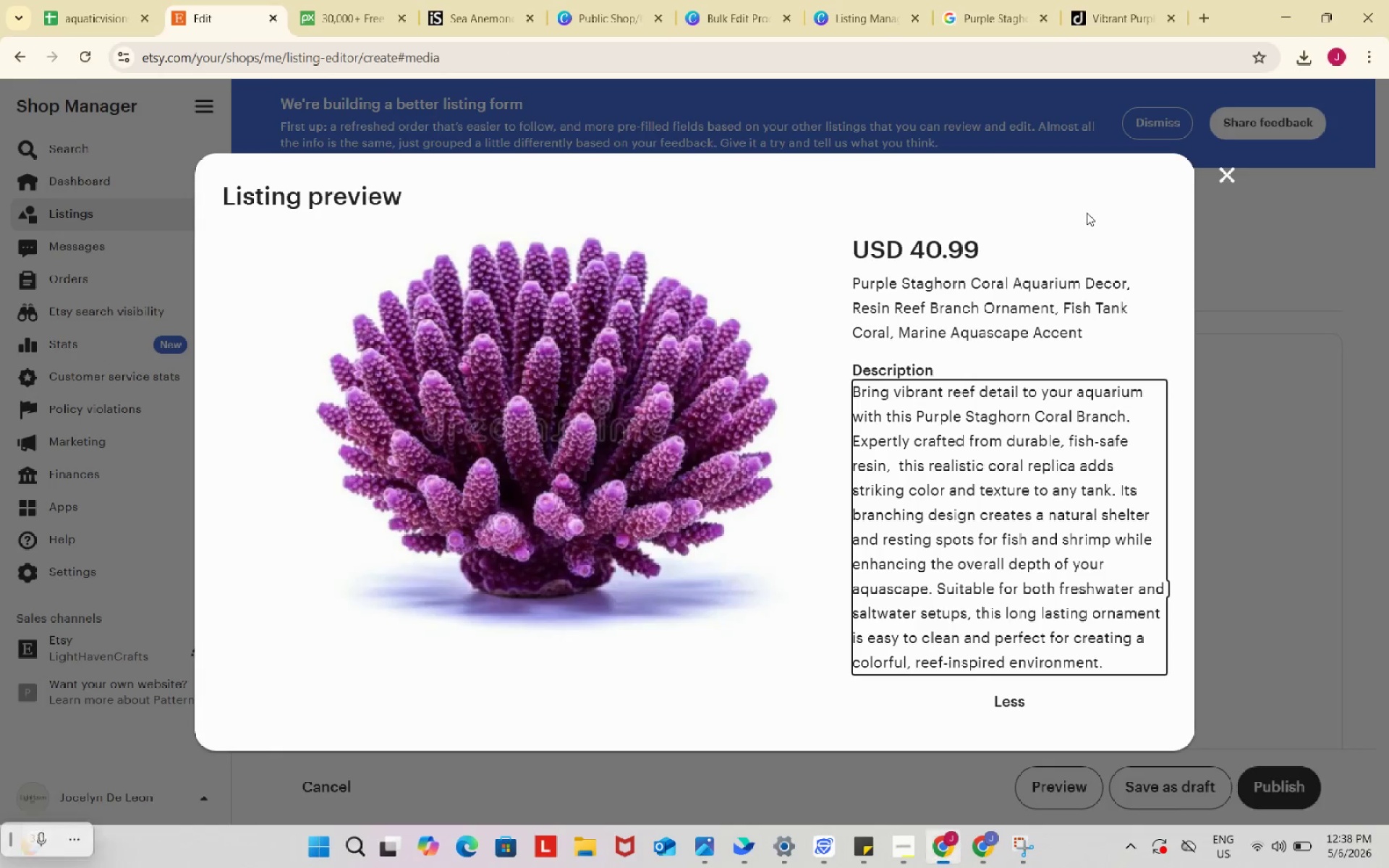 
left_click([1087, 213])
 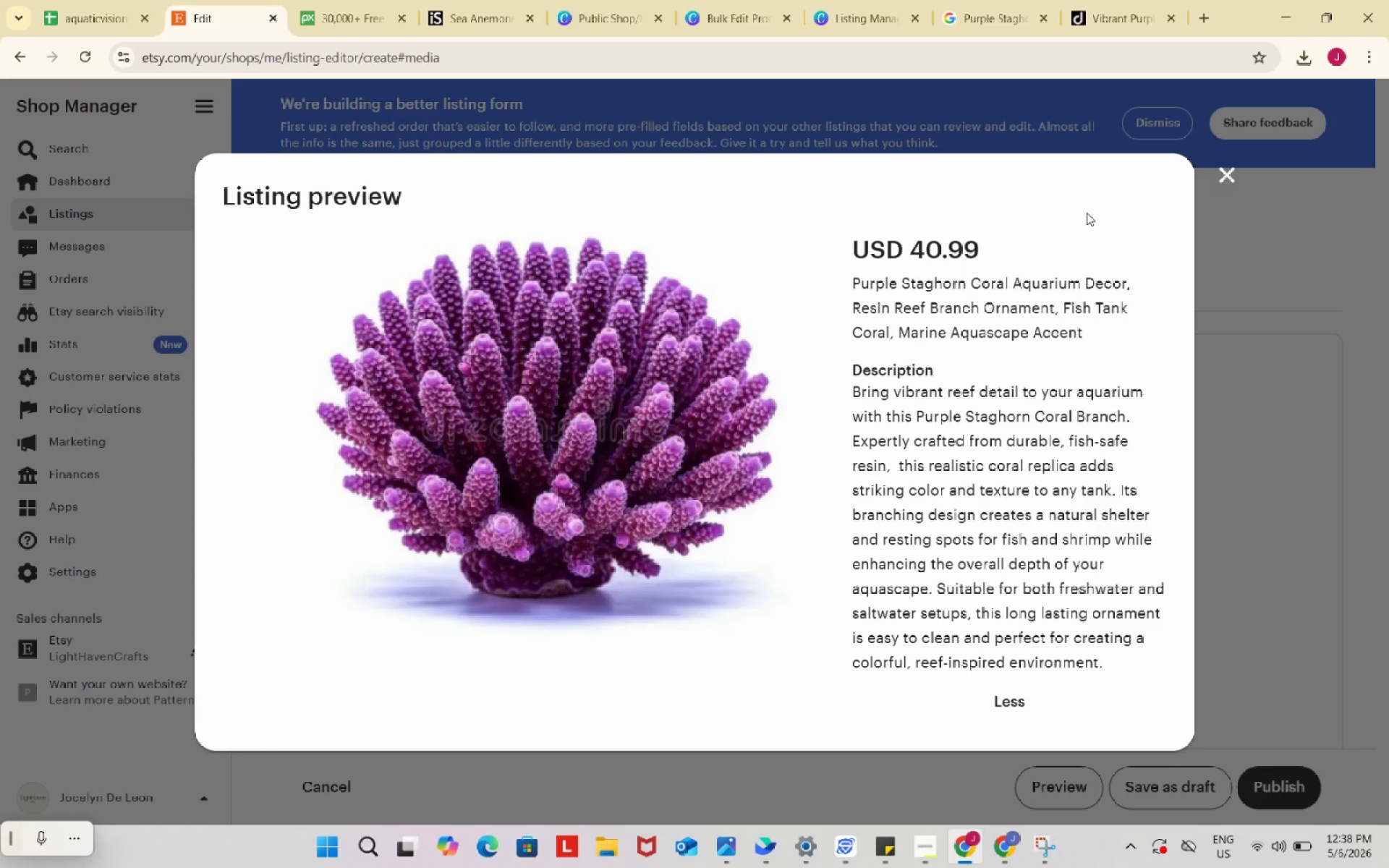 
key(Meta+Shift+S)
 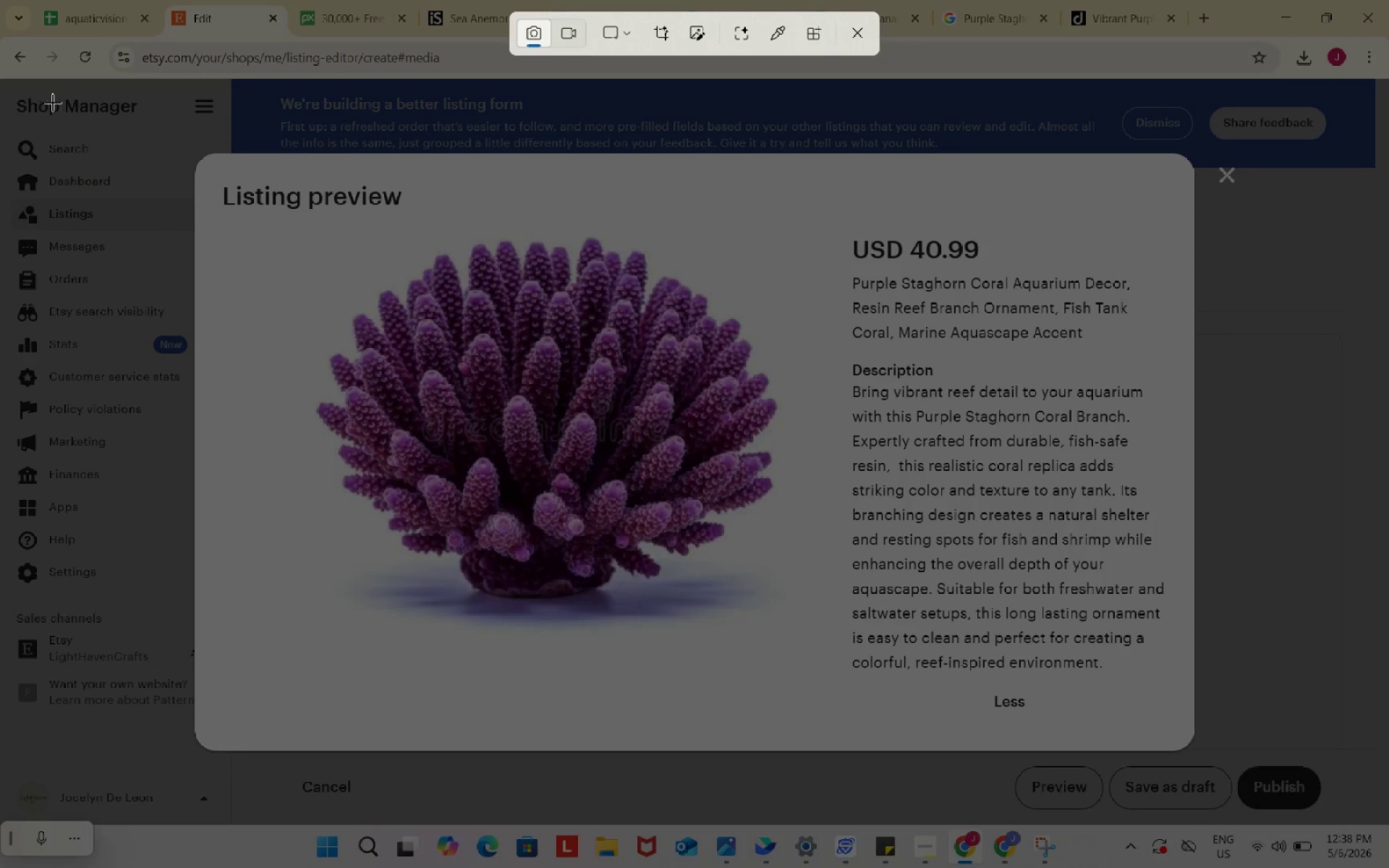 
left_click_drag(start_coordinate=[0, 90], to_coordinate=[1356, 758])
 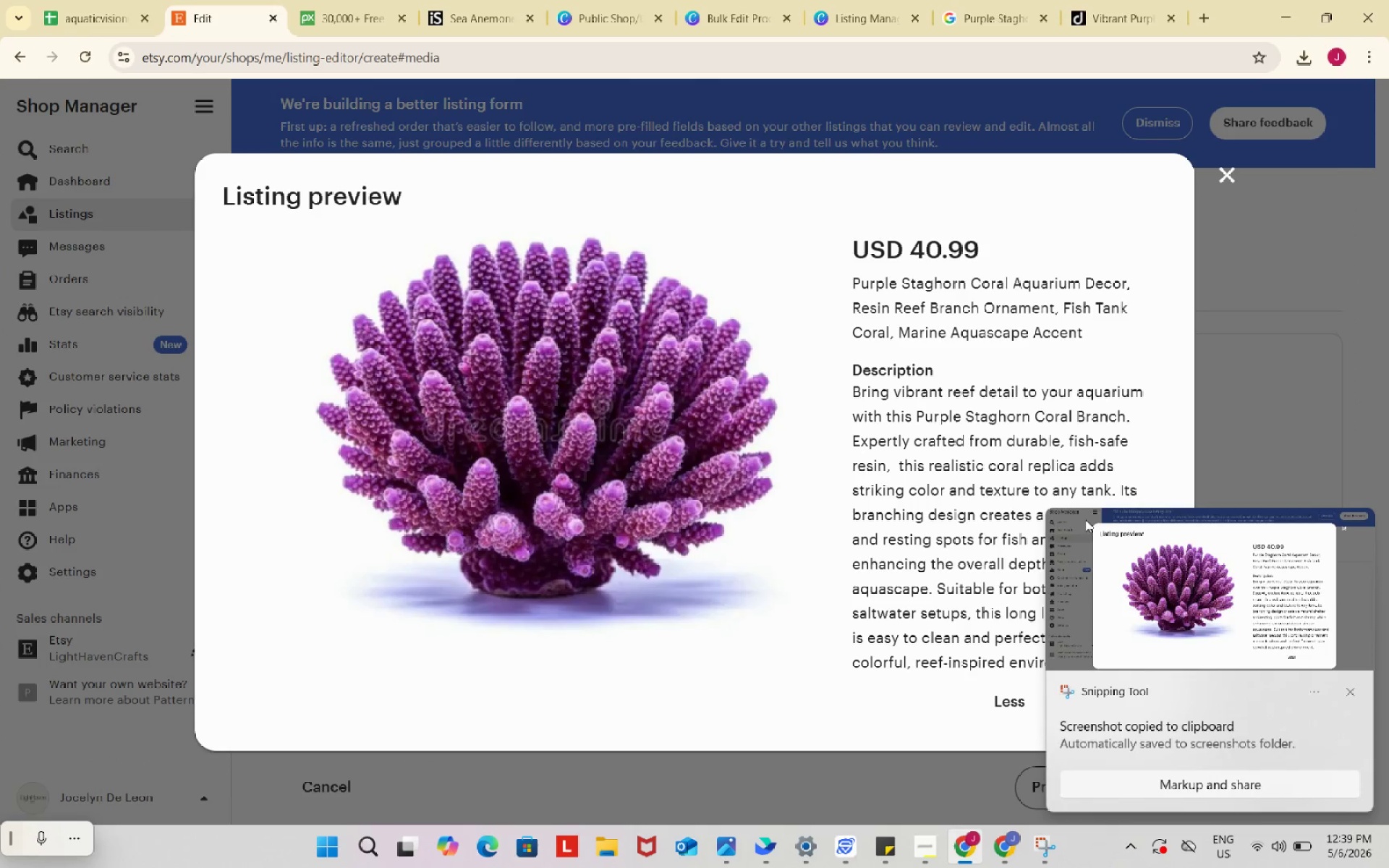 
mouse_move([1156, 526])
 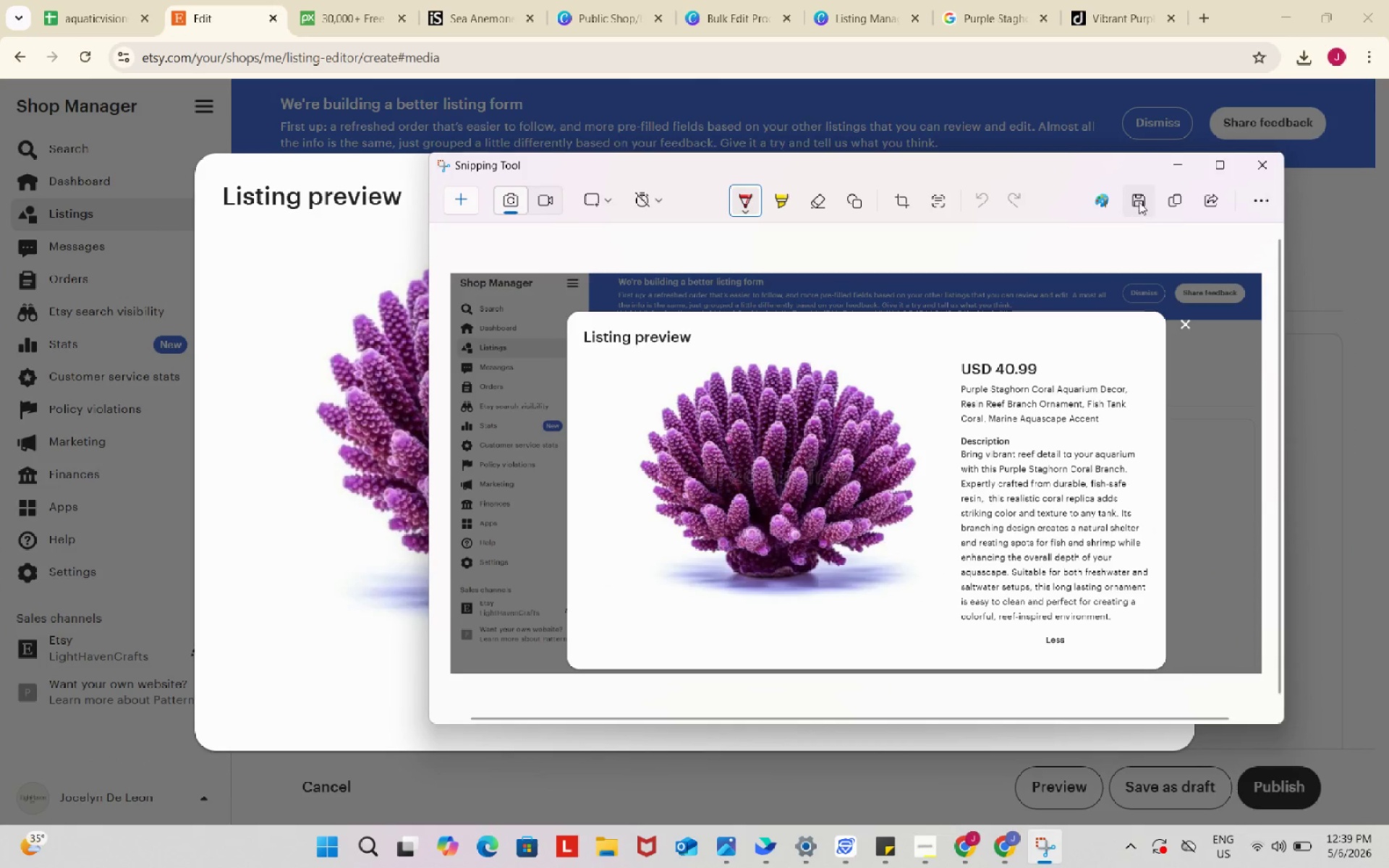 
left_click([1139, 201])
 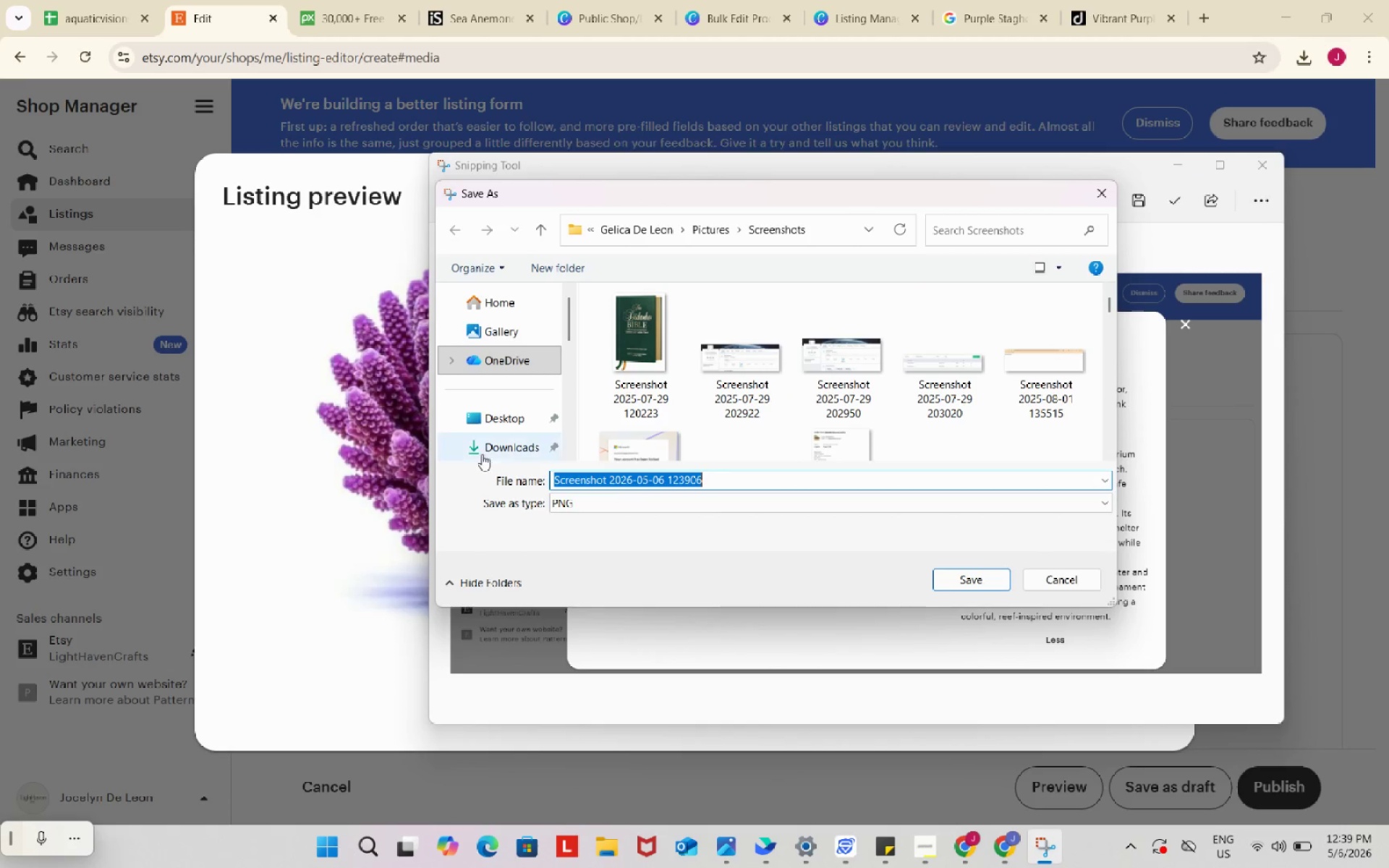 
left_click([502, 447])
 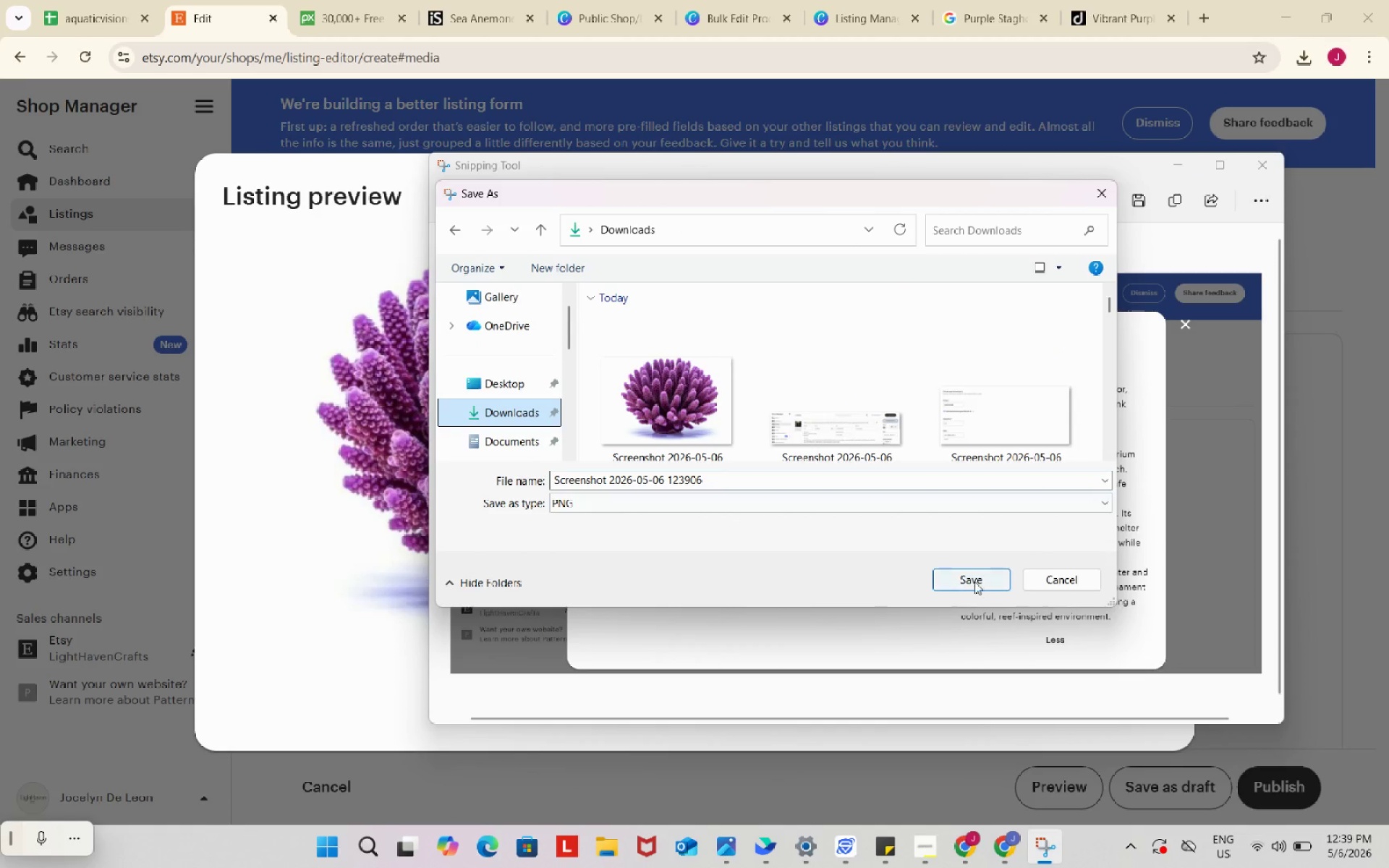 
left_click([976, 581])
 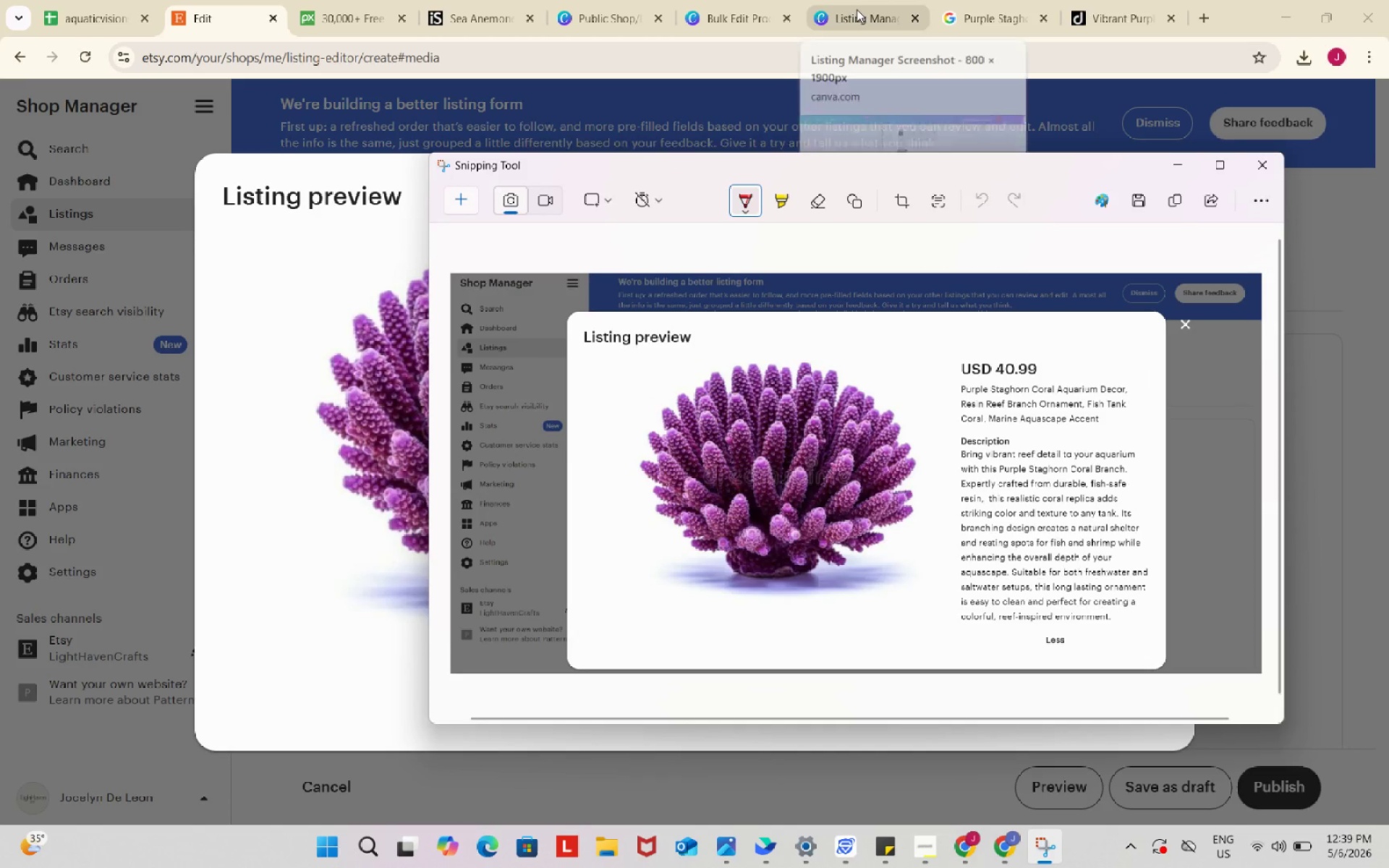 
left_click([614, 1])
 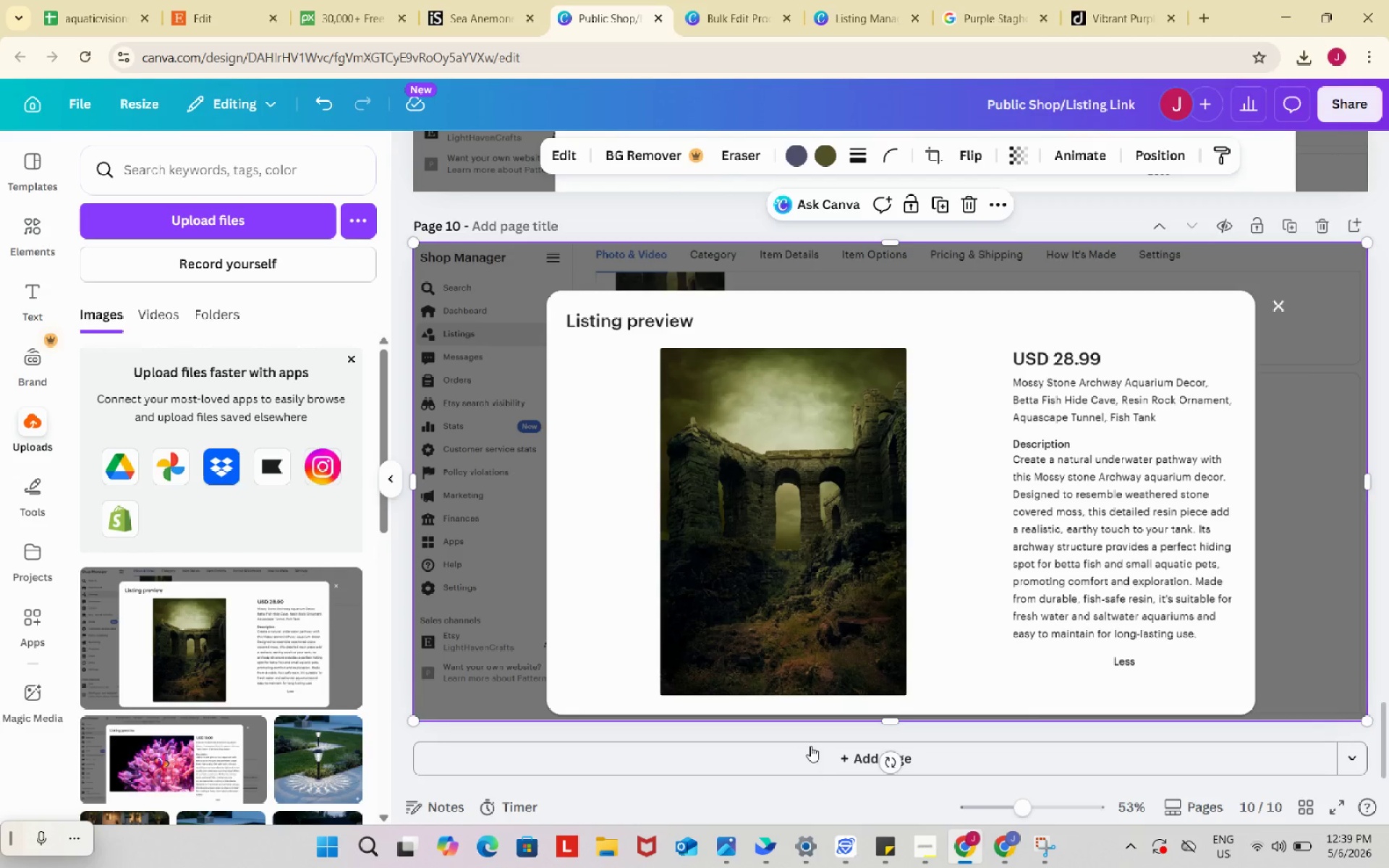 
left_click([826, 761])
 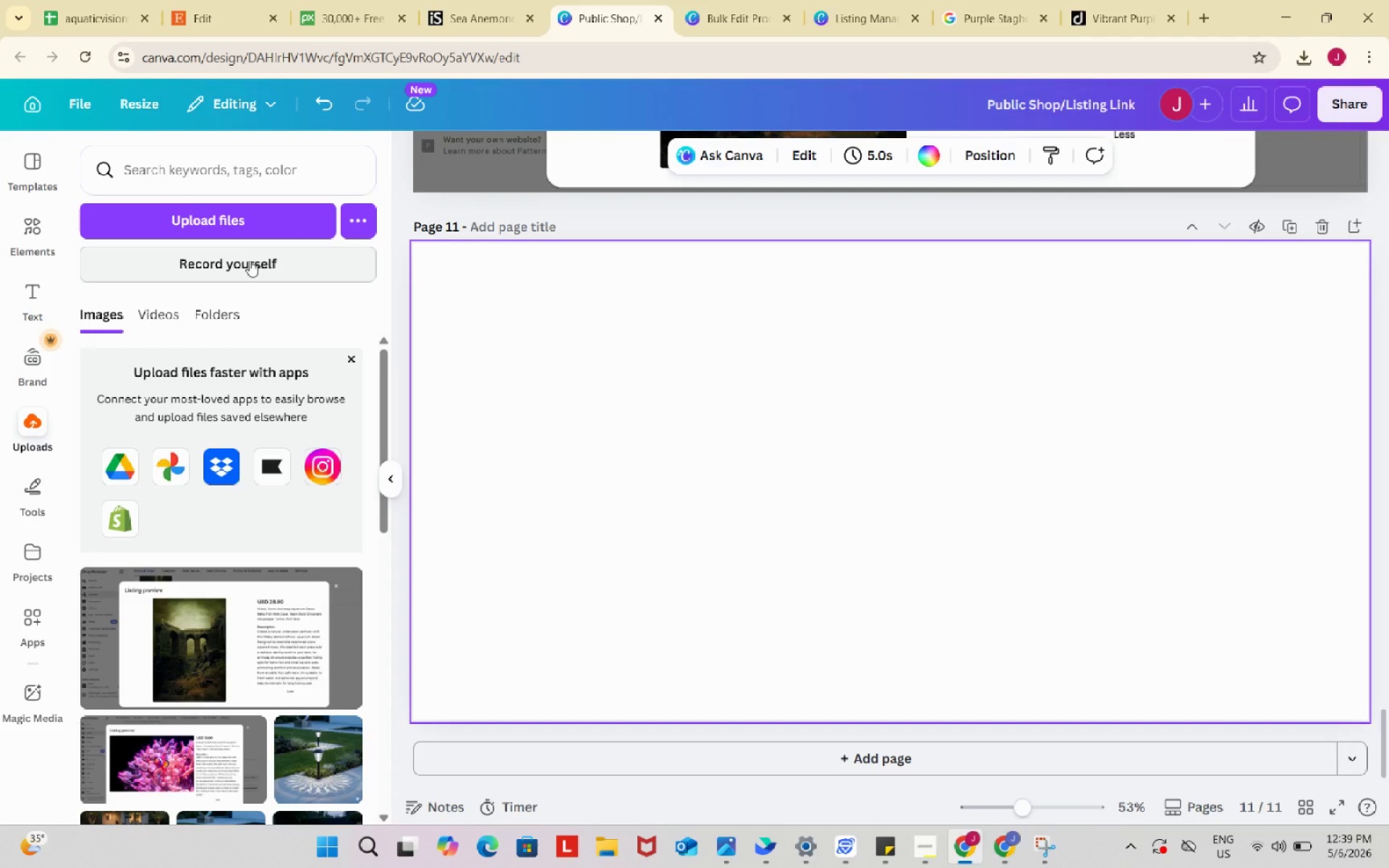 
left_click_drag(start_coordinate=[603, 404], to_coordinate=[596, 425])
 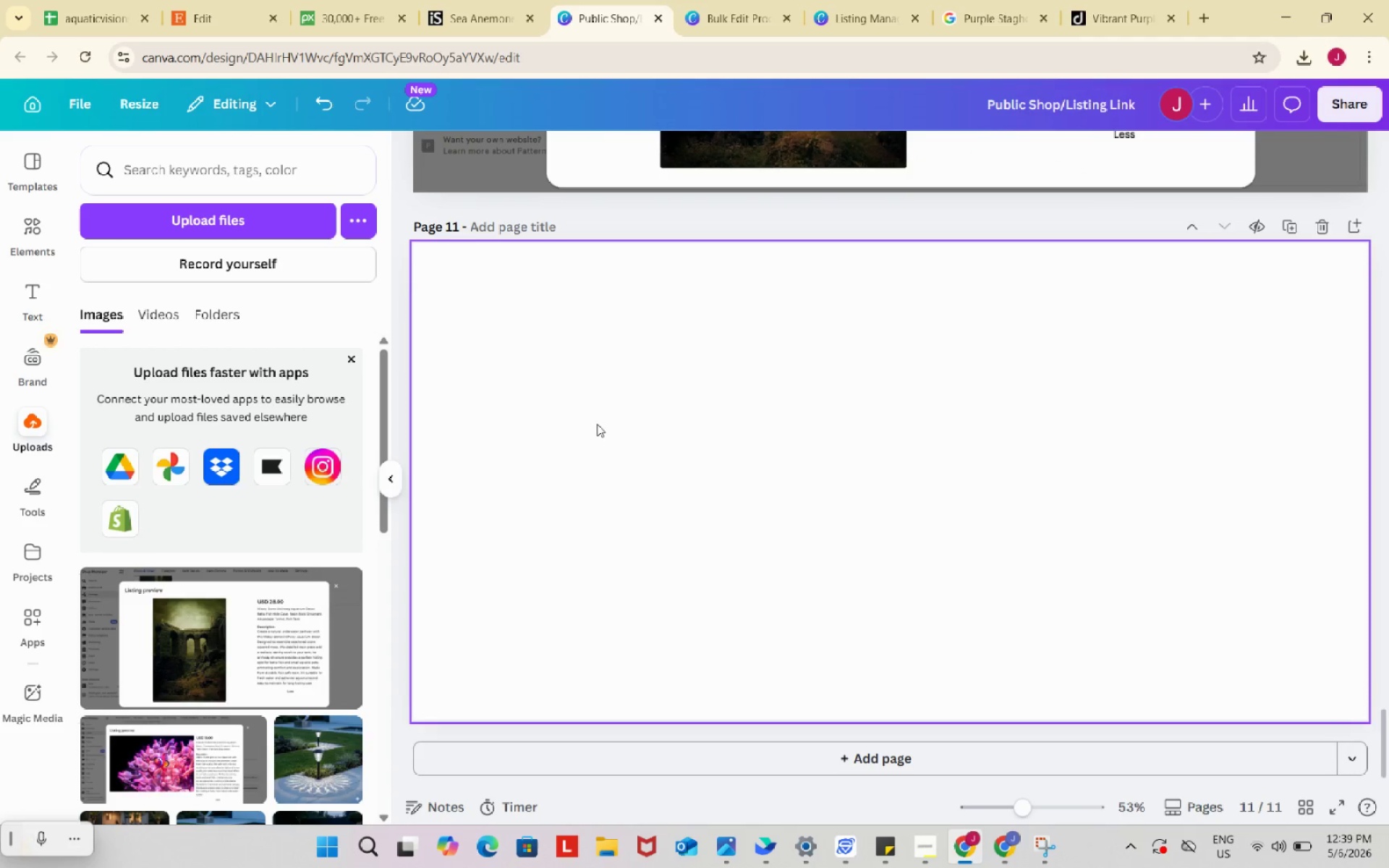 
key(Control+ControlLeft)
 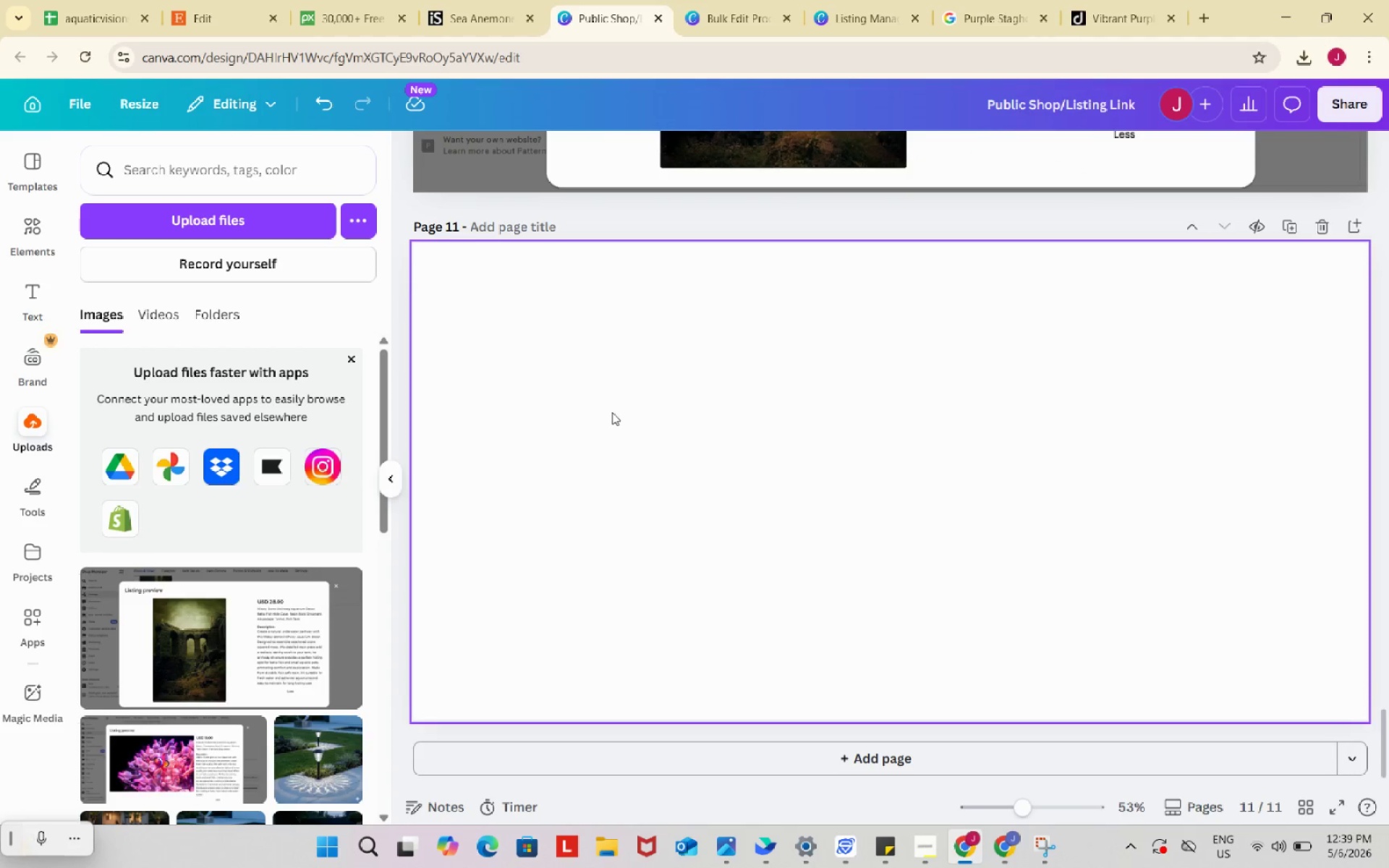 
key(Control+V)
 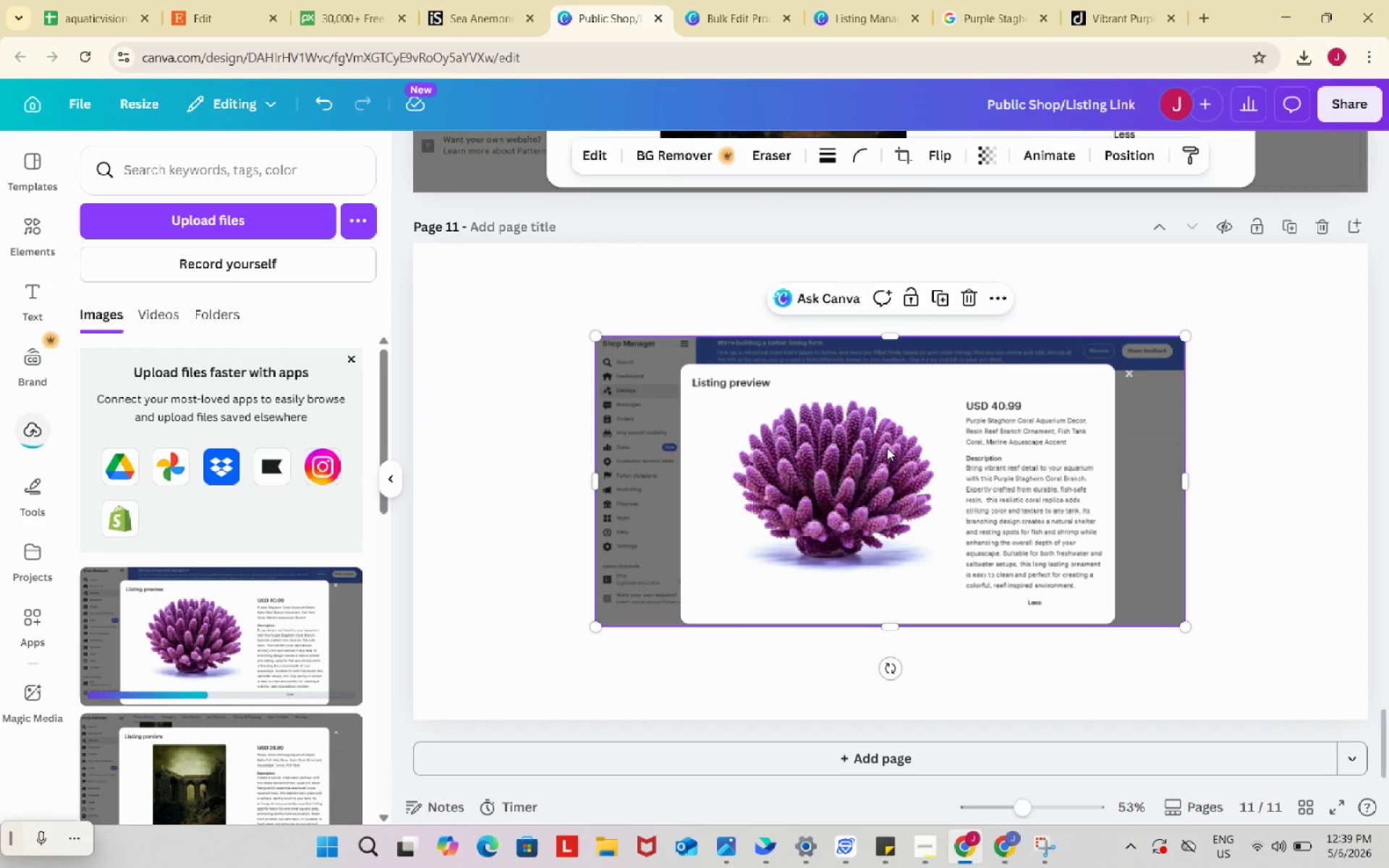 
left_click_drag(start_coordinate=[928, 498], to_coordinate=[748, 408])
 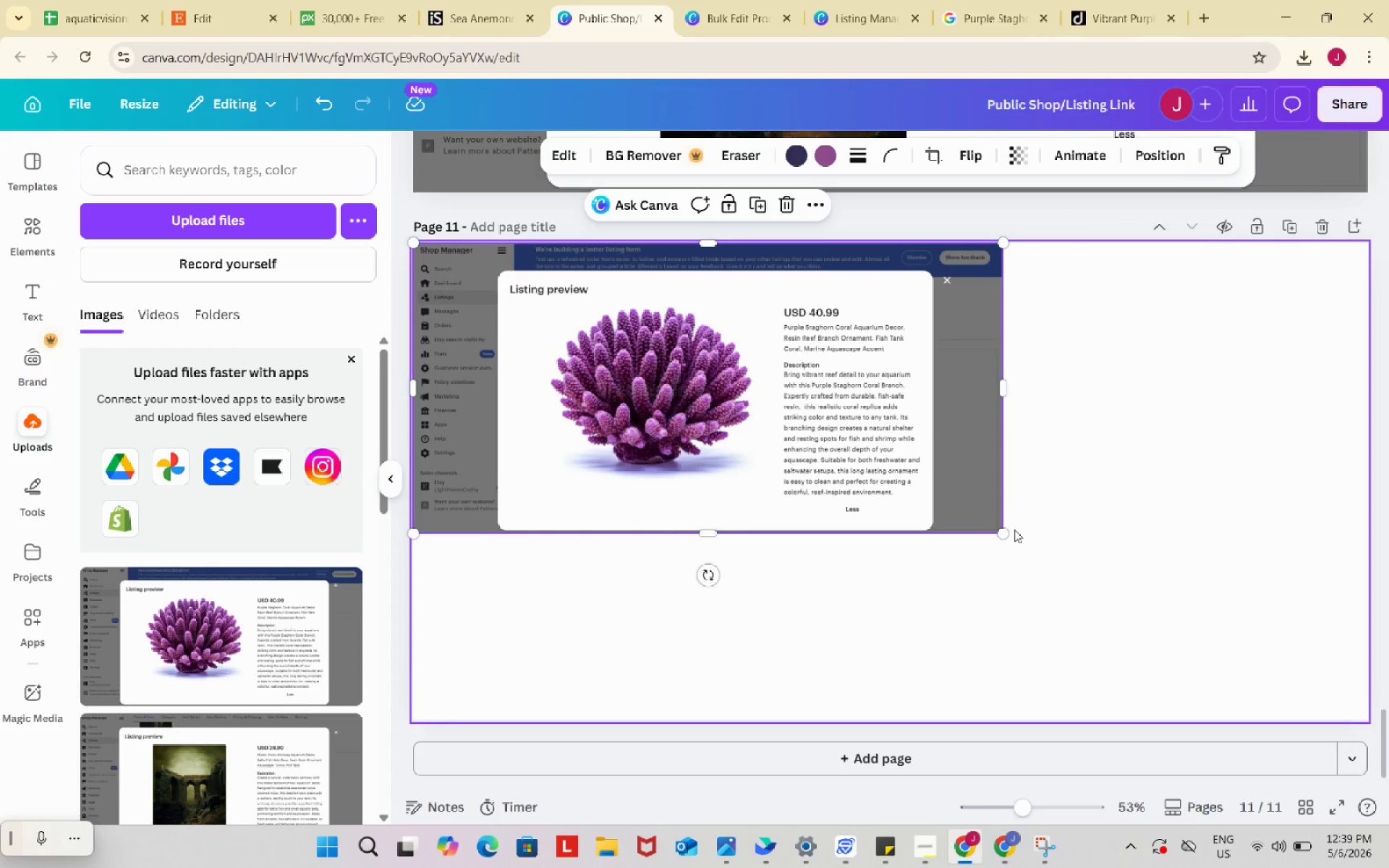 
wait(13.83)
 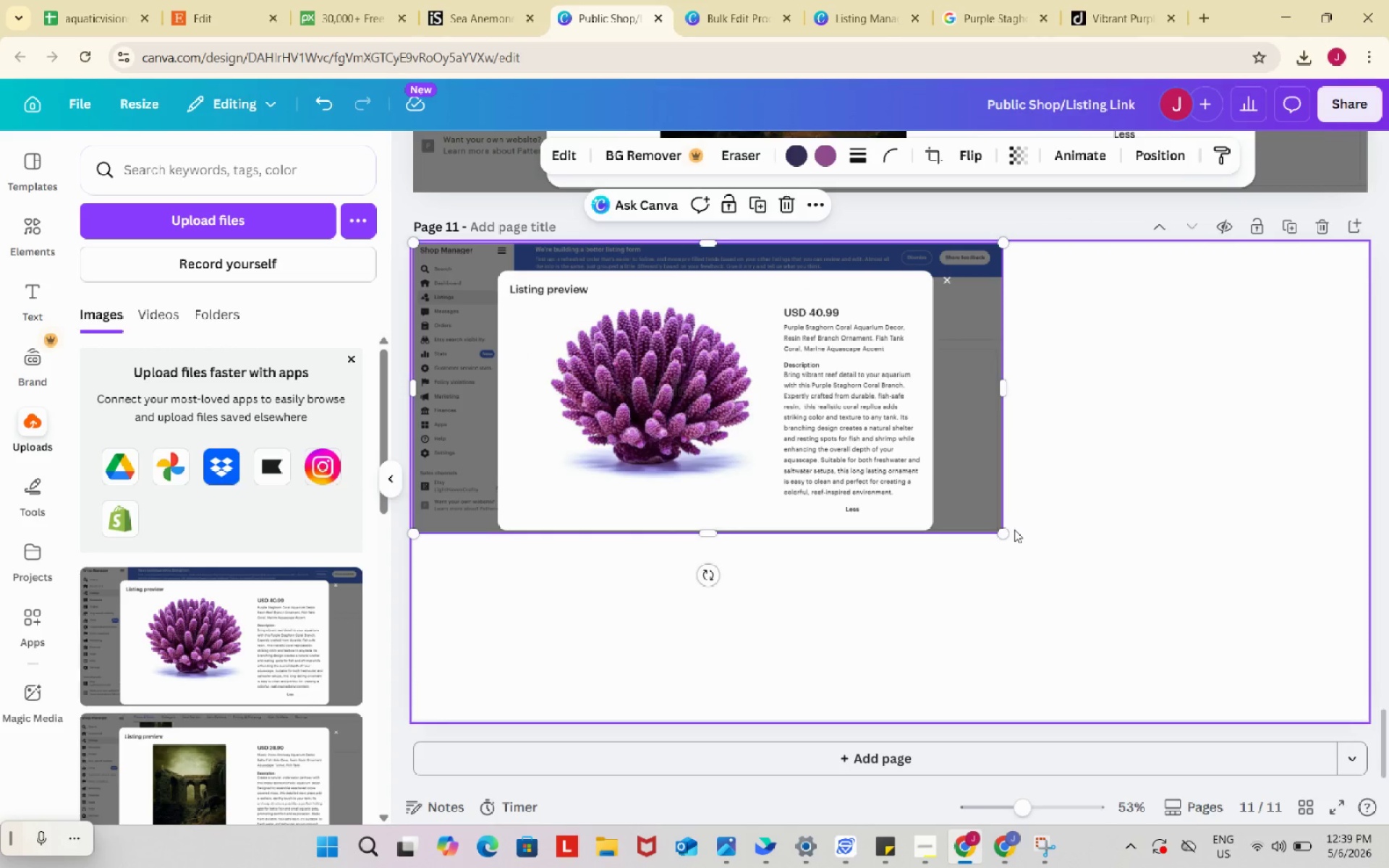 
left_click_drag(start_coordinate=[1007, 534], to_coordinate=[1368, 744])
 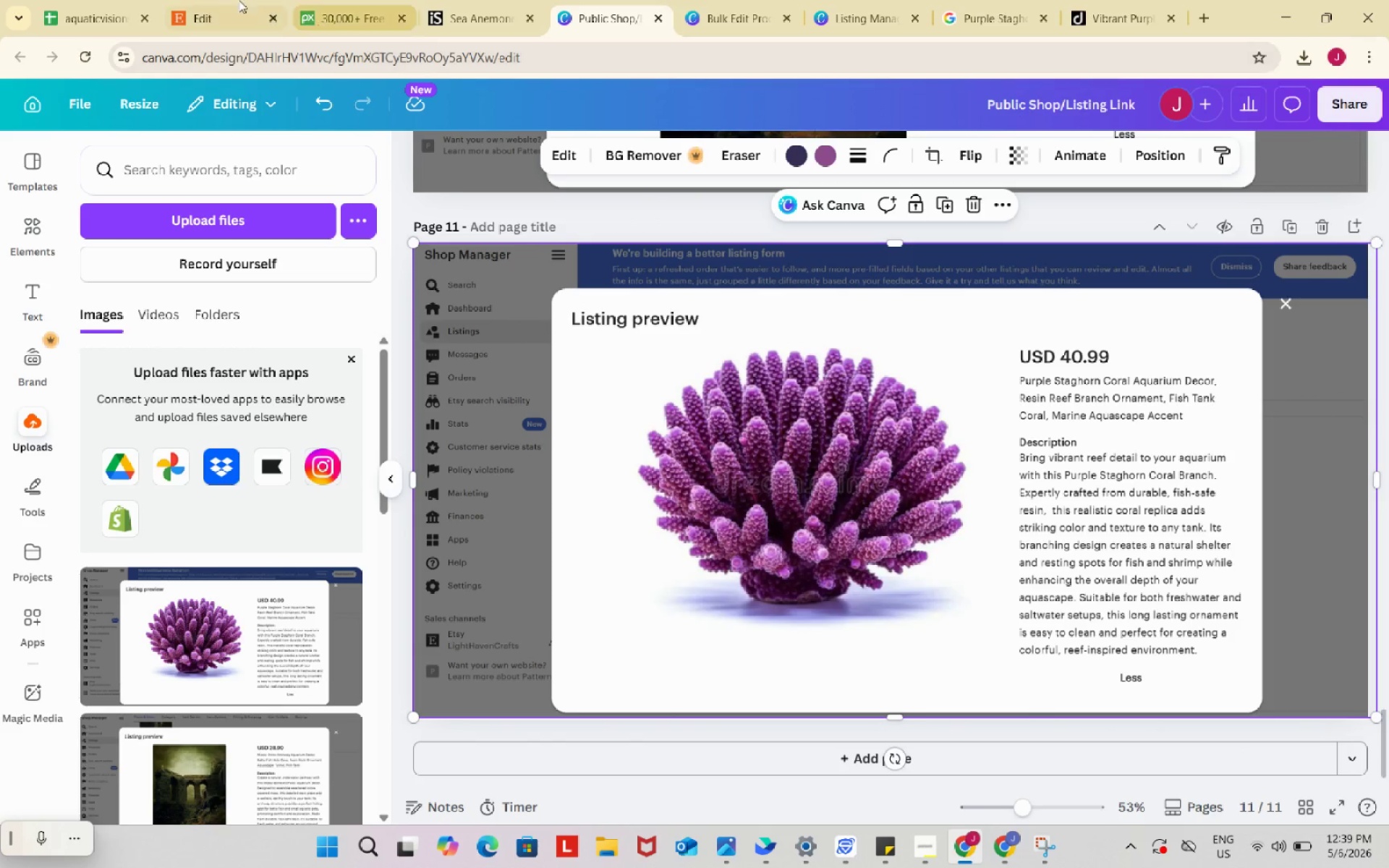 
left_click([223, 0])
 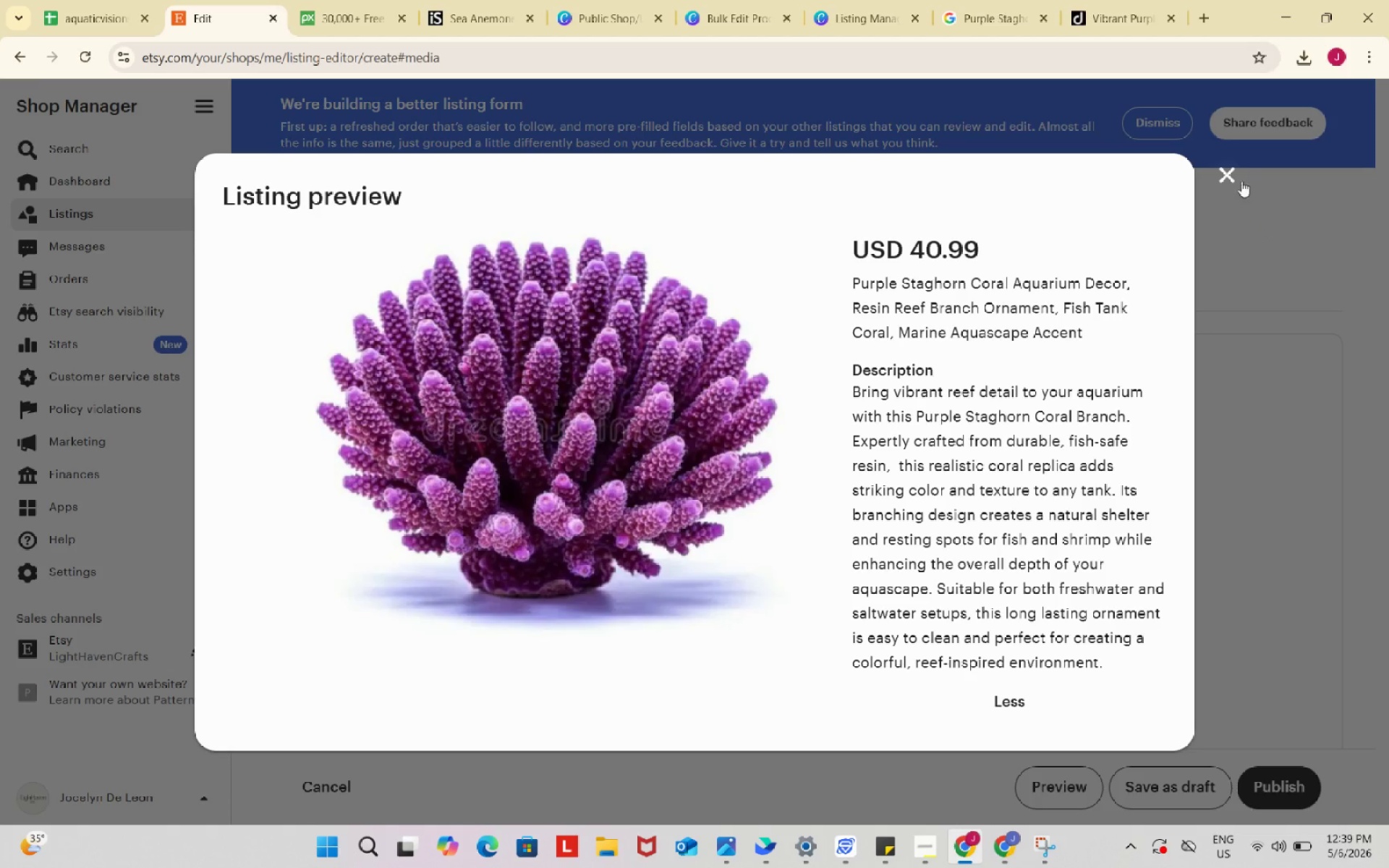 
left_click([1223, 176])
 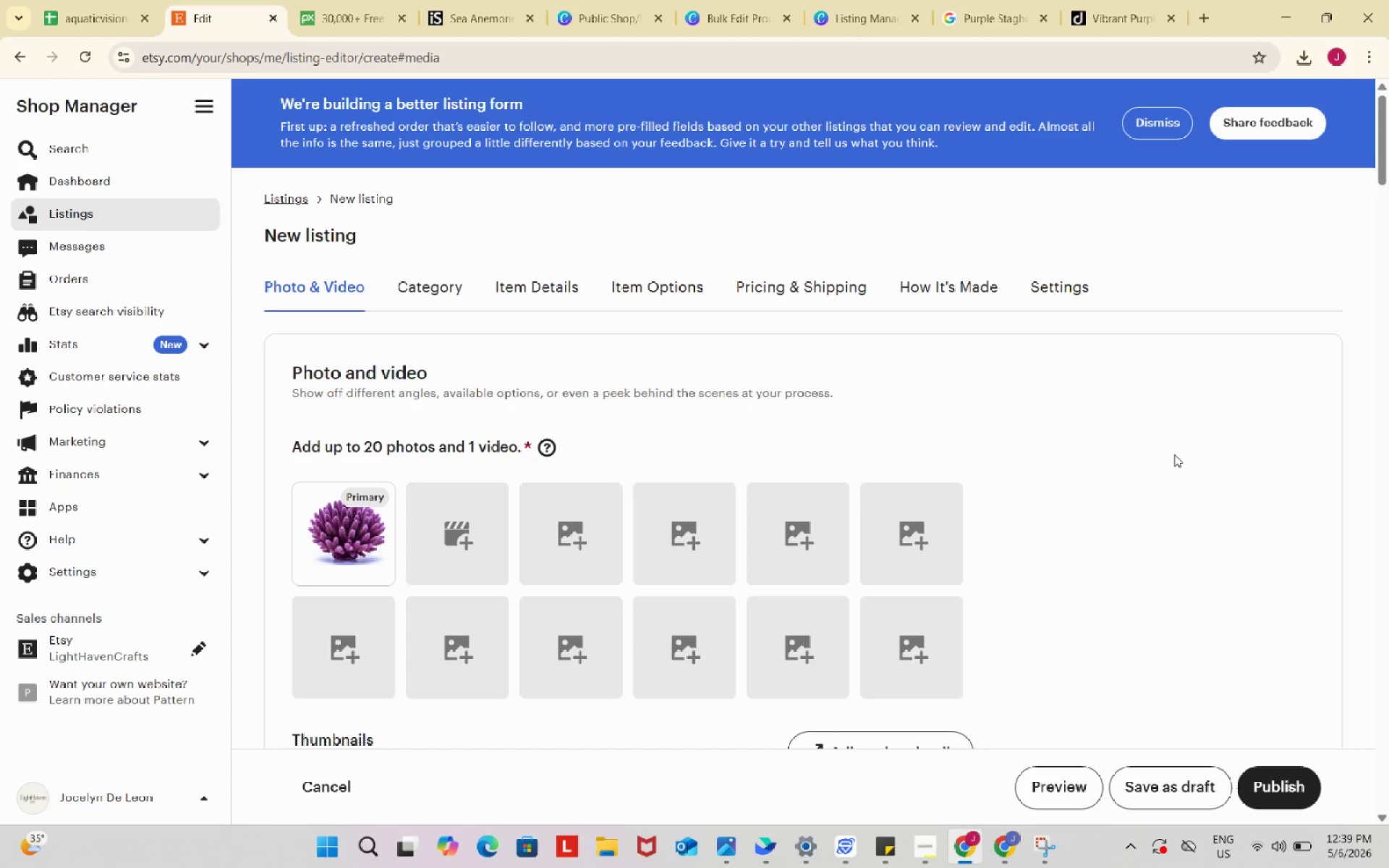 
scroll: coordinate [1174, 454], scroll_direction: down, amount: 2.0
 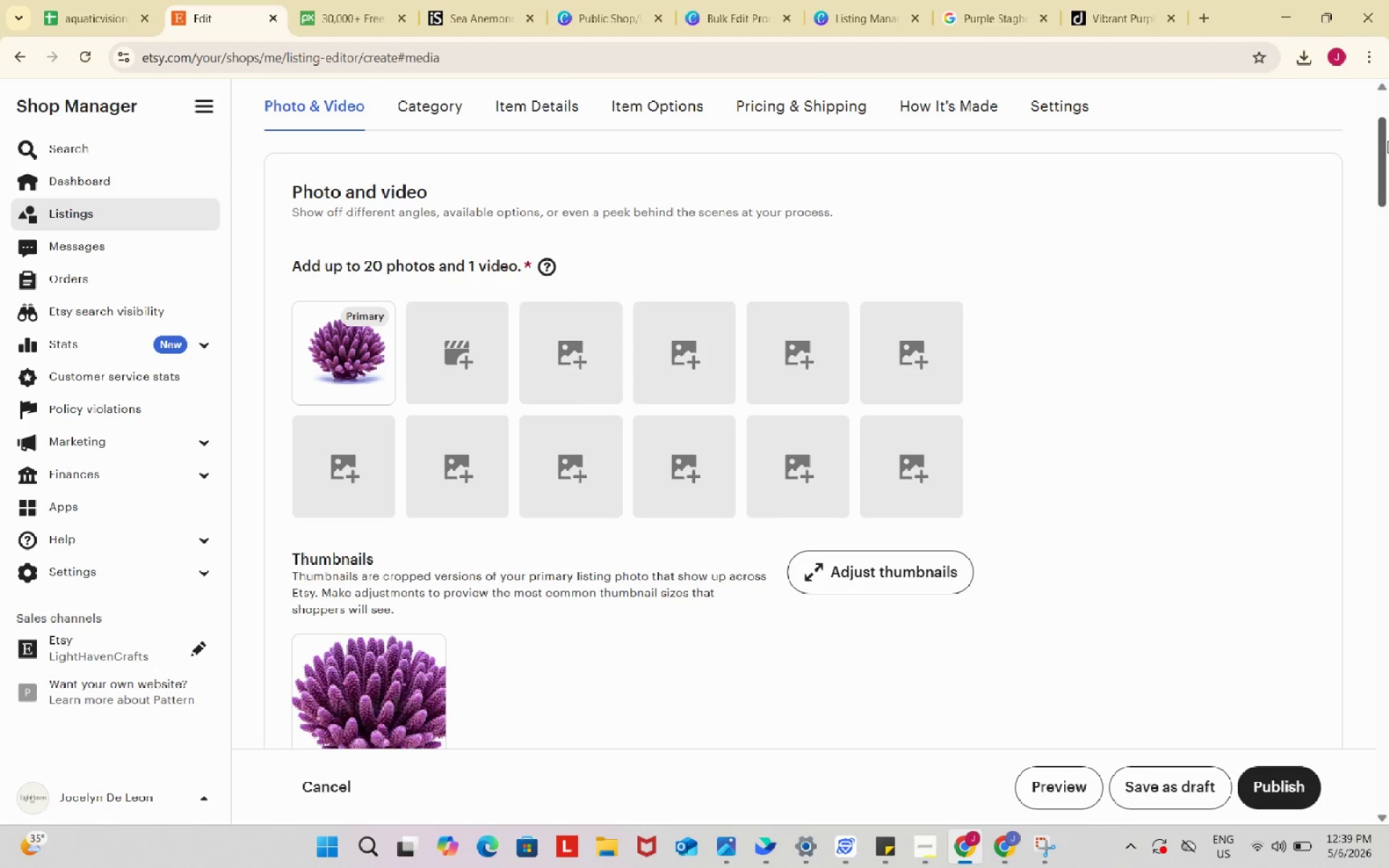 
left_click_drag(start_coordinate=[1380, 184], to_coordinate=[1382, 190])
 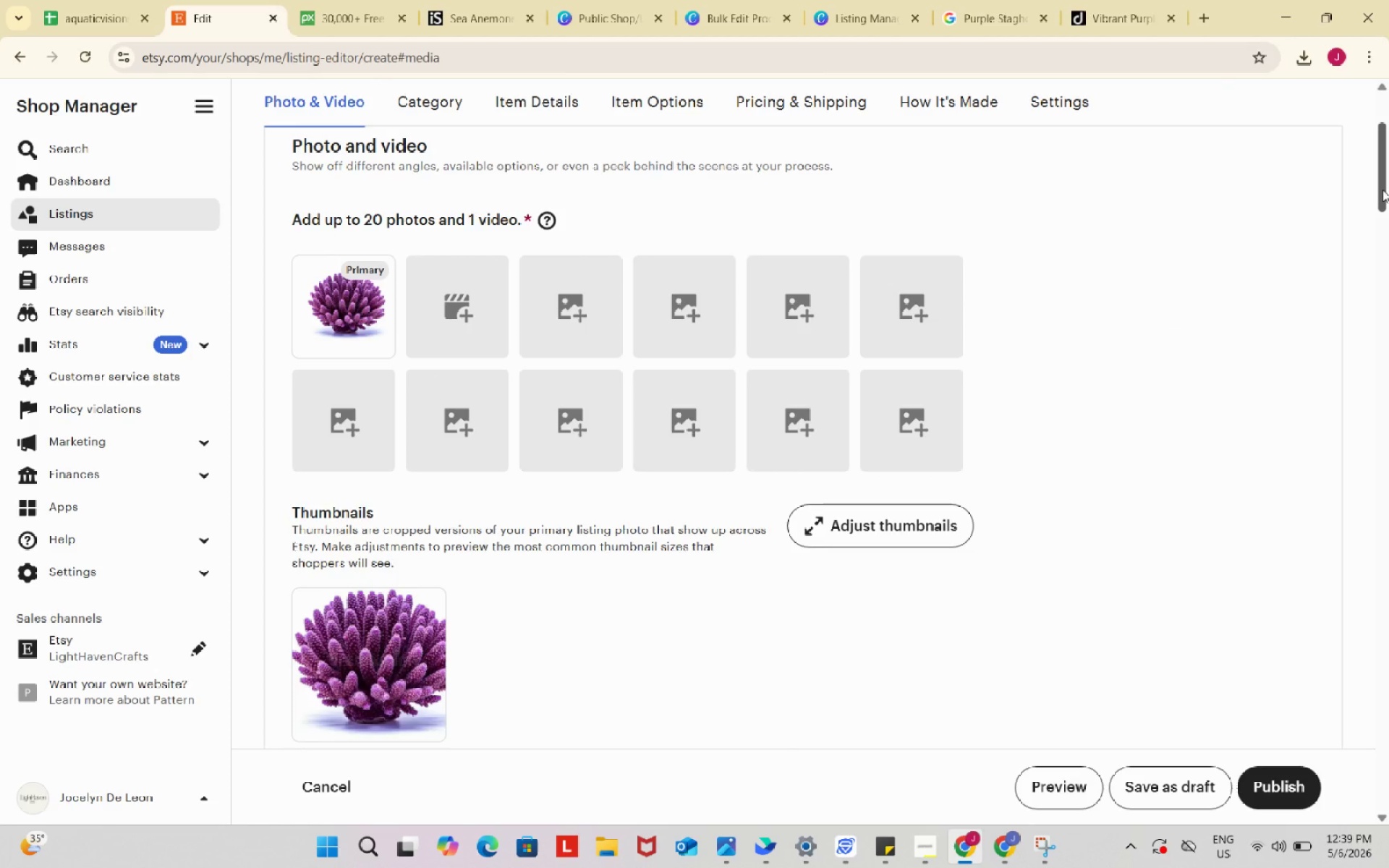 
key(Meta+Shift+S)
 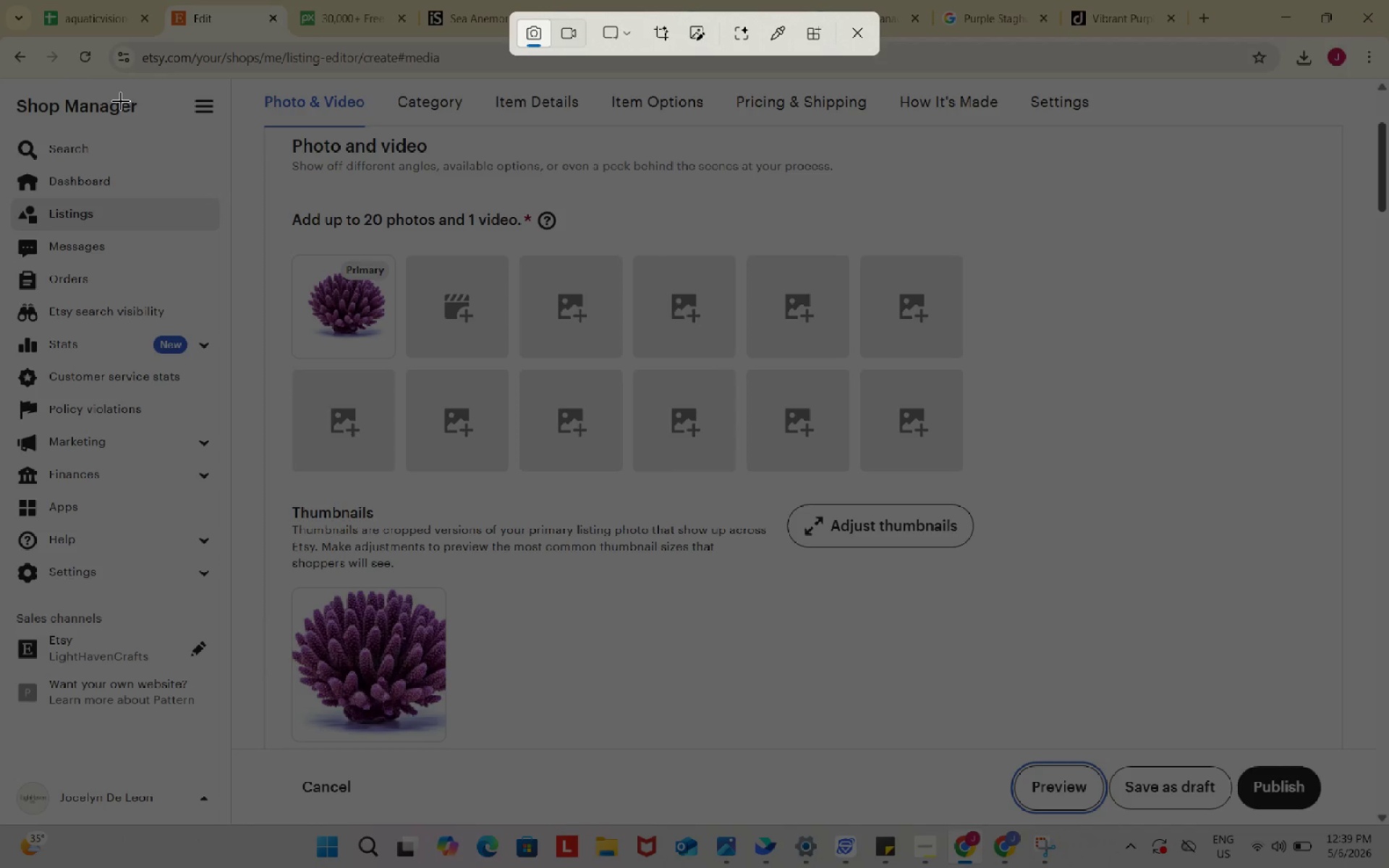 
left_click_drag(start_coordinate=[7, 84], to_coordinate=[1373, 746])
 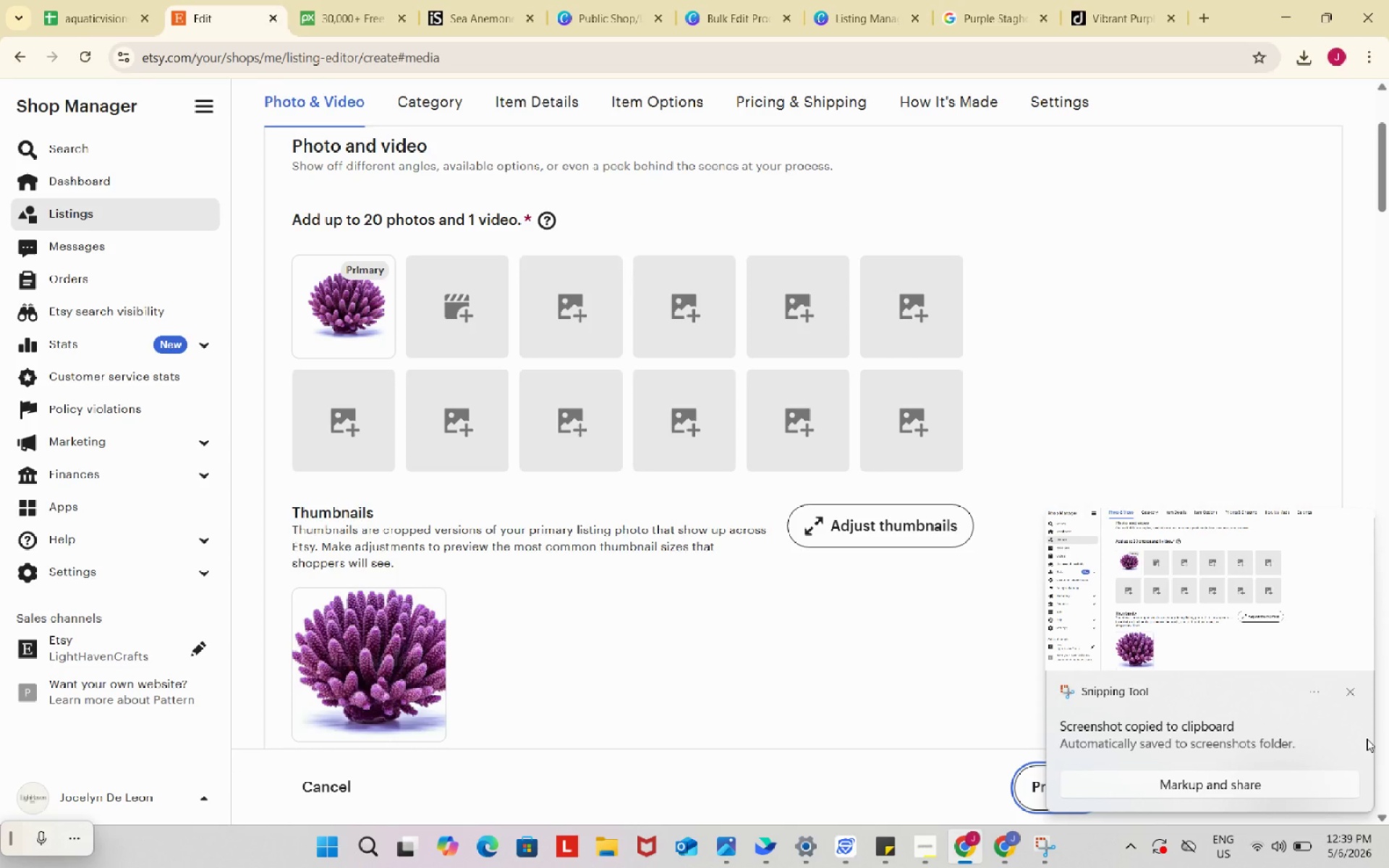 
left_click([1228, 578])
 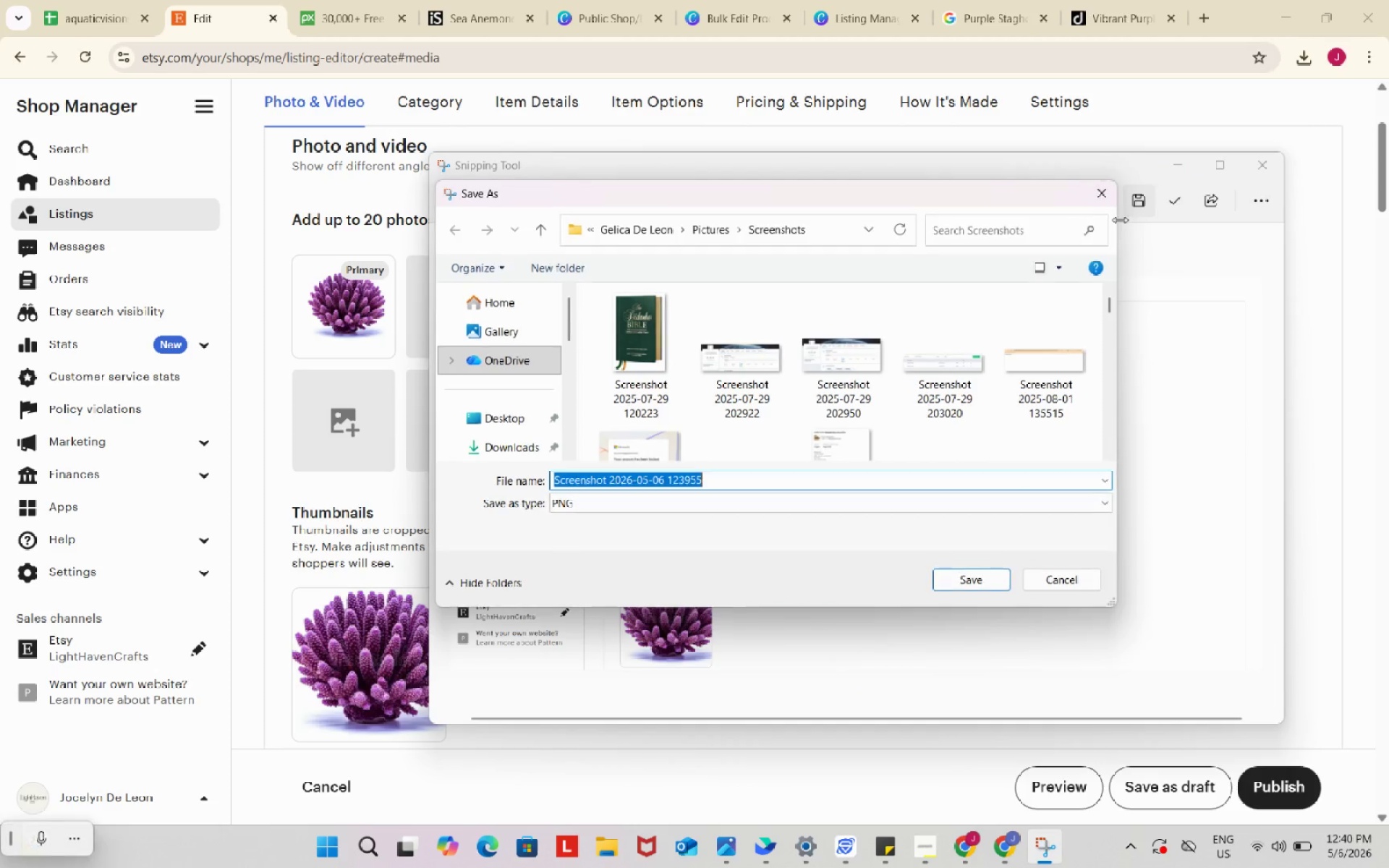 
left_click([509, 441])
 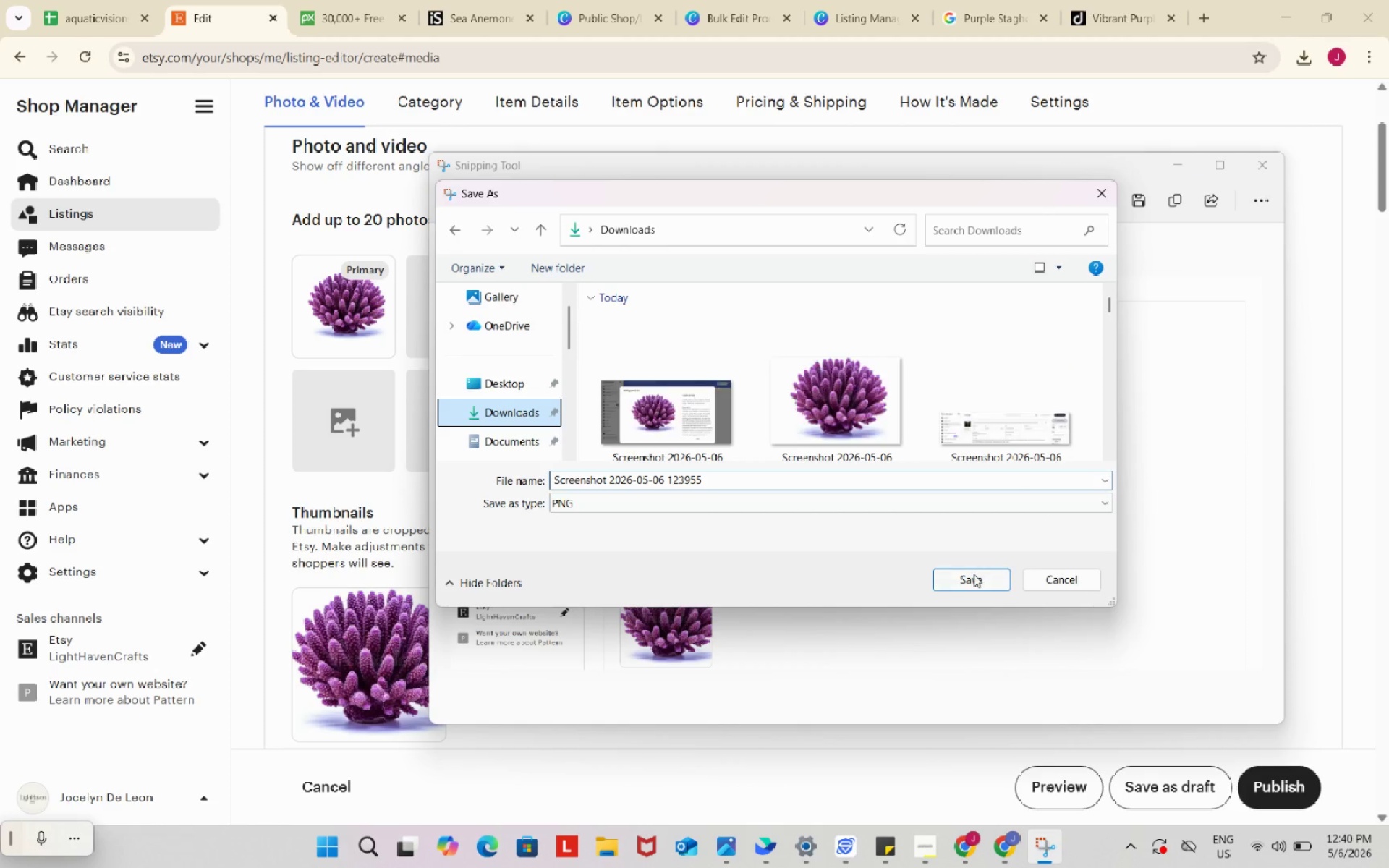 
left_click([973, 572])
 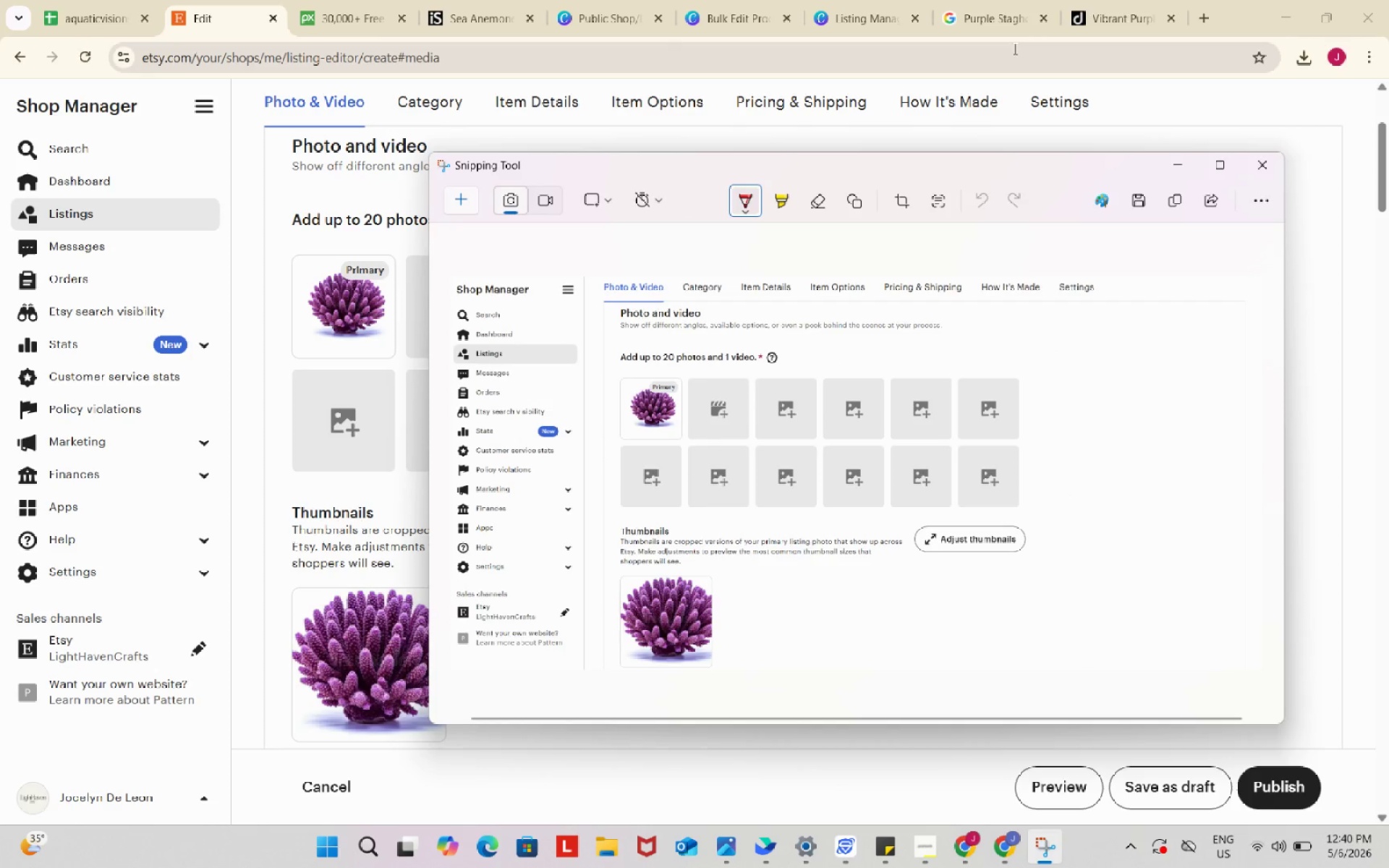 
wait(6.98)
 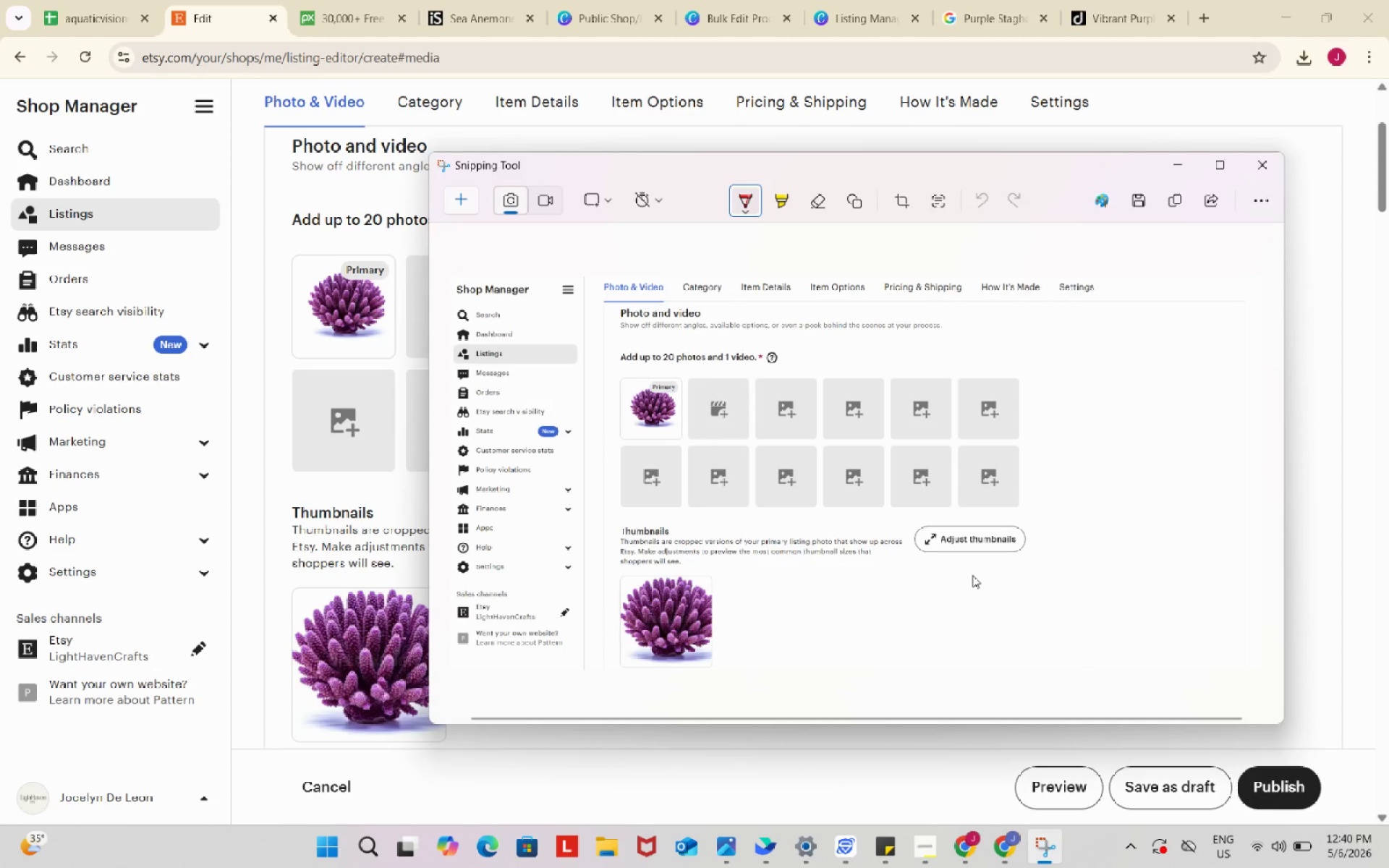 
left_click([862, 20])
 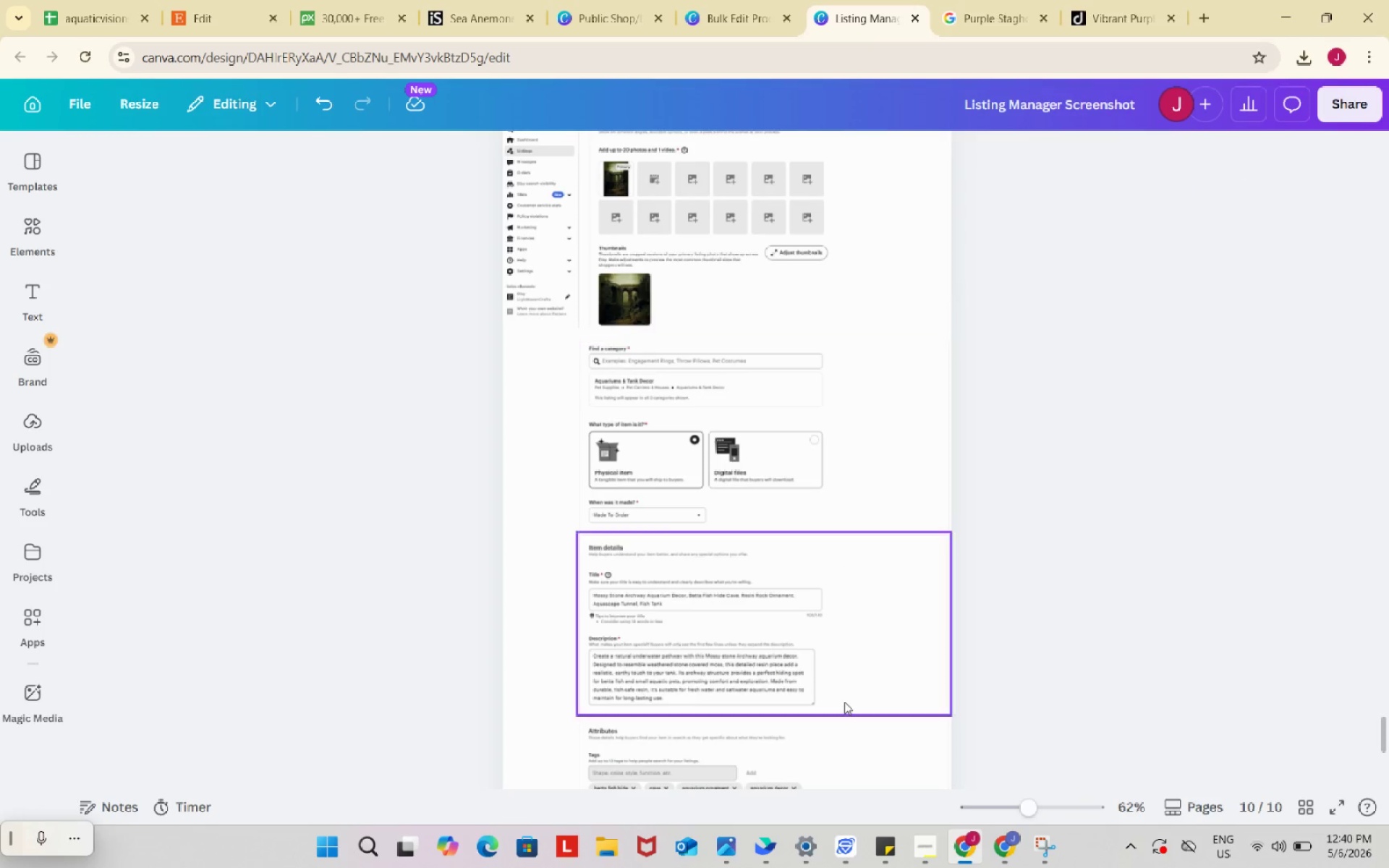 
left_click([838, 766])
 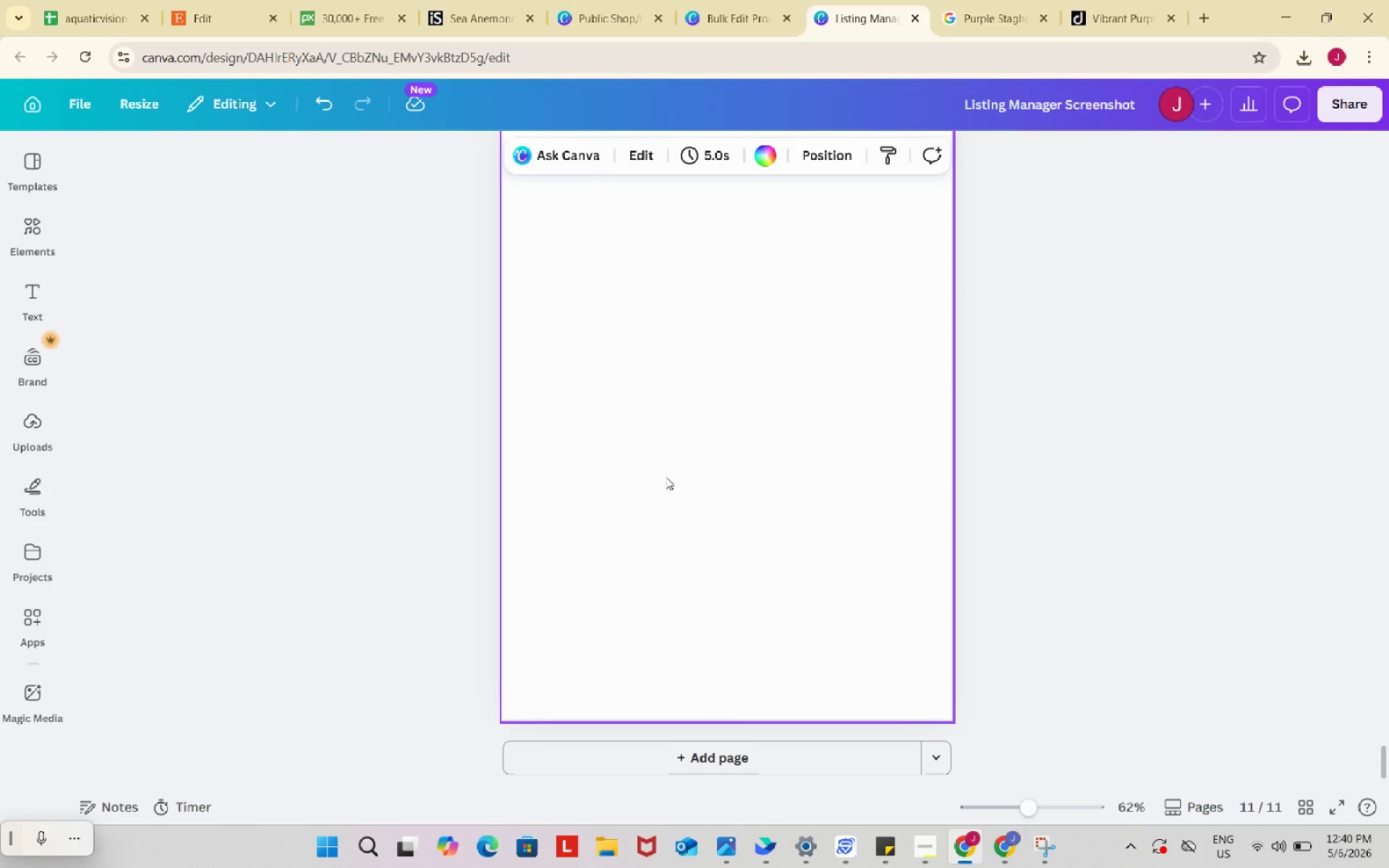 
scroll: coordinate [845, 742], scroll_direction: down, amount: 10.0
 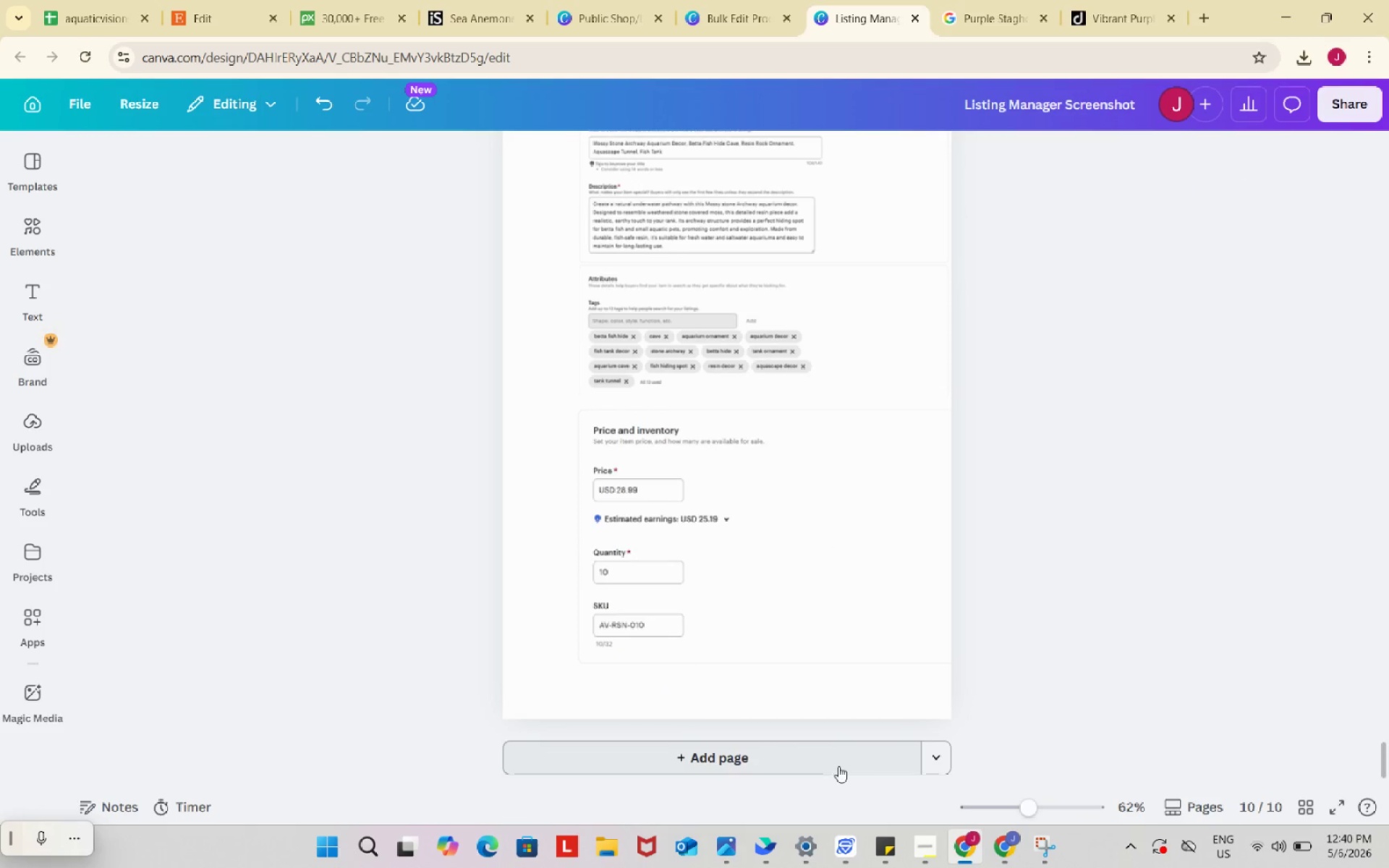 
scroll: coordinate [668, 478], scroll_direction: up, amount: 20.0
 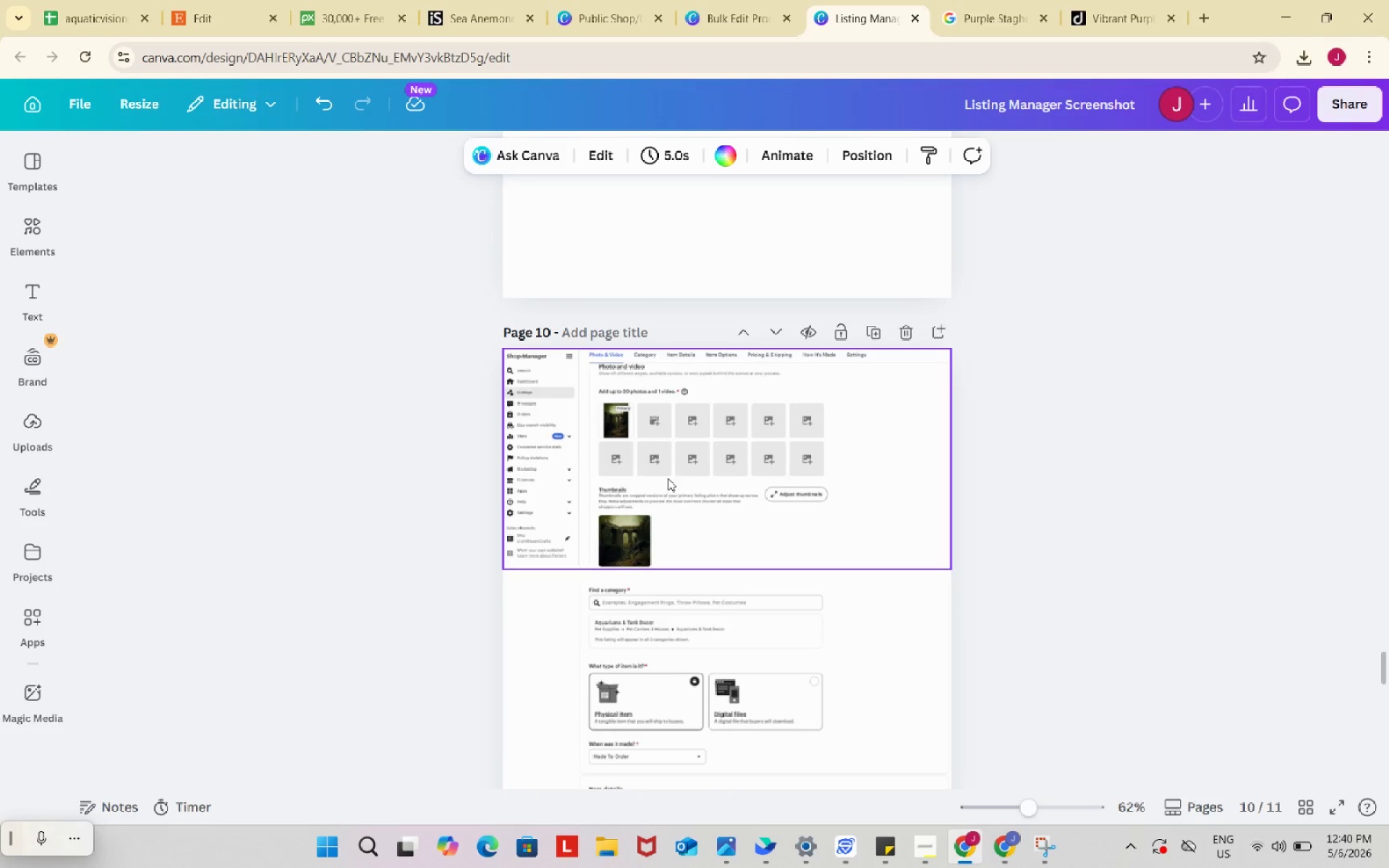 
left_click([631, 464])
 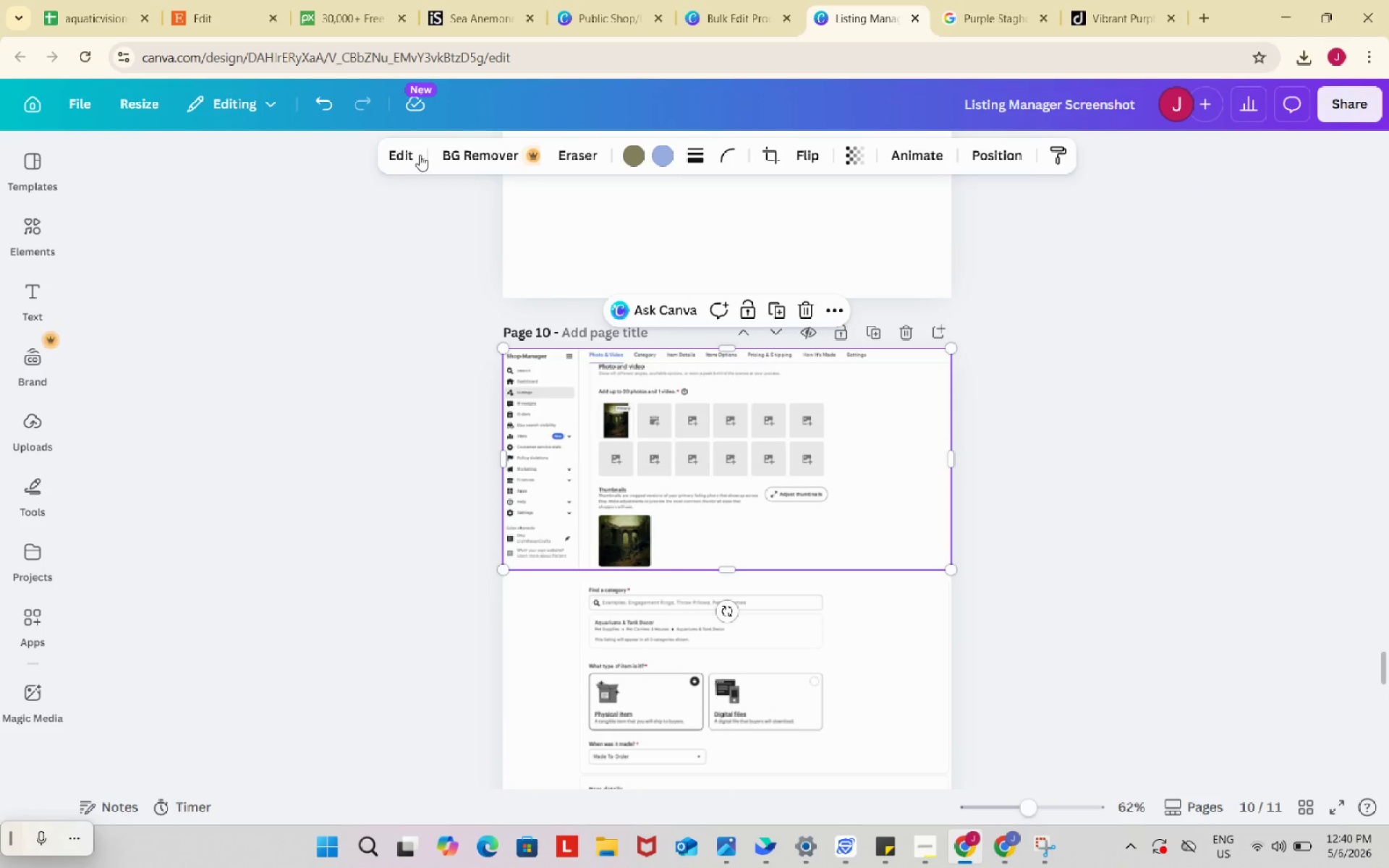 
left_click([401, 153])
 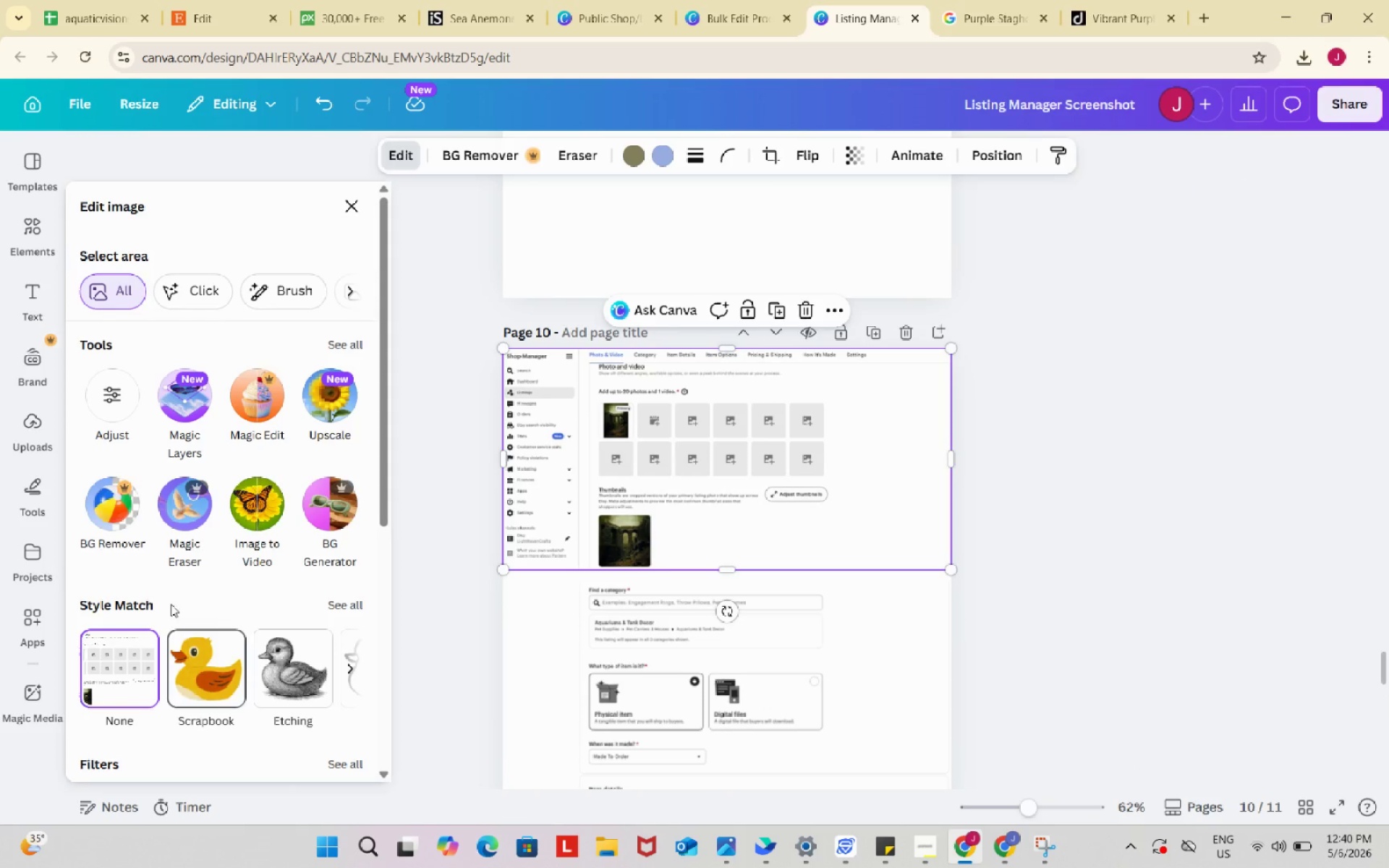 
left_click([178, 524])
 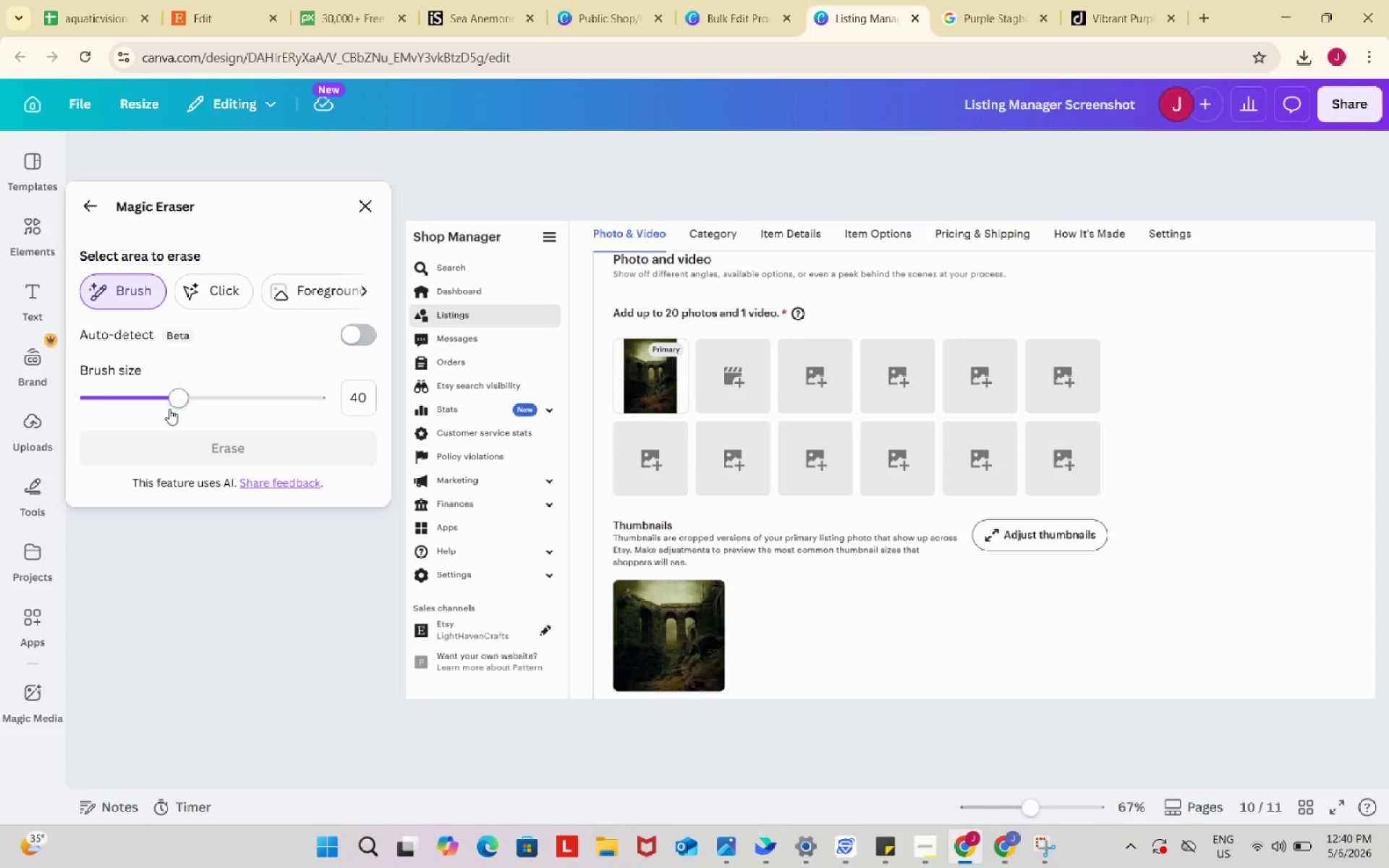 
left_click_drag(start_coordinate=[175, 393], to_coordinate=[122, 392])
 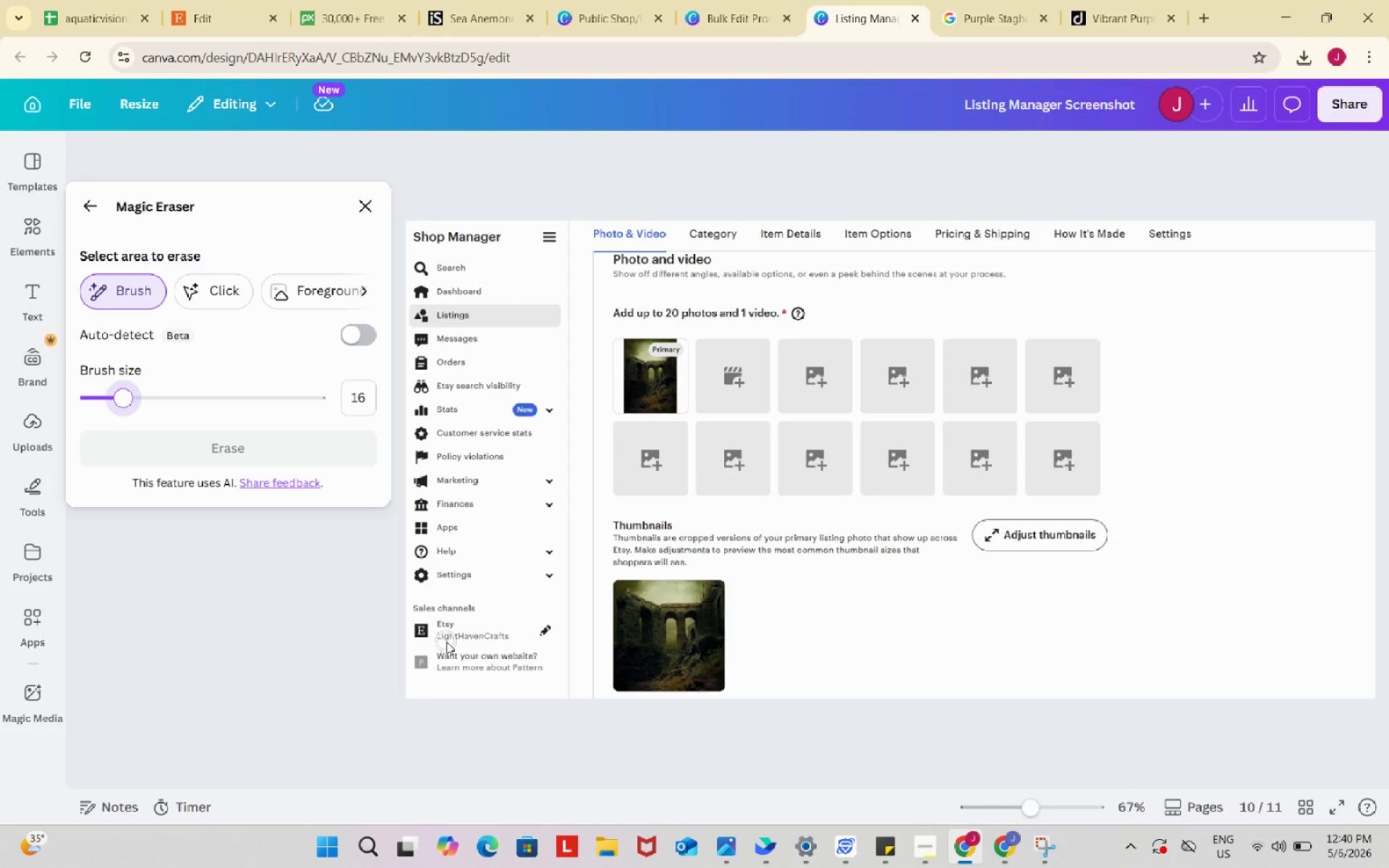 
left_click_drag(start_coordinate=[445, 638], to_coordinate=[514, 637])
 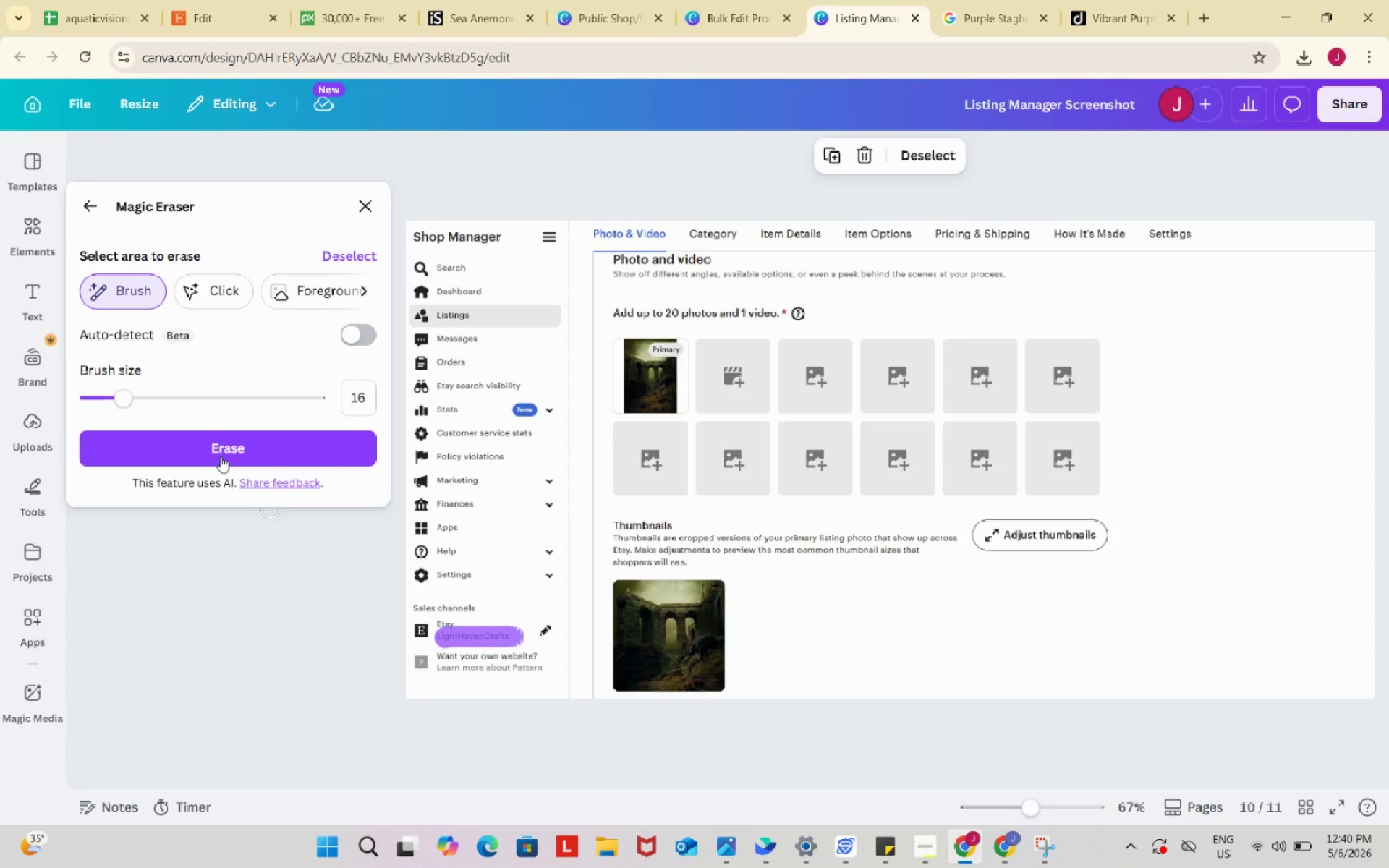 
left_click([221, 450])
 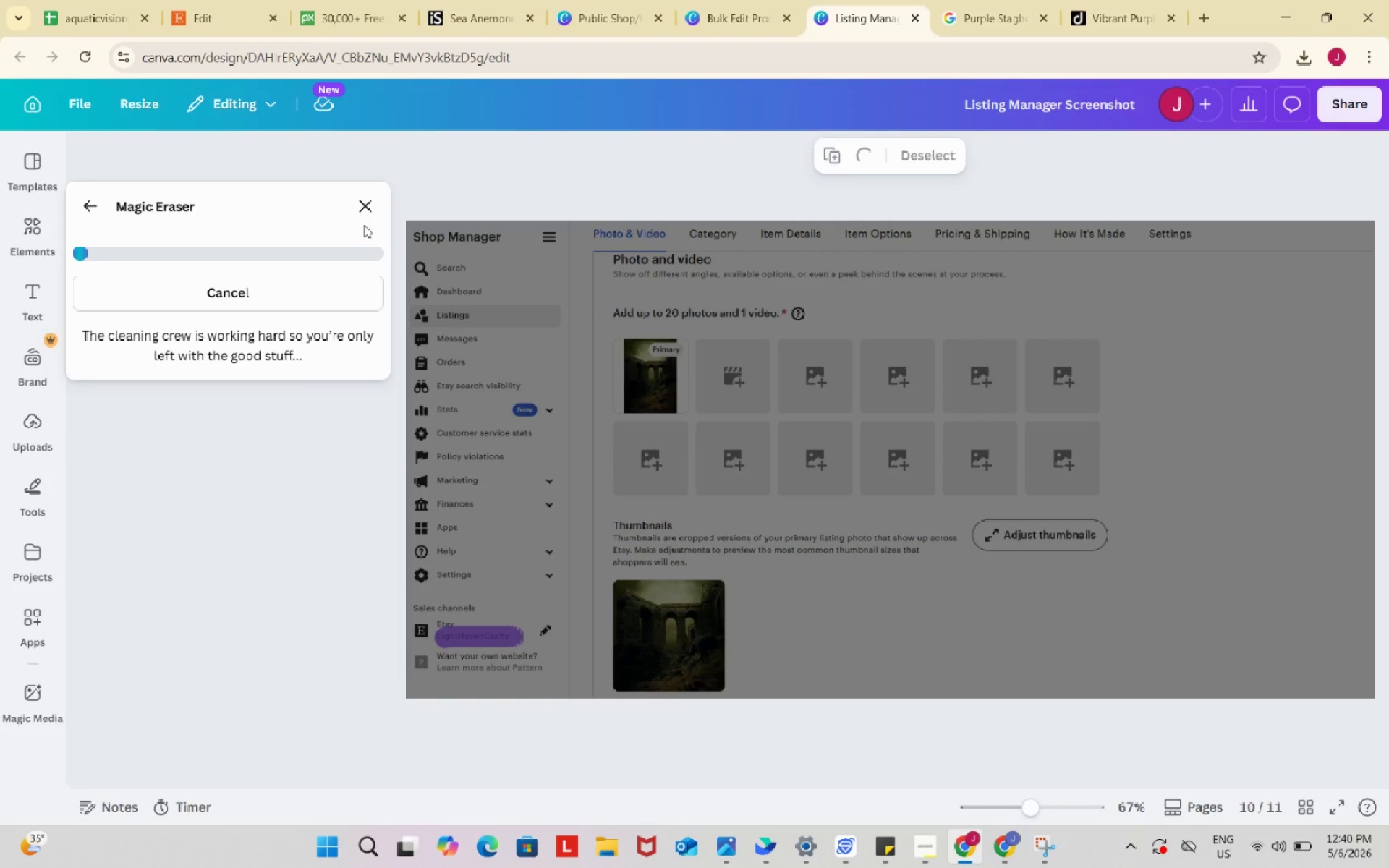 
mouse_move([365, 196])
 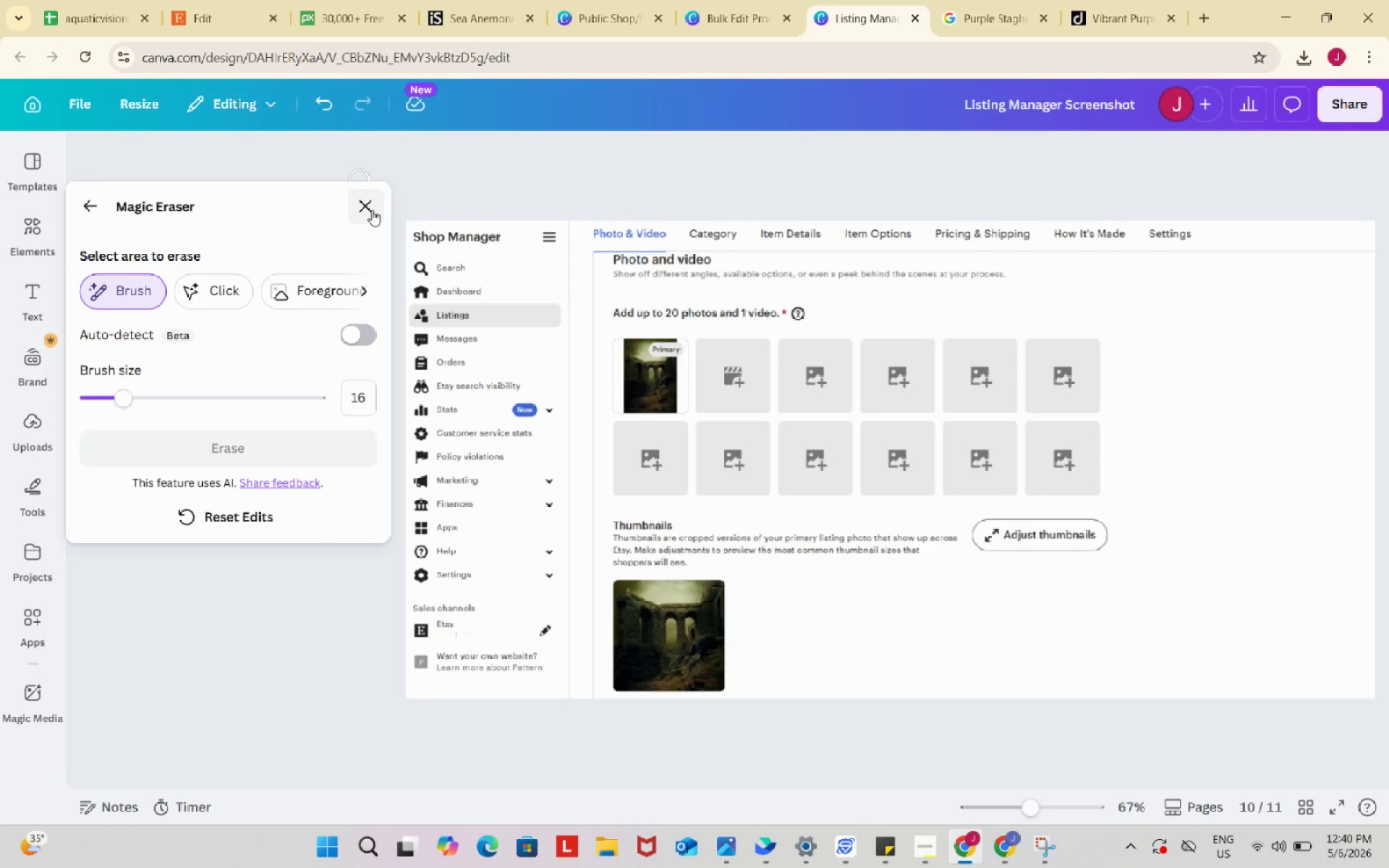 
left_click([372, 210])
 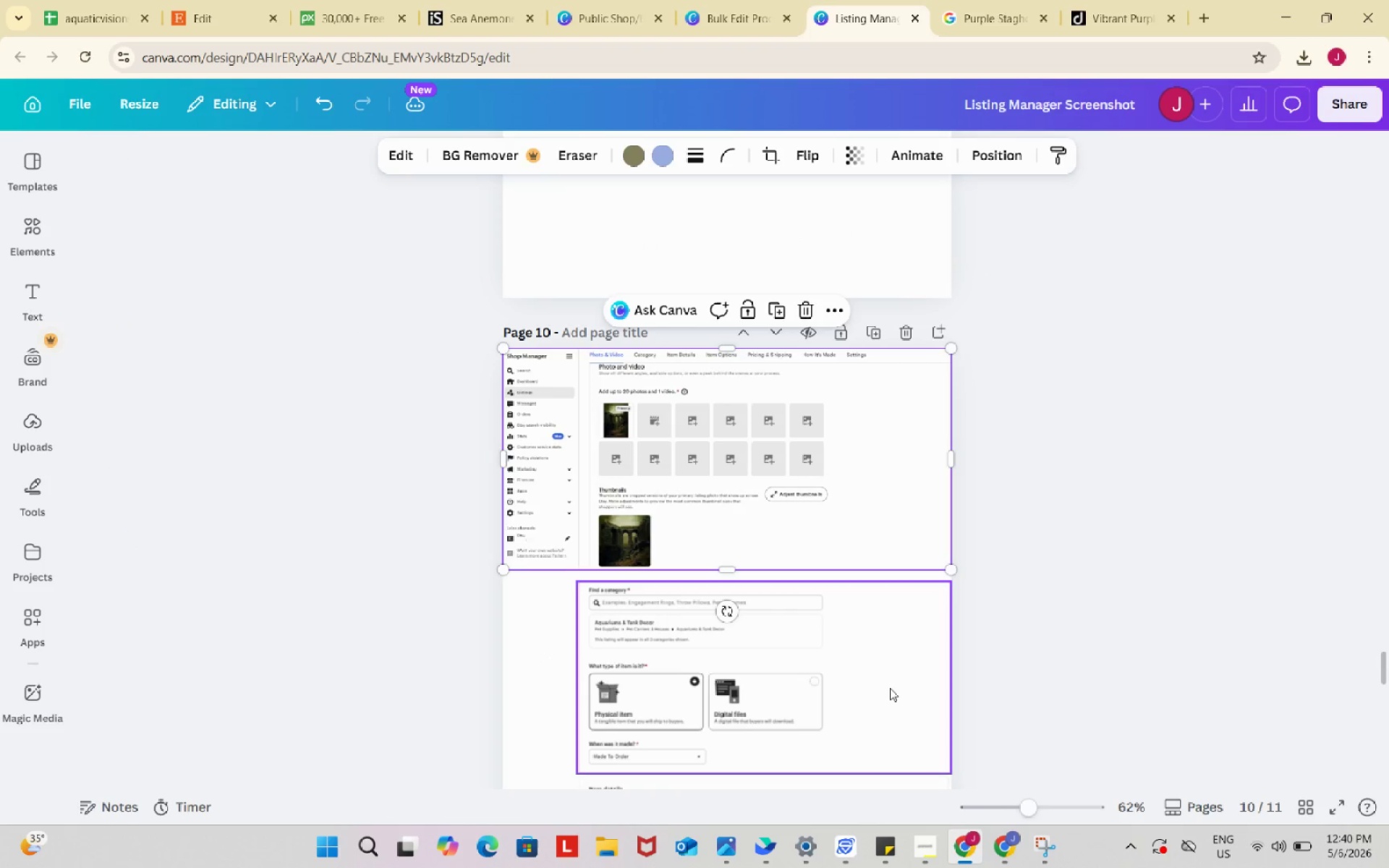 
left_click([731, 536])
 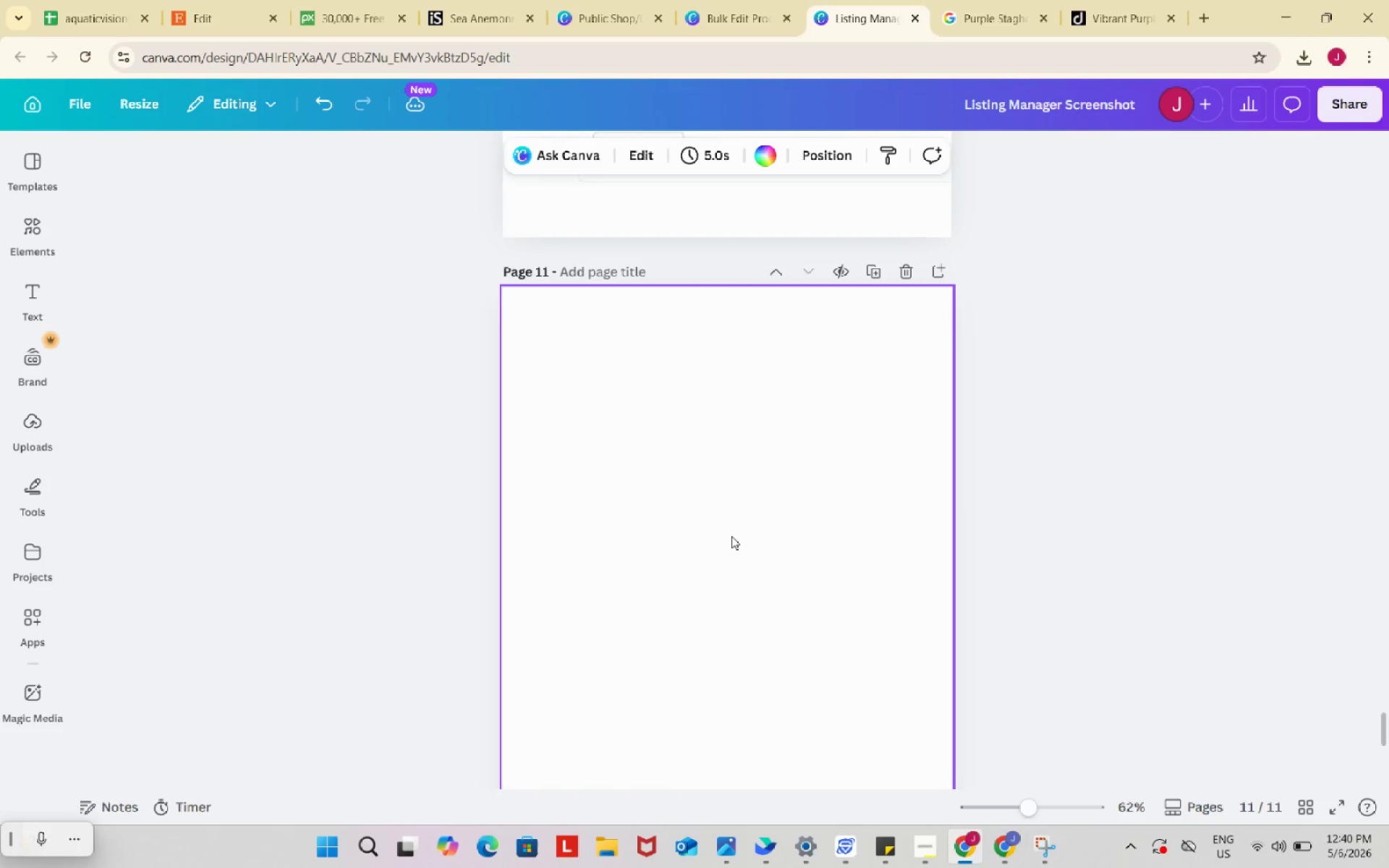 
scroll: coordinate [1037, 631], scroll_direction: down, amount: 14.0
 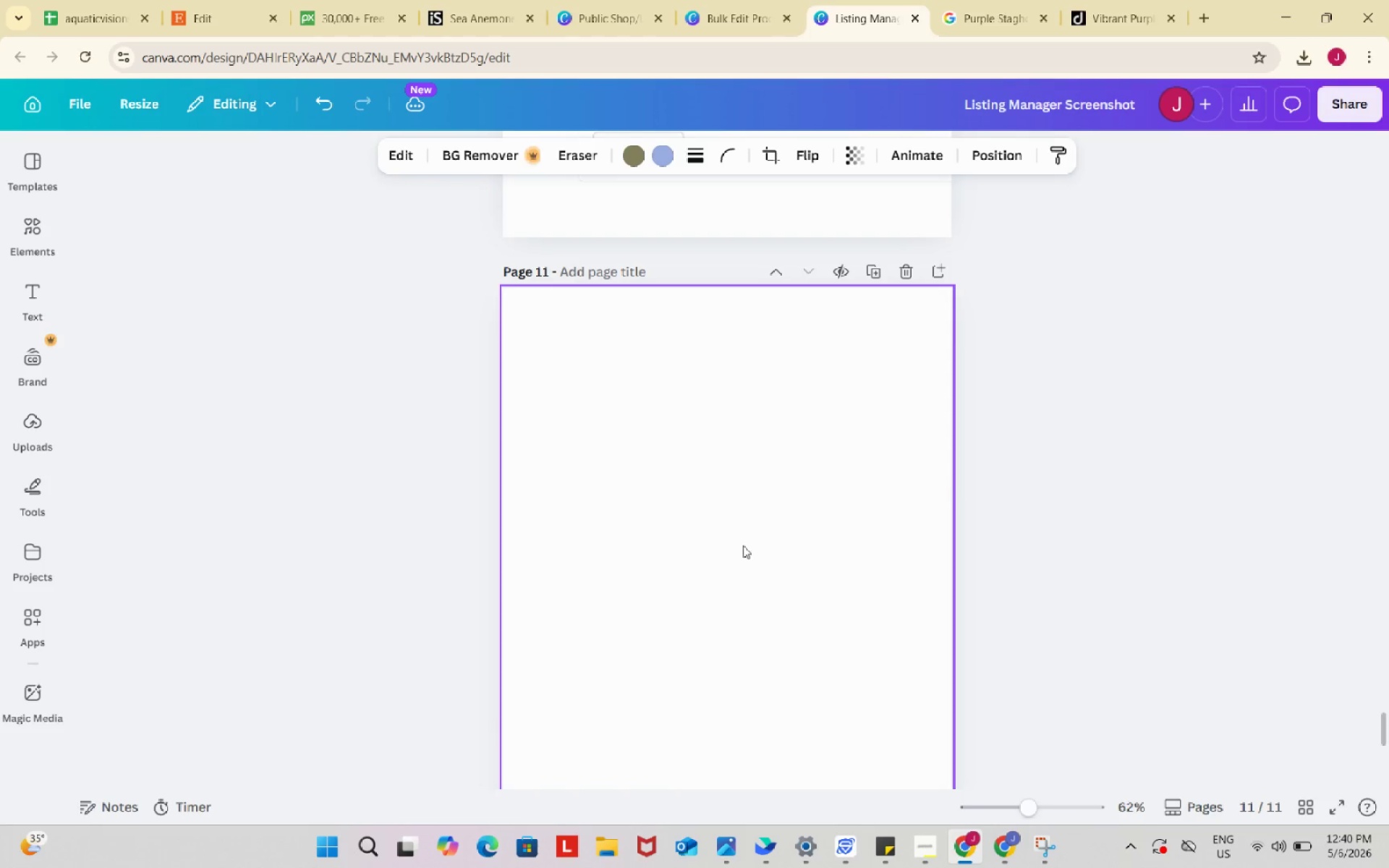 
key(Control+ControlLeft)
 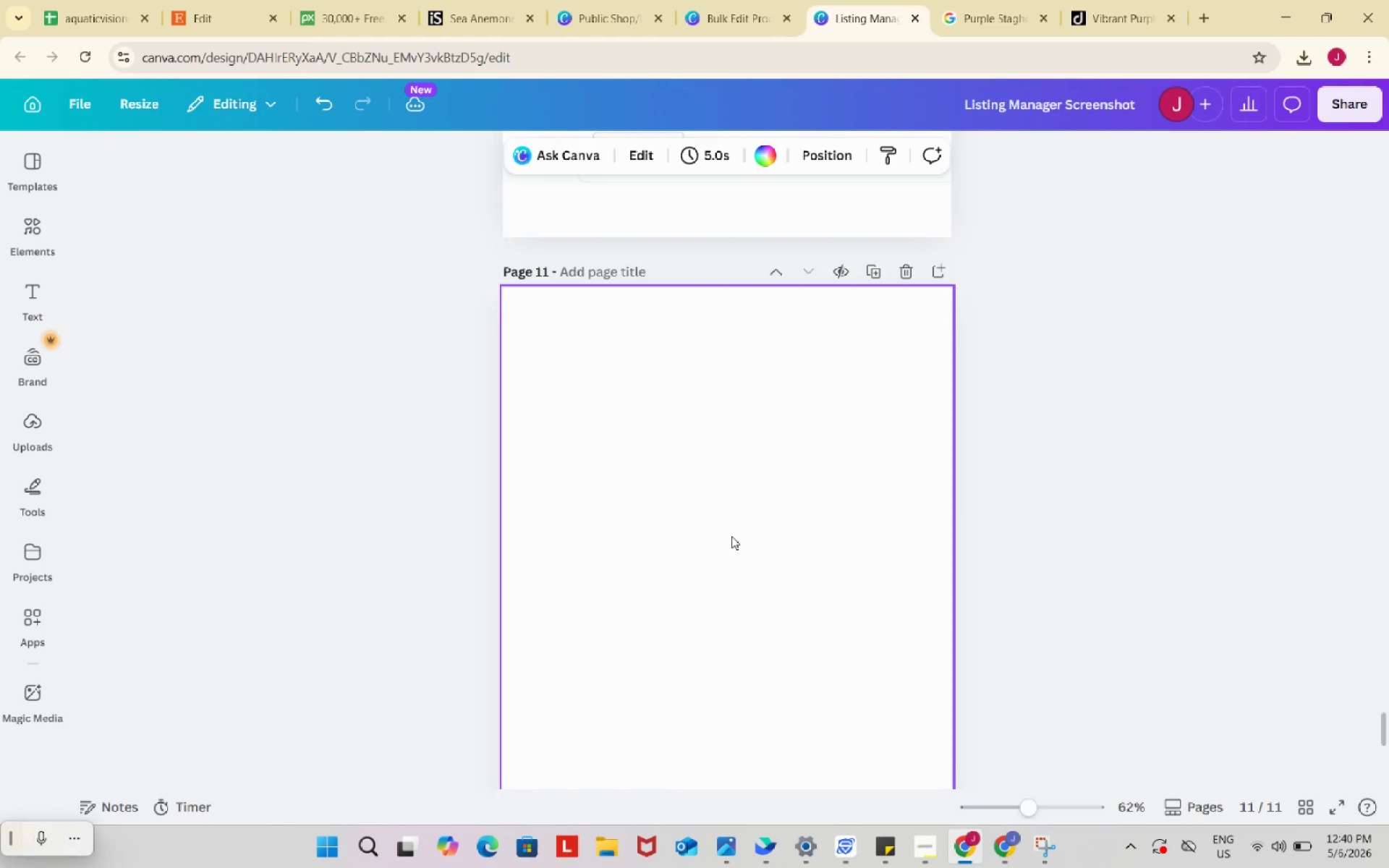 
key(Control+V)
 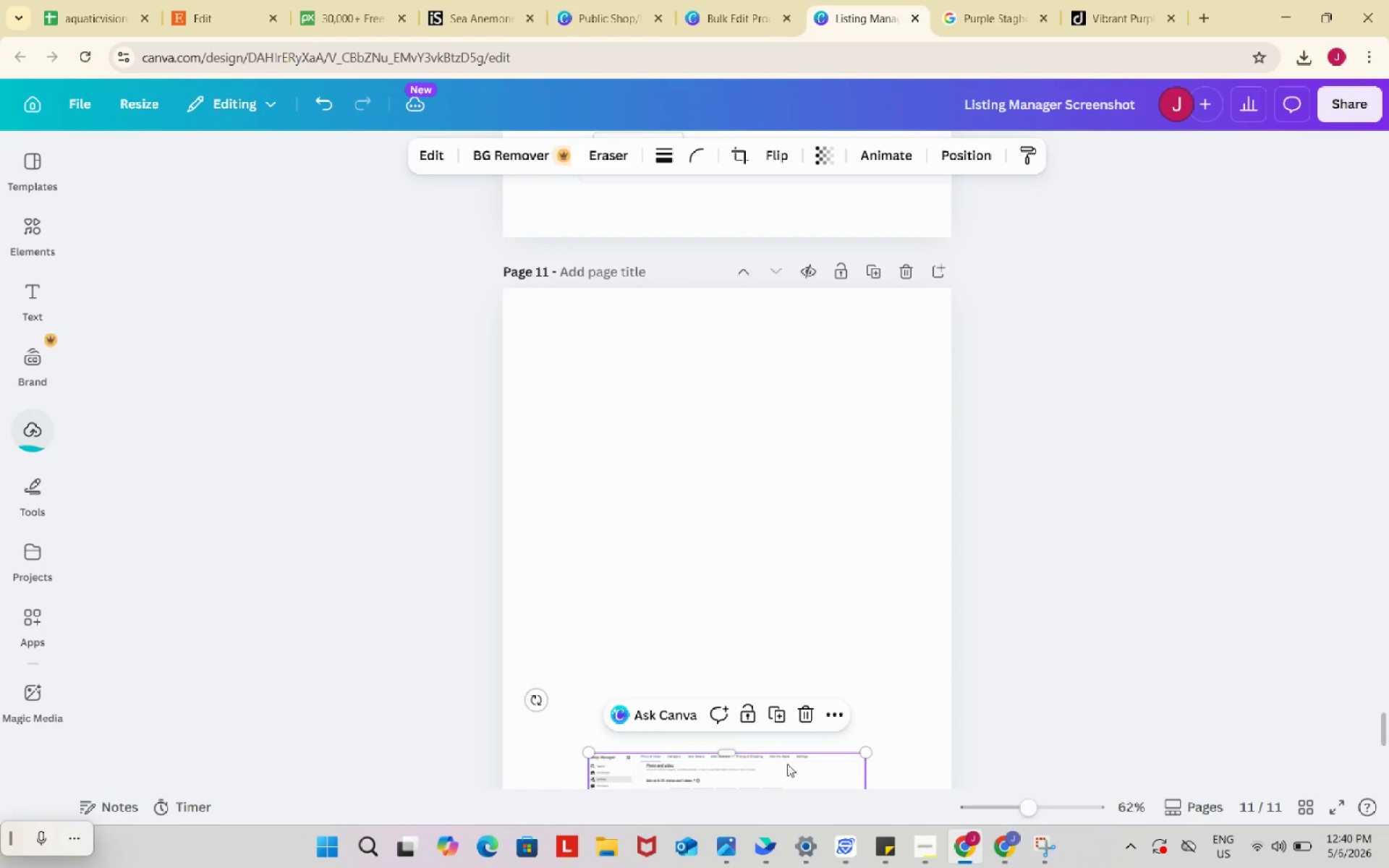 
left_click_drag(start_coordinate=[789, 765], to_coordinate=[704, 305])
 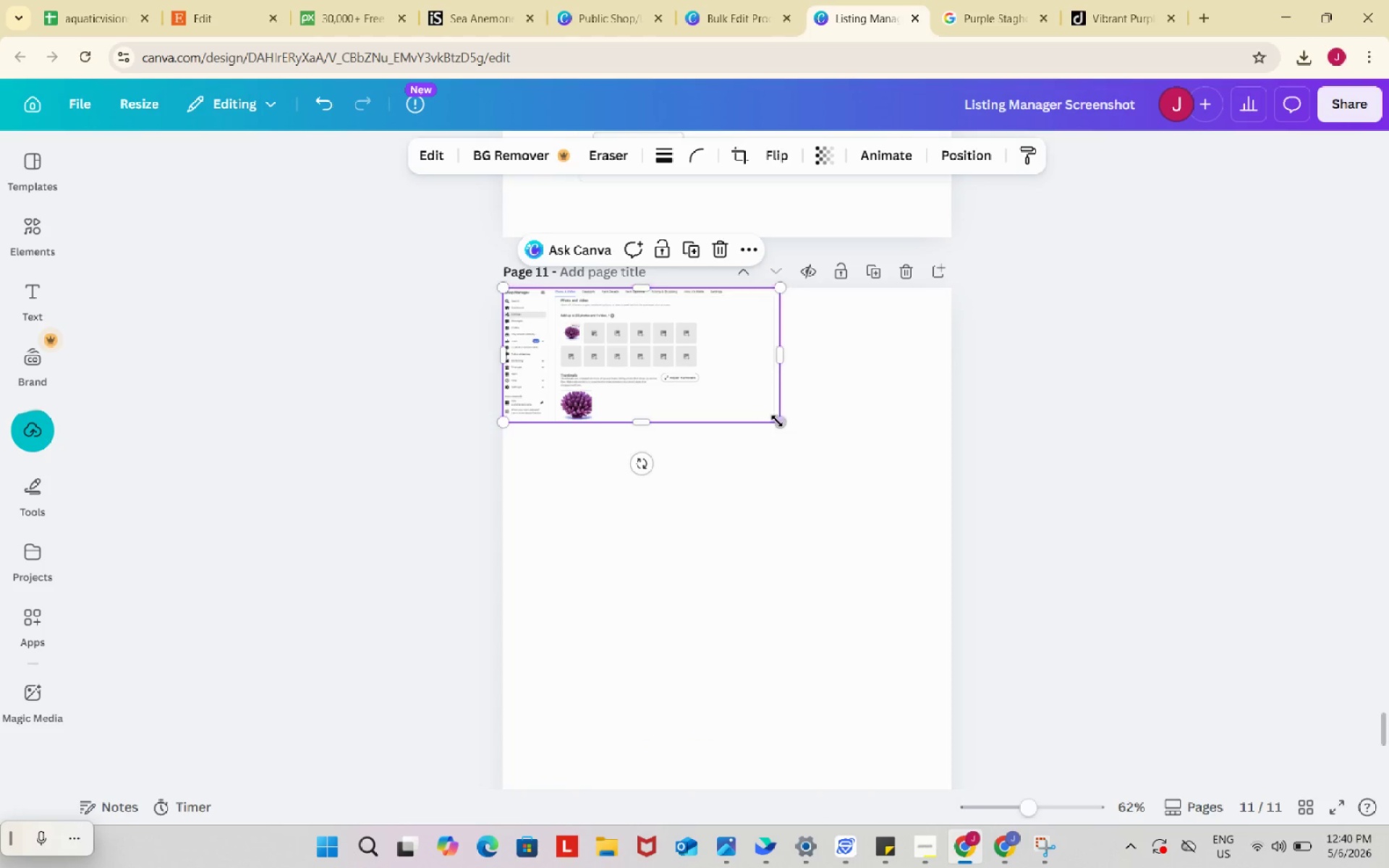 
left_click_drag(start_coordinate=[777, 421], to_coordinate=[949, 500])
 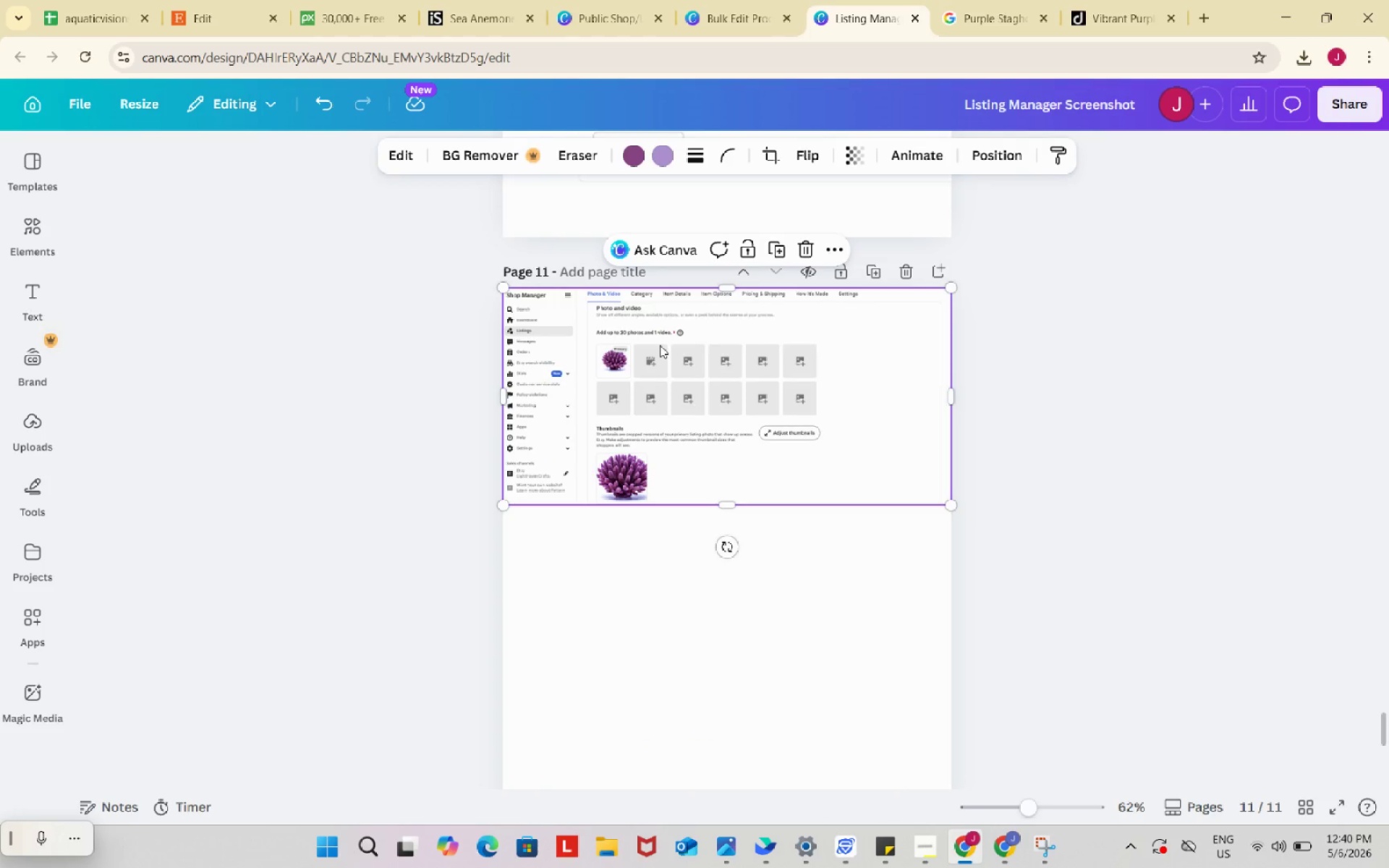 
left_click([660, 345])
 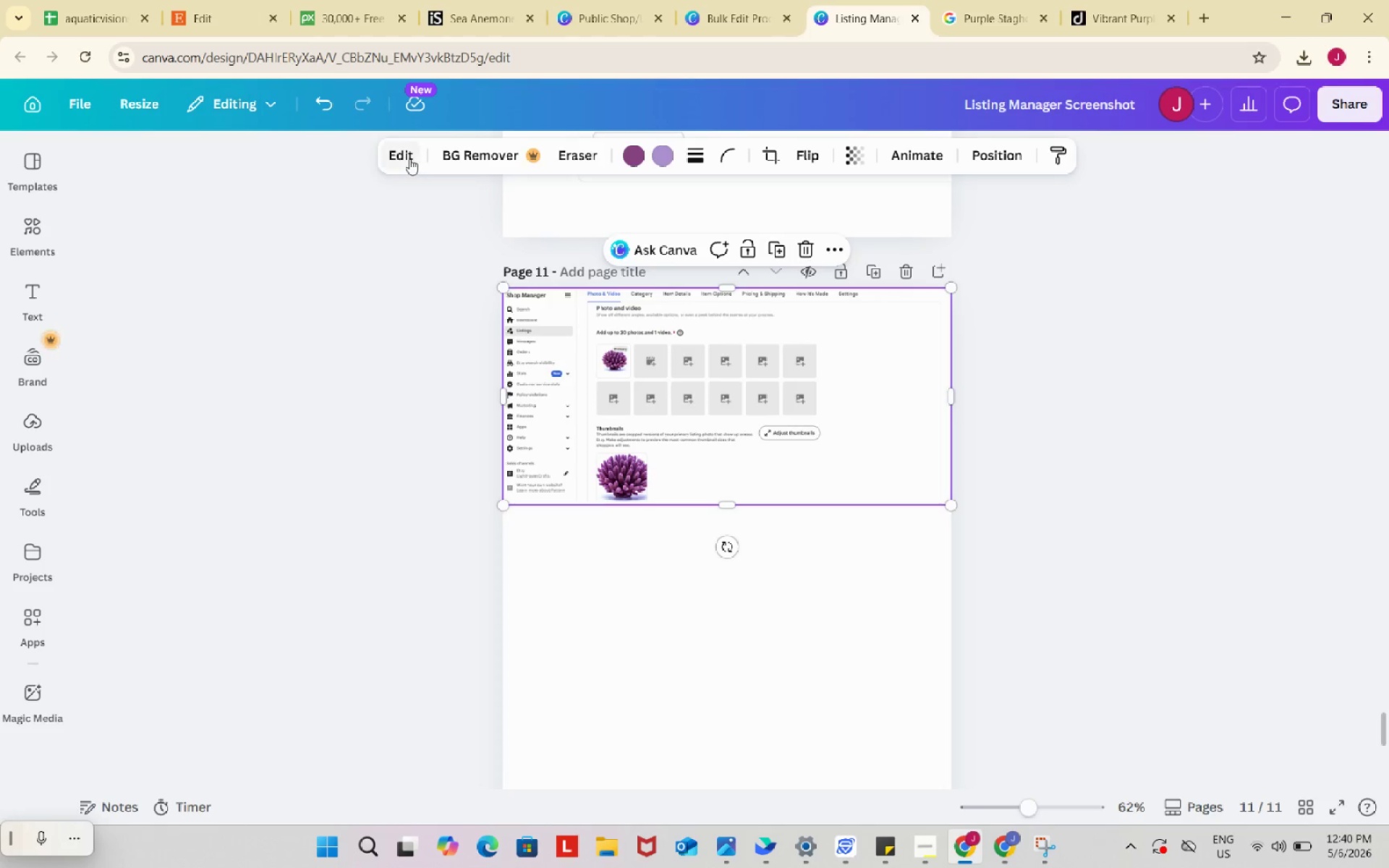 
left_click([407, 157])
 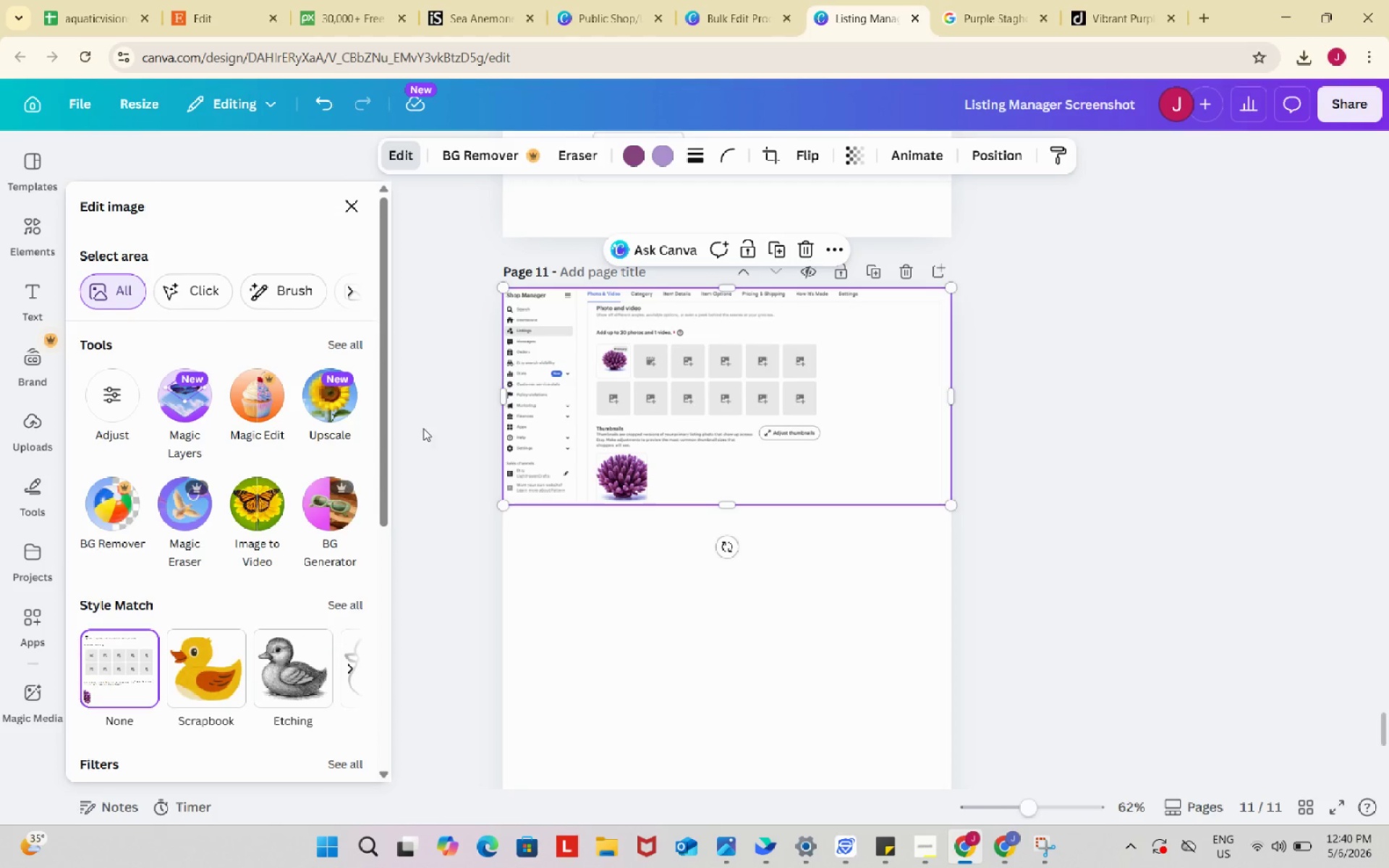 
left_click([191, 514])
 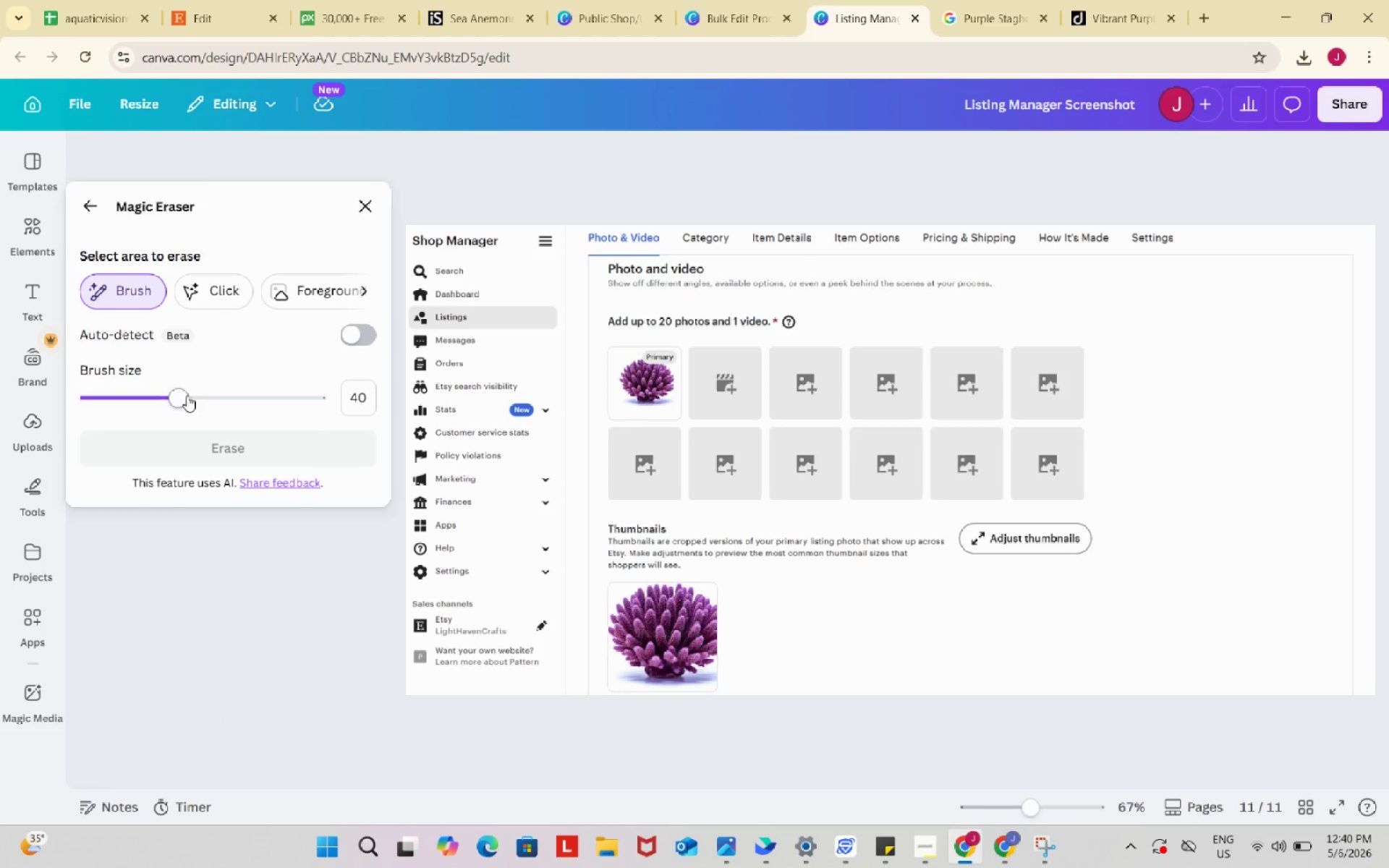 
left_click_drag(start_coordinate=[180, 396], to_coordinate=[115, 396])
 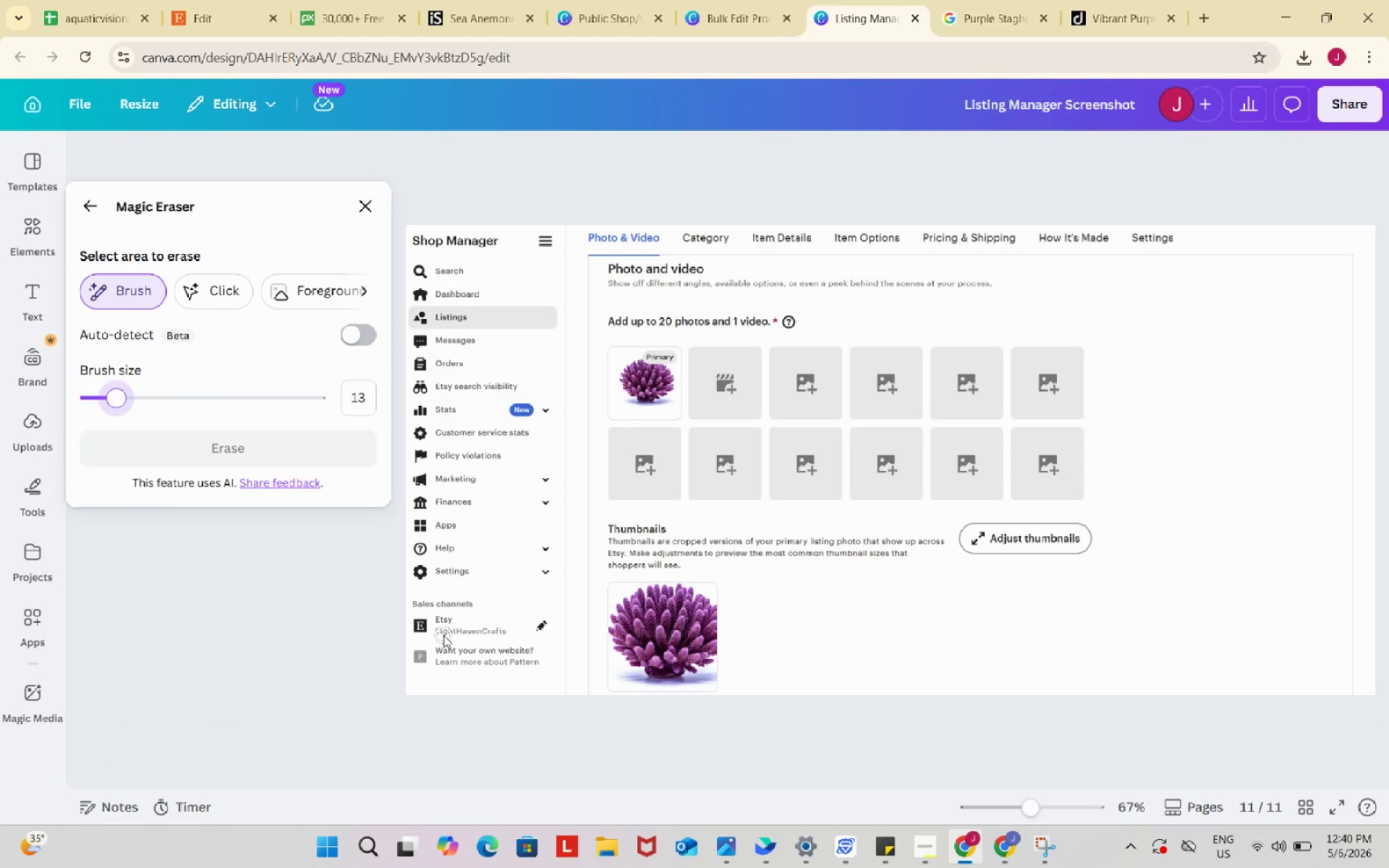 
left_click_drag(start_coordinate=[443, 634], to_coordinate=[507, 631])
 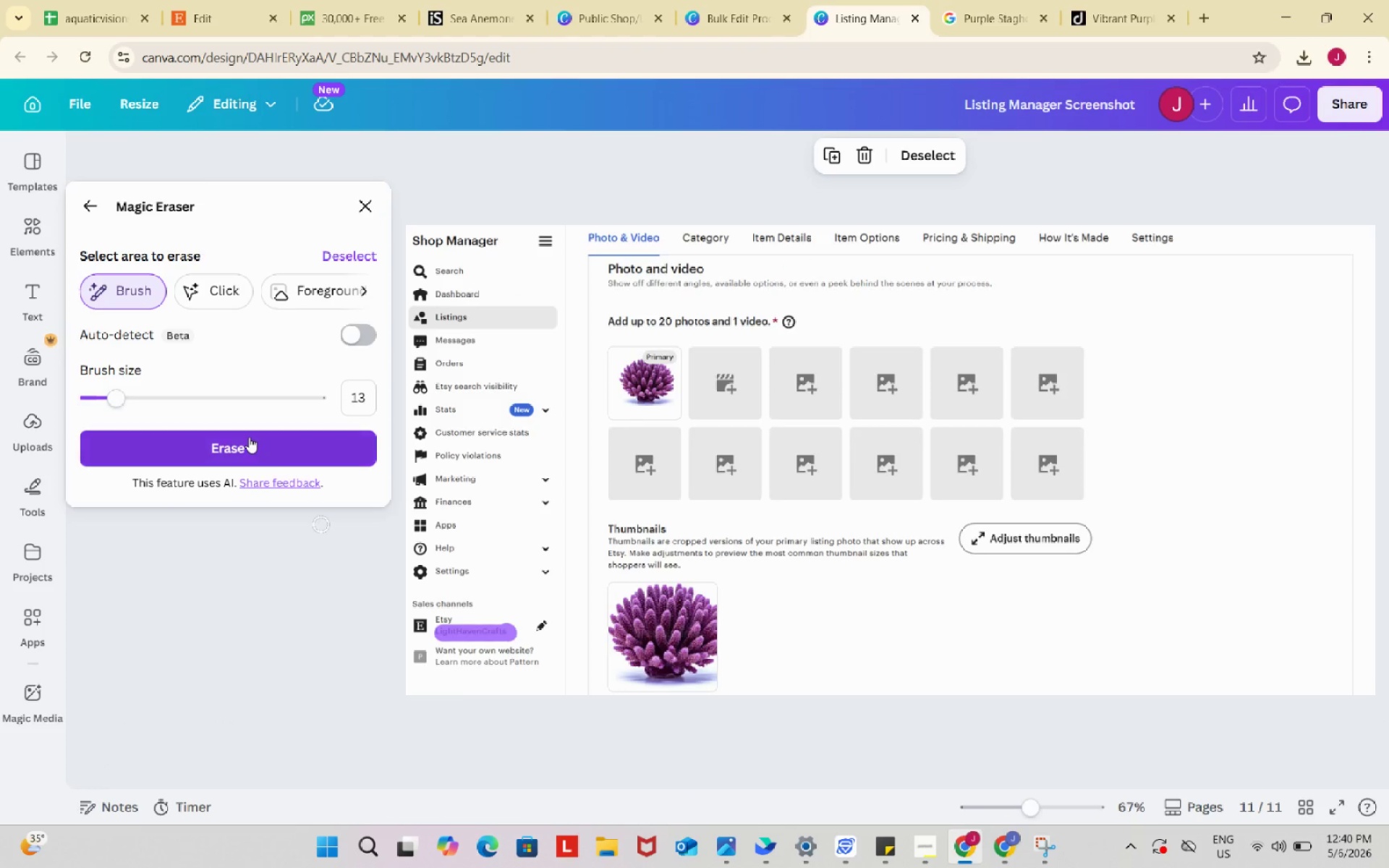 
left_click([249, 437])
 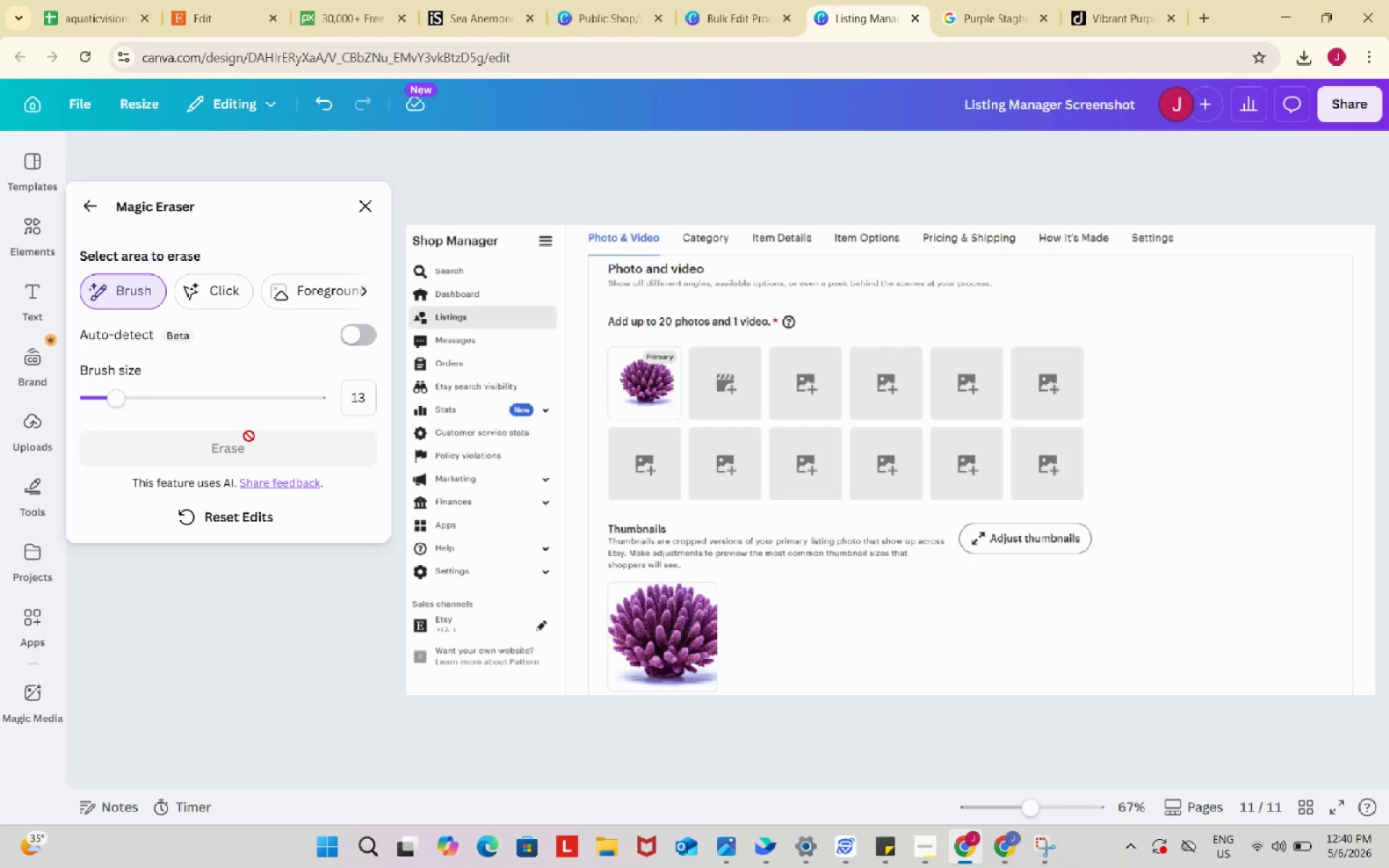 
wait(5.31)
 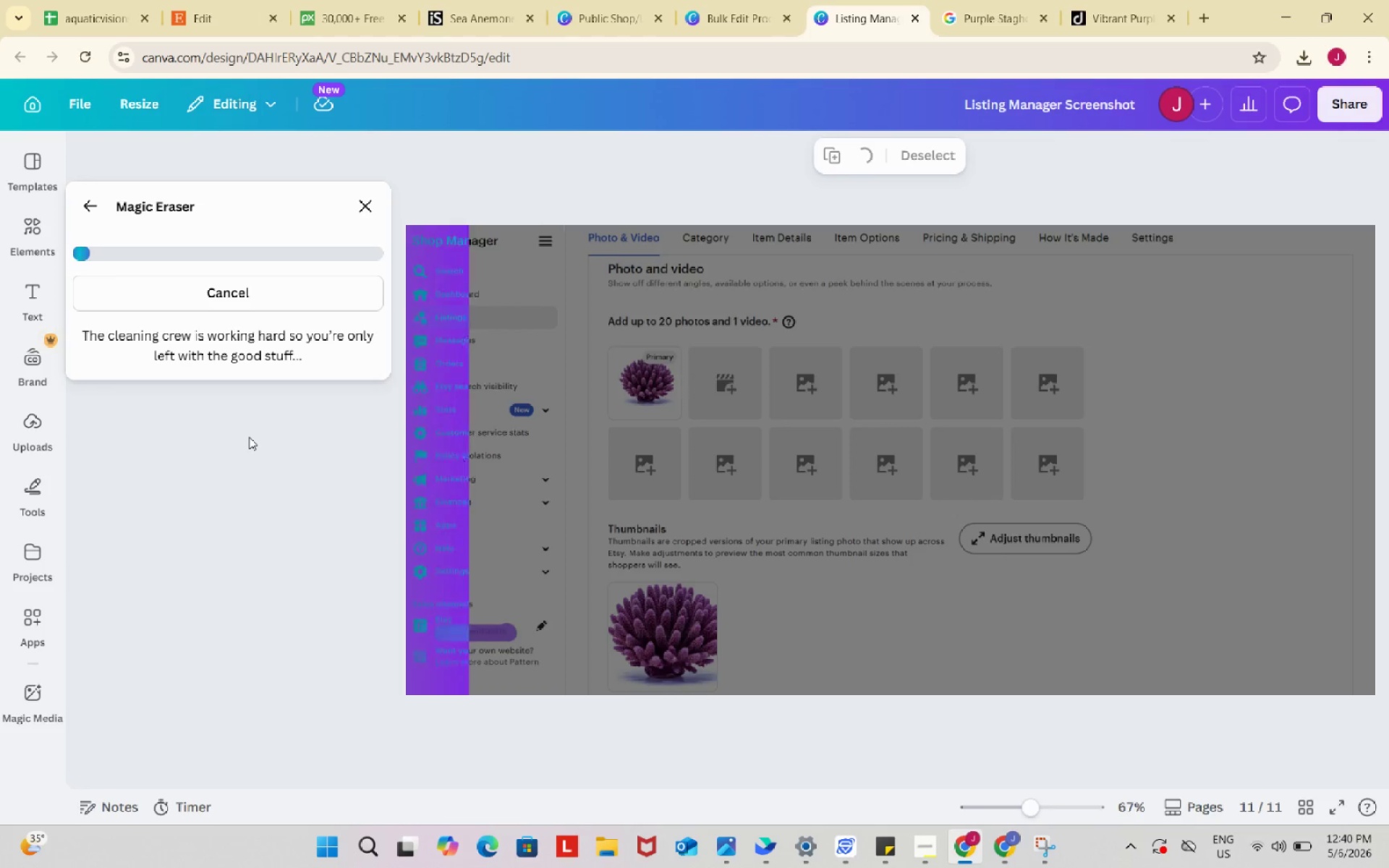 
left_click([361, 209])
 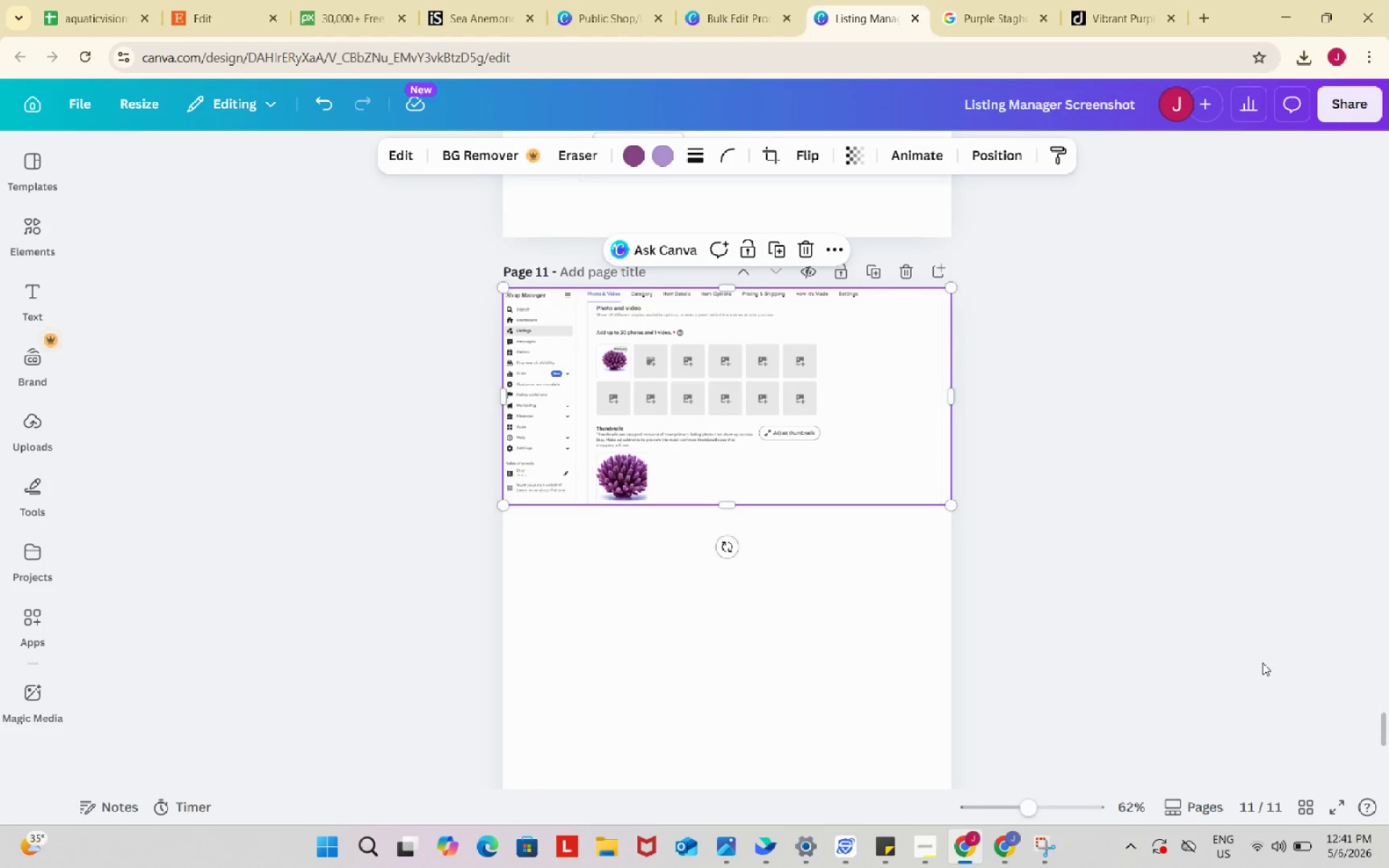 
wait(5.19)
 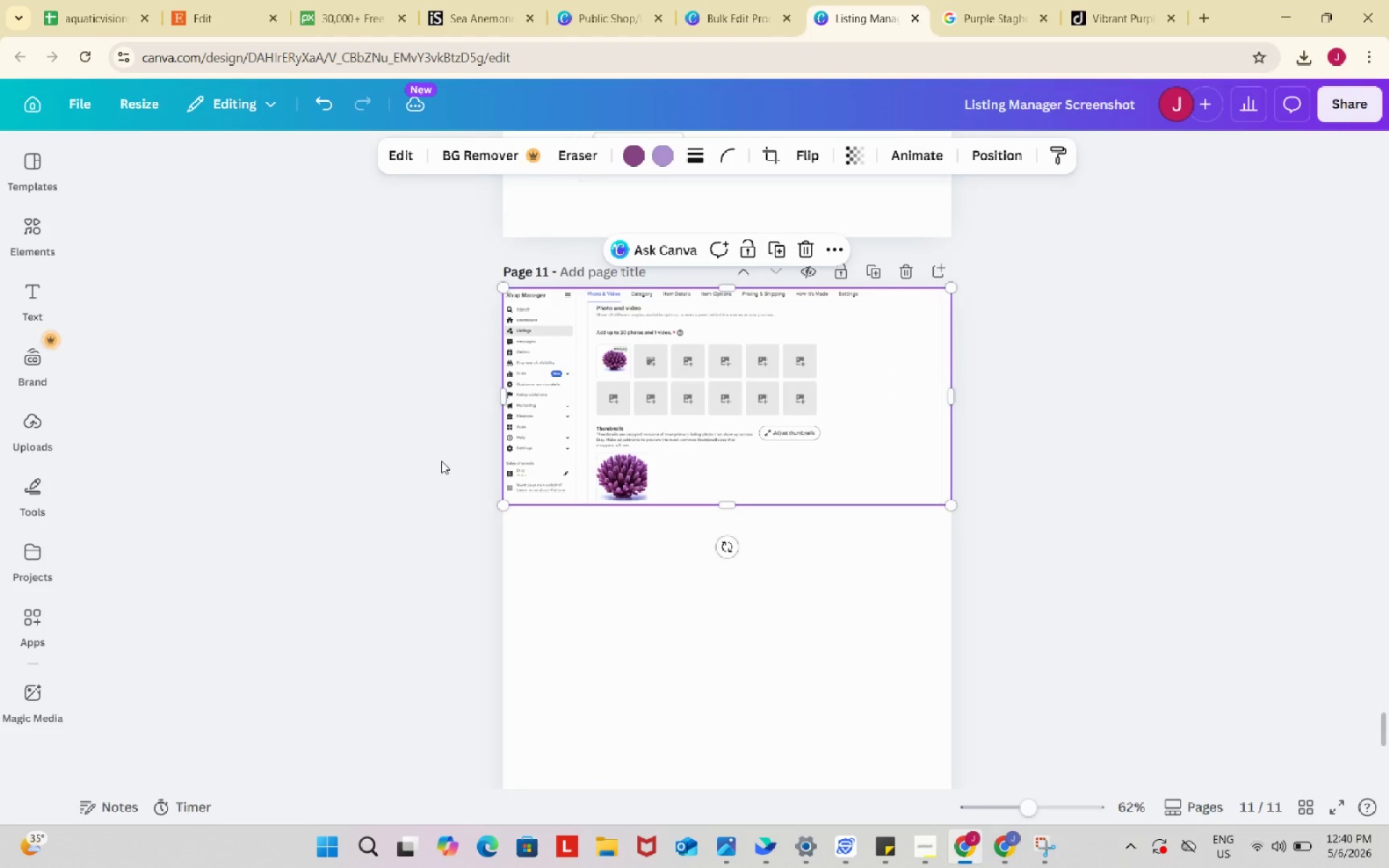 
left_click([205, 0])
 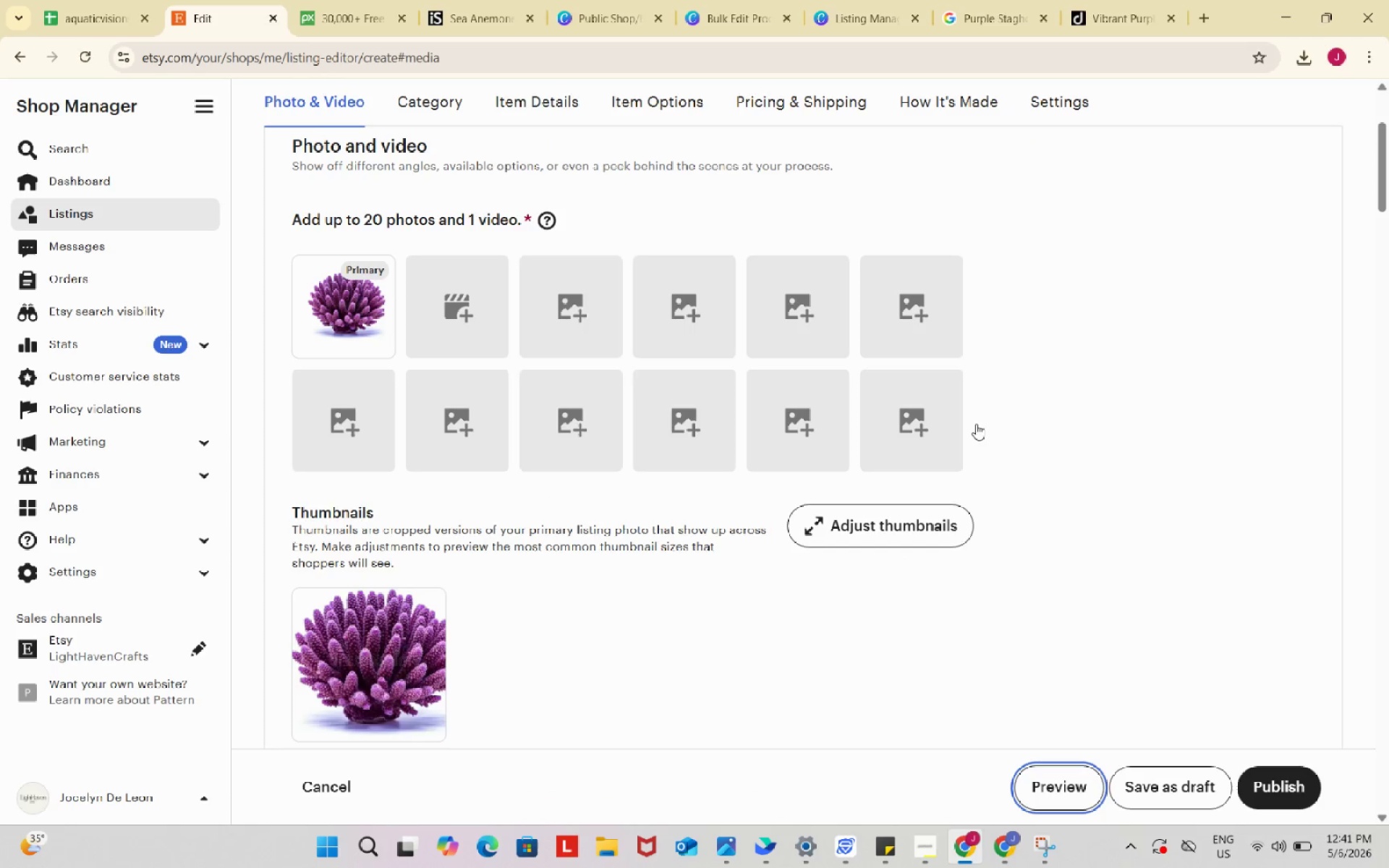 
scroll: coordinate [1103, 459], scroll_direction: down, amount: 7.0
 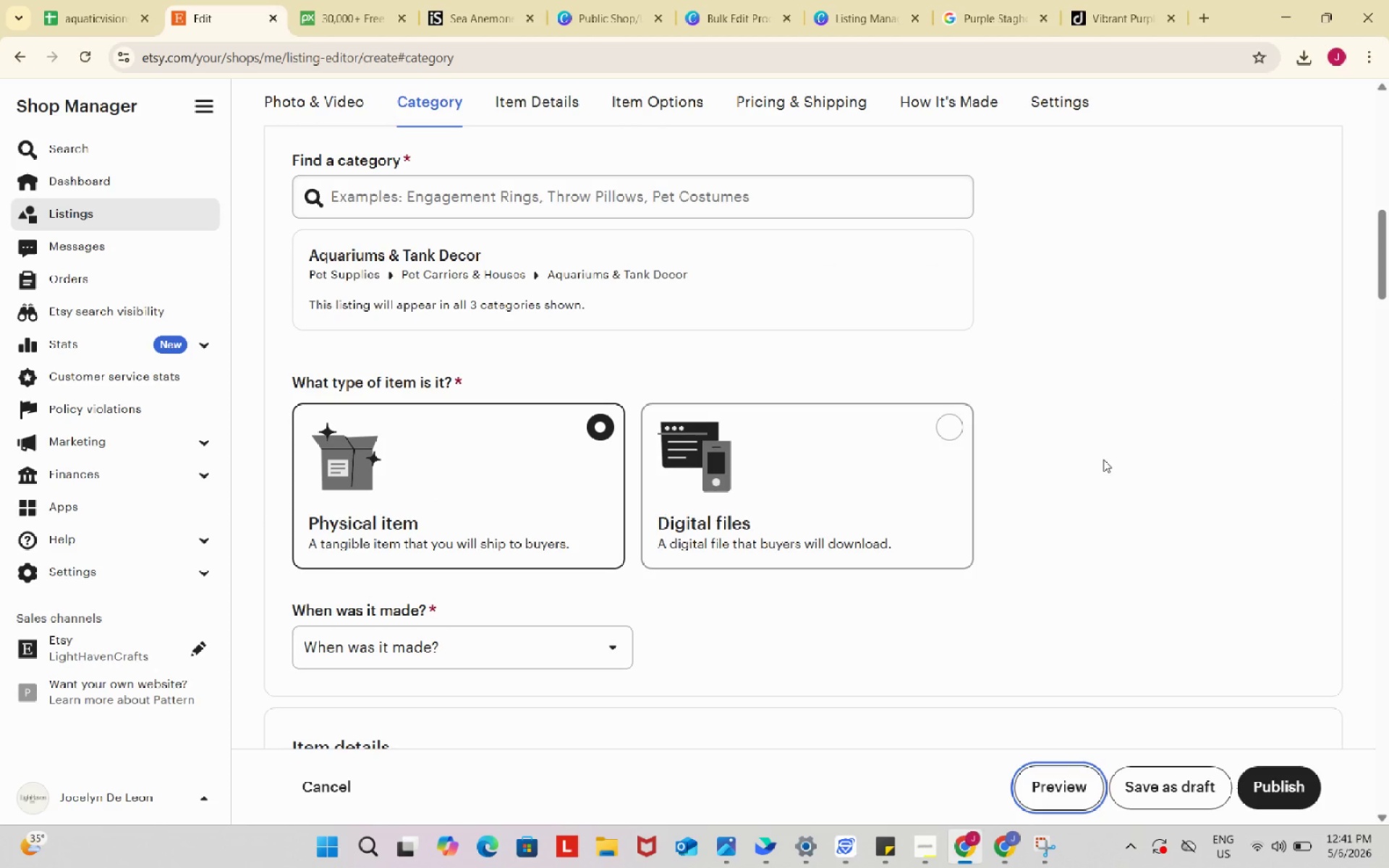 
key(Meta+Shift+S)
 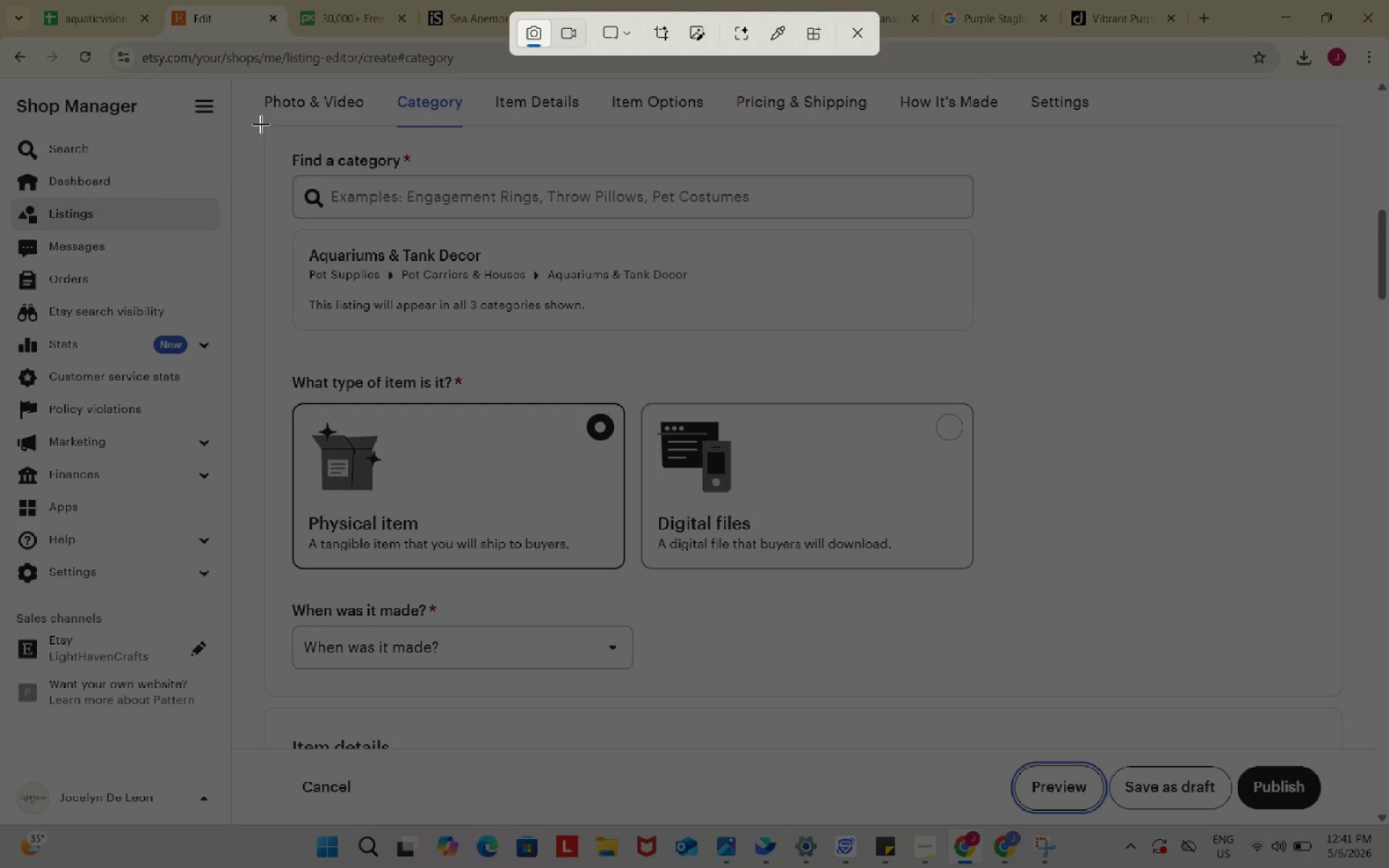 
left_click_drag(start_coordinate=[262, 125], to_coordinate=[1350, 699])
 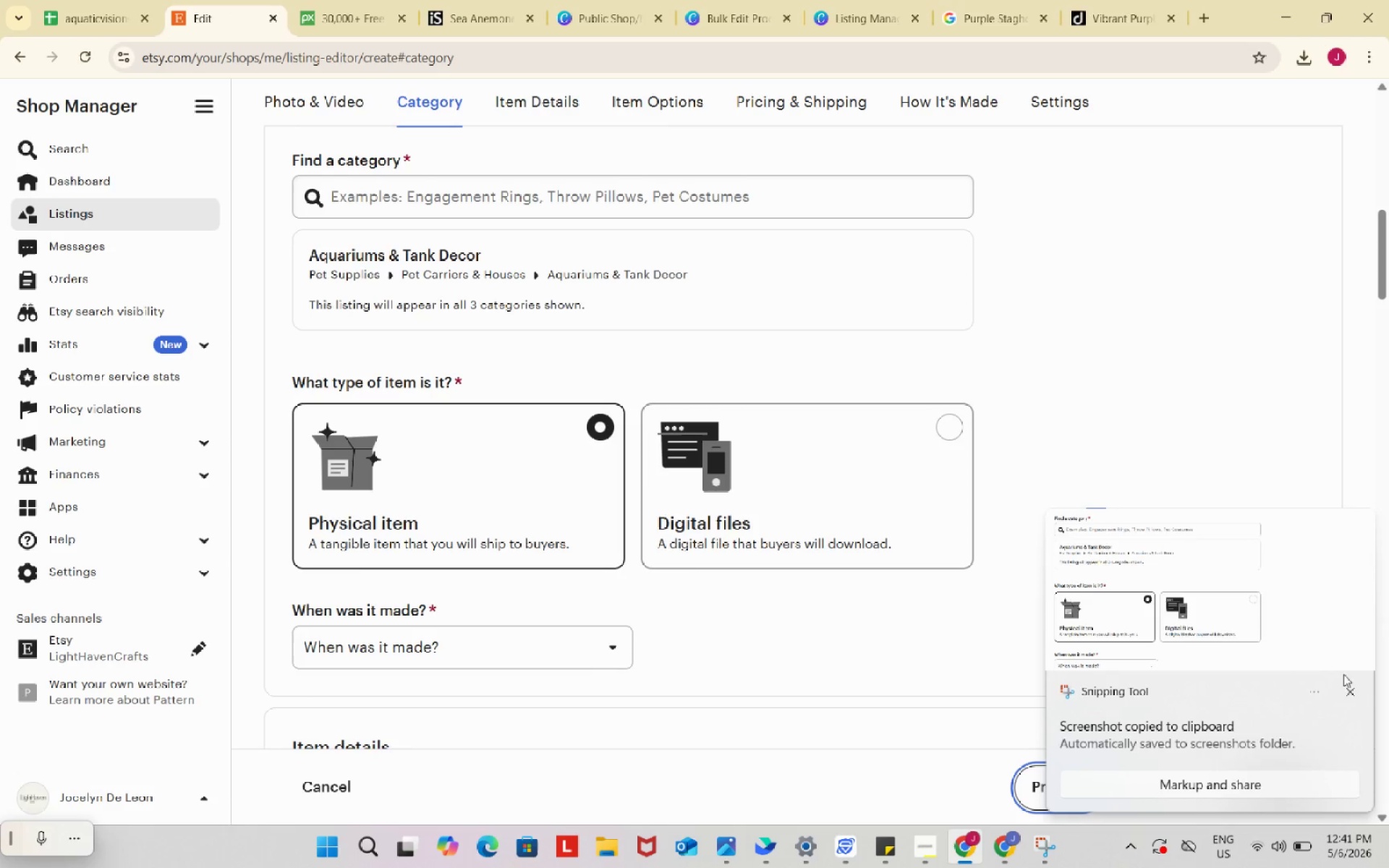 
left_click([1246, 557])
 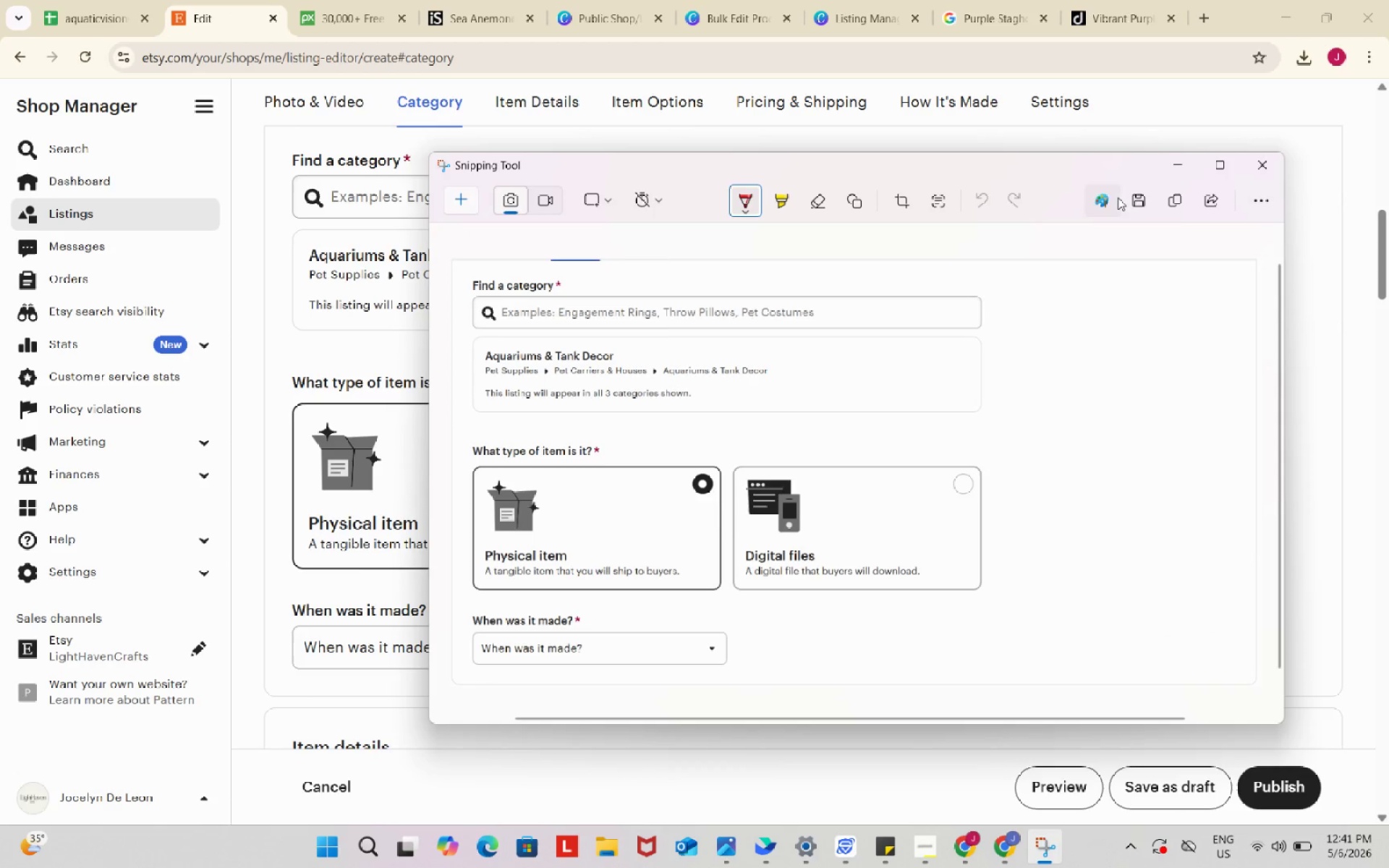 
left_click([1141, 199])
 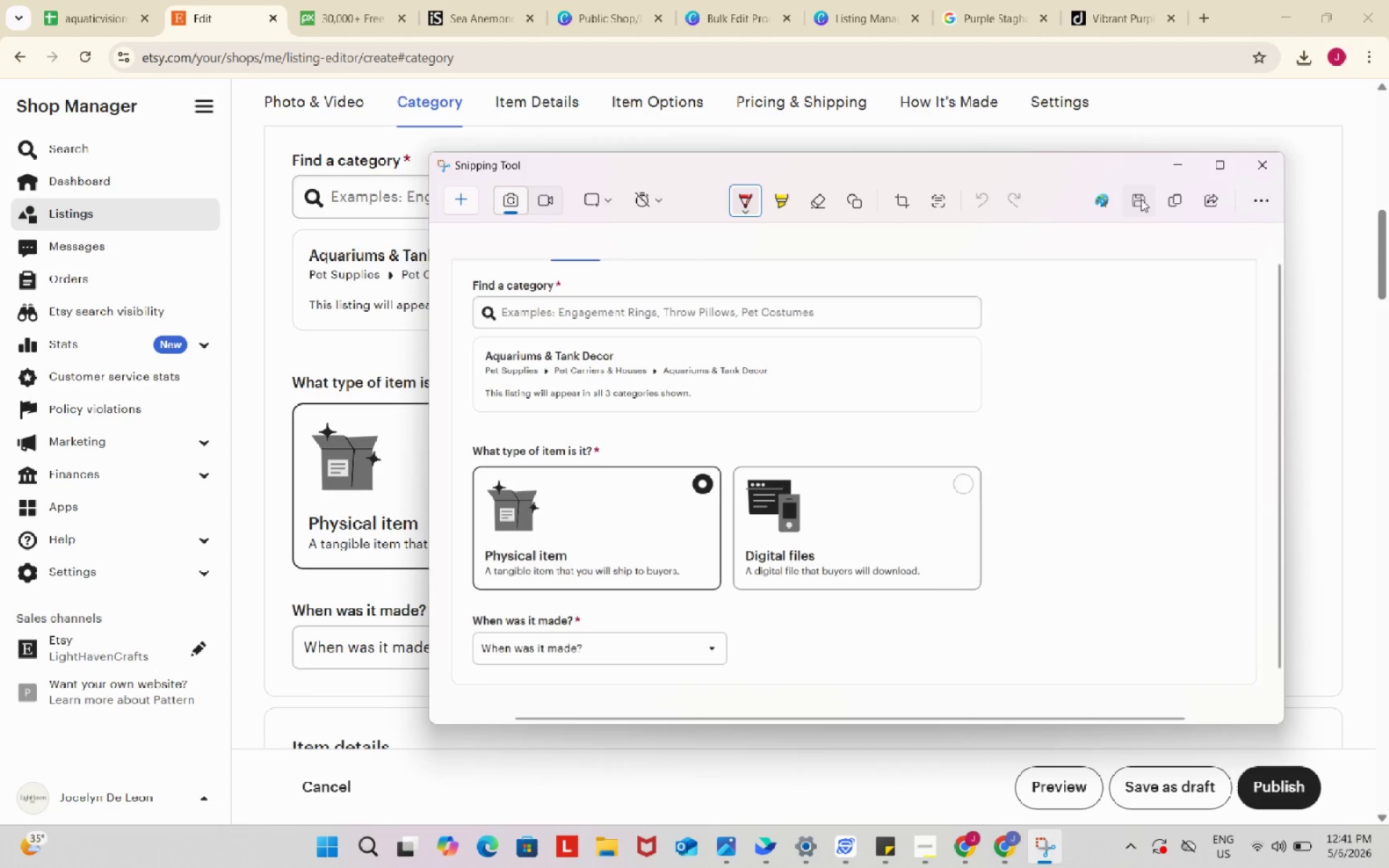 
mouse_move([1123, 208])
 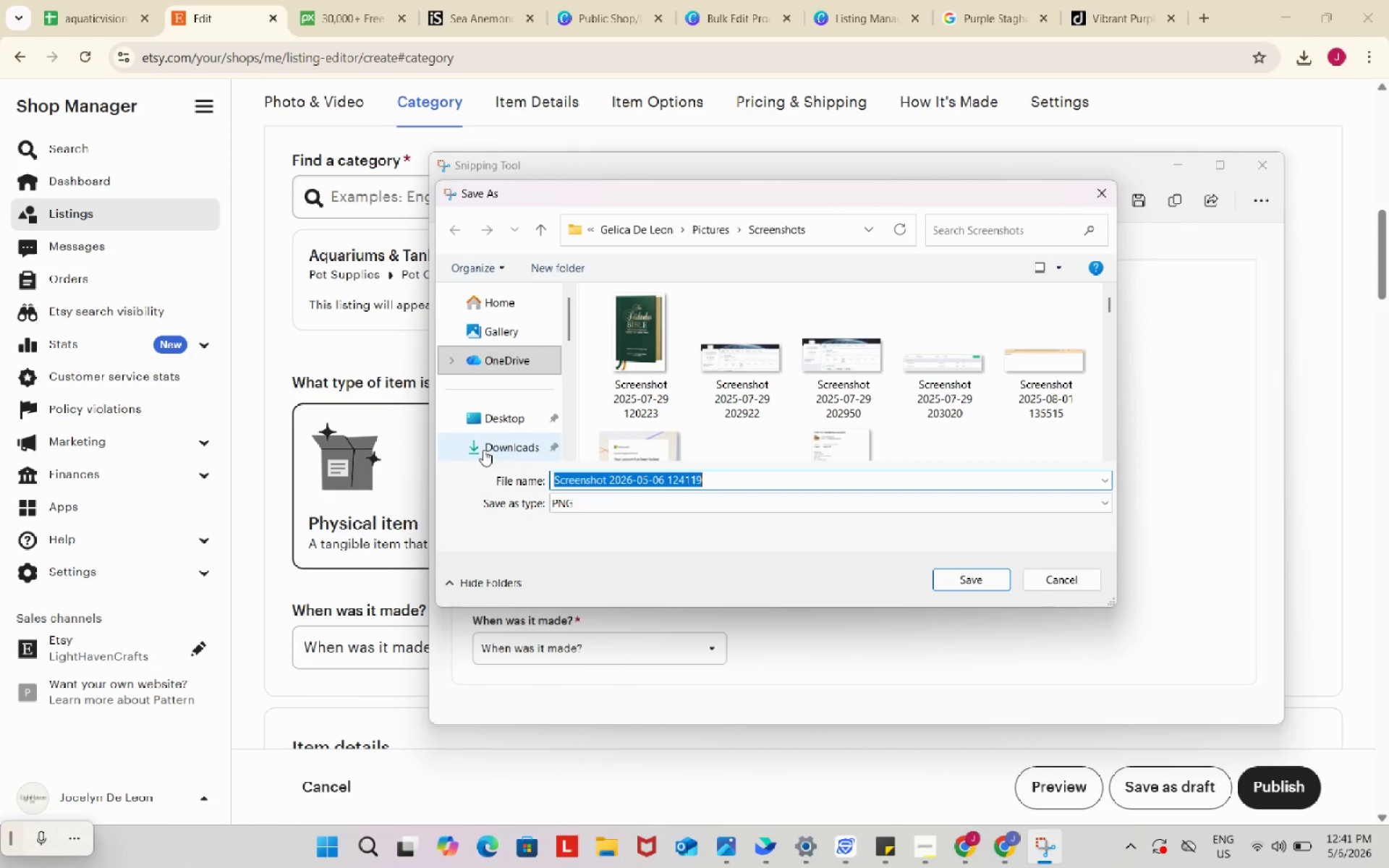 
left_click([483, 450])
 